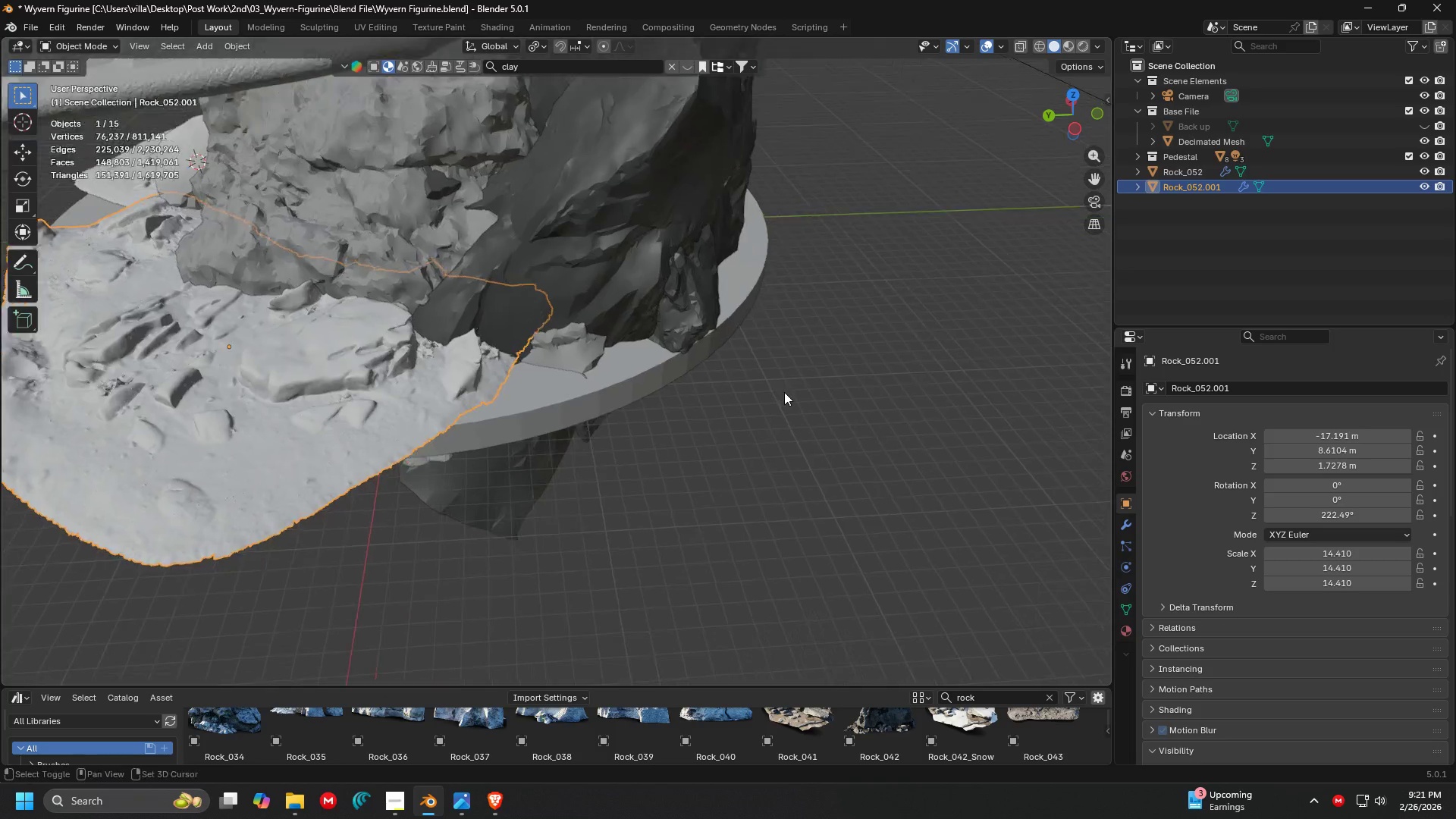 
scroll: coordinate [557, 442], scroll_direction: up, amount: 2.0
 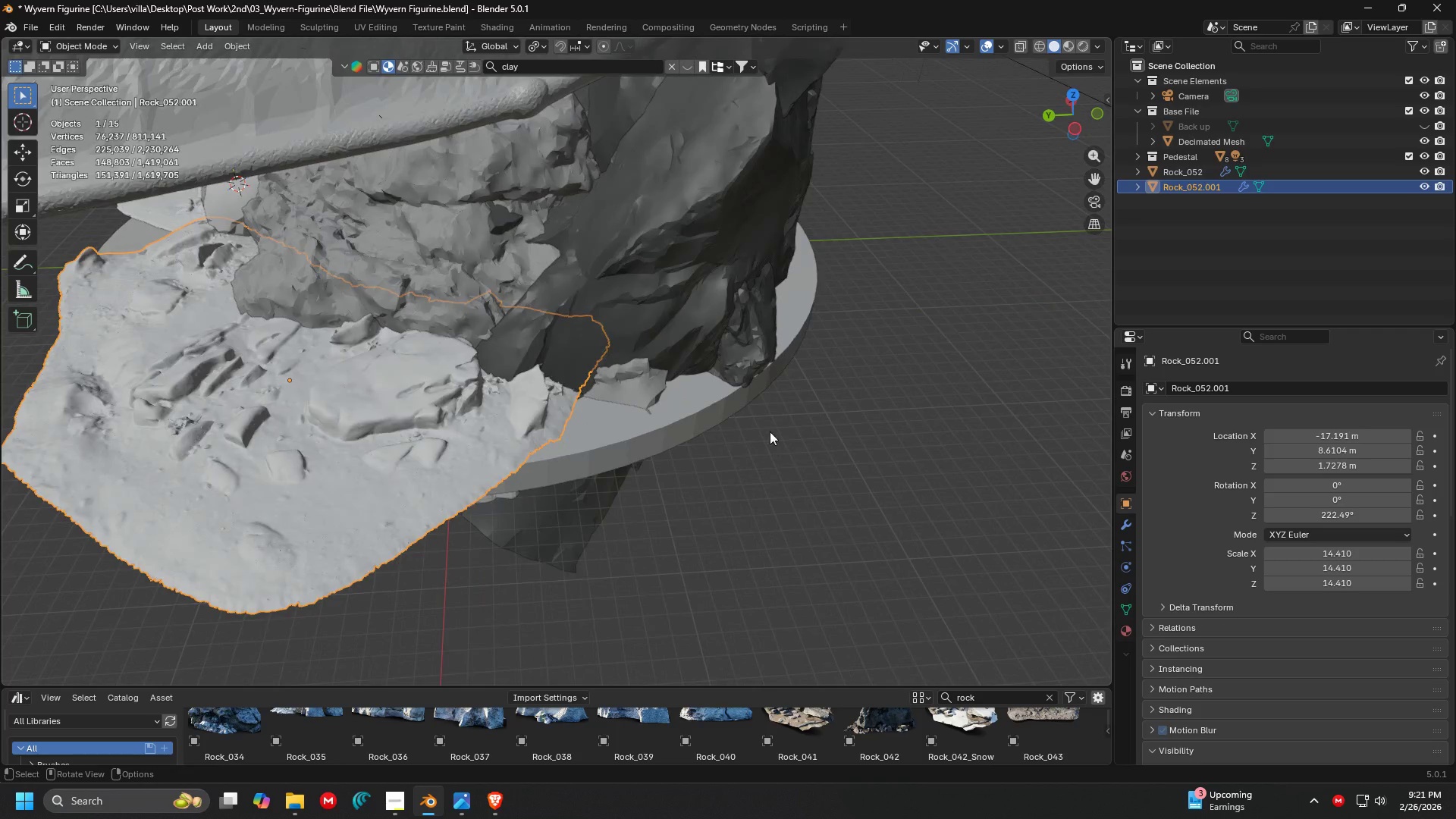 
scroll: coordinate [779, 390], scroll_direction: down, amount: 2.0
 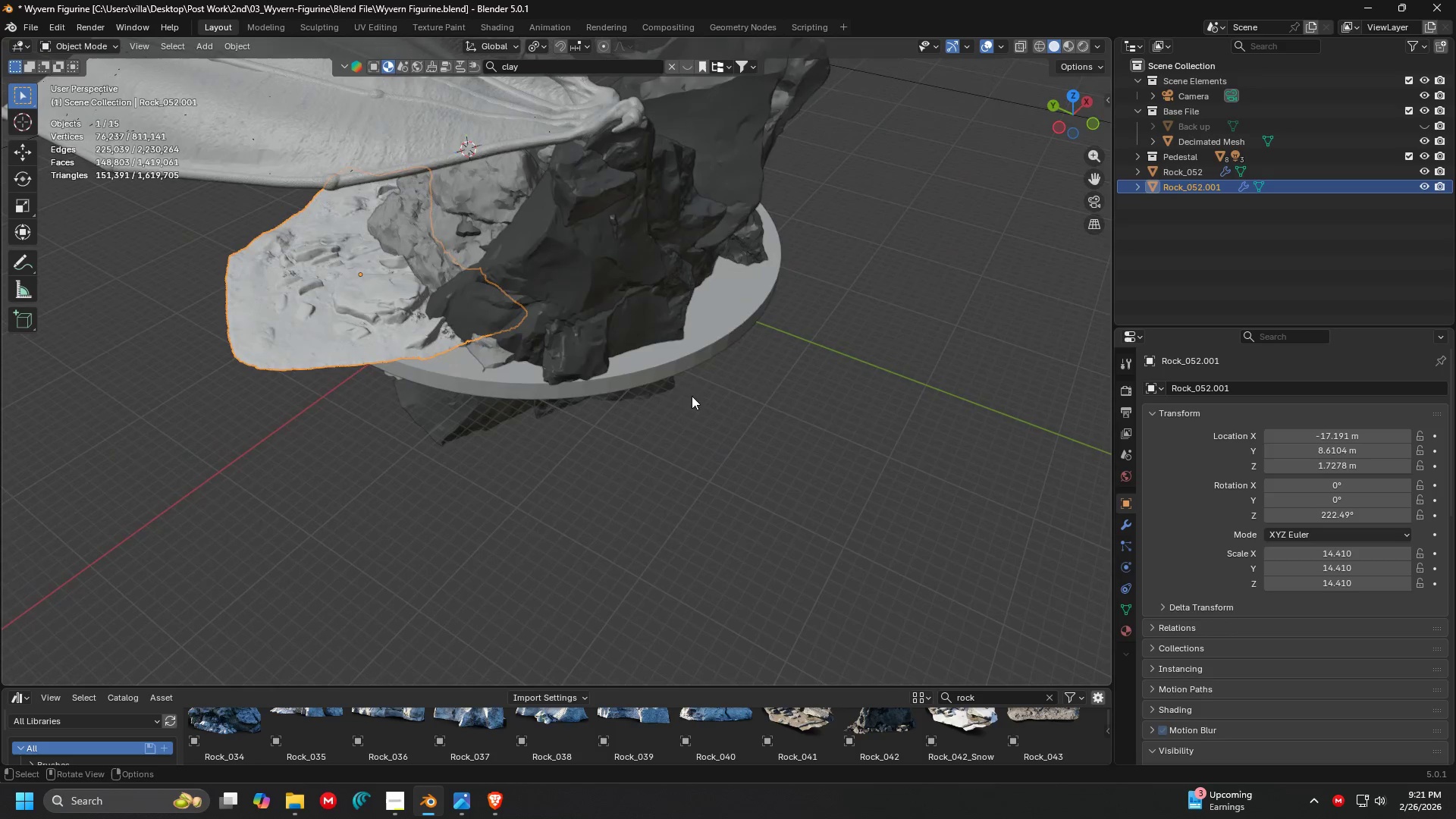 
key(Shift+D)
 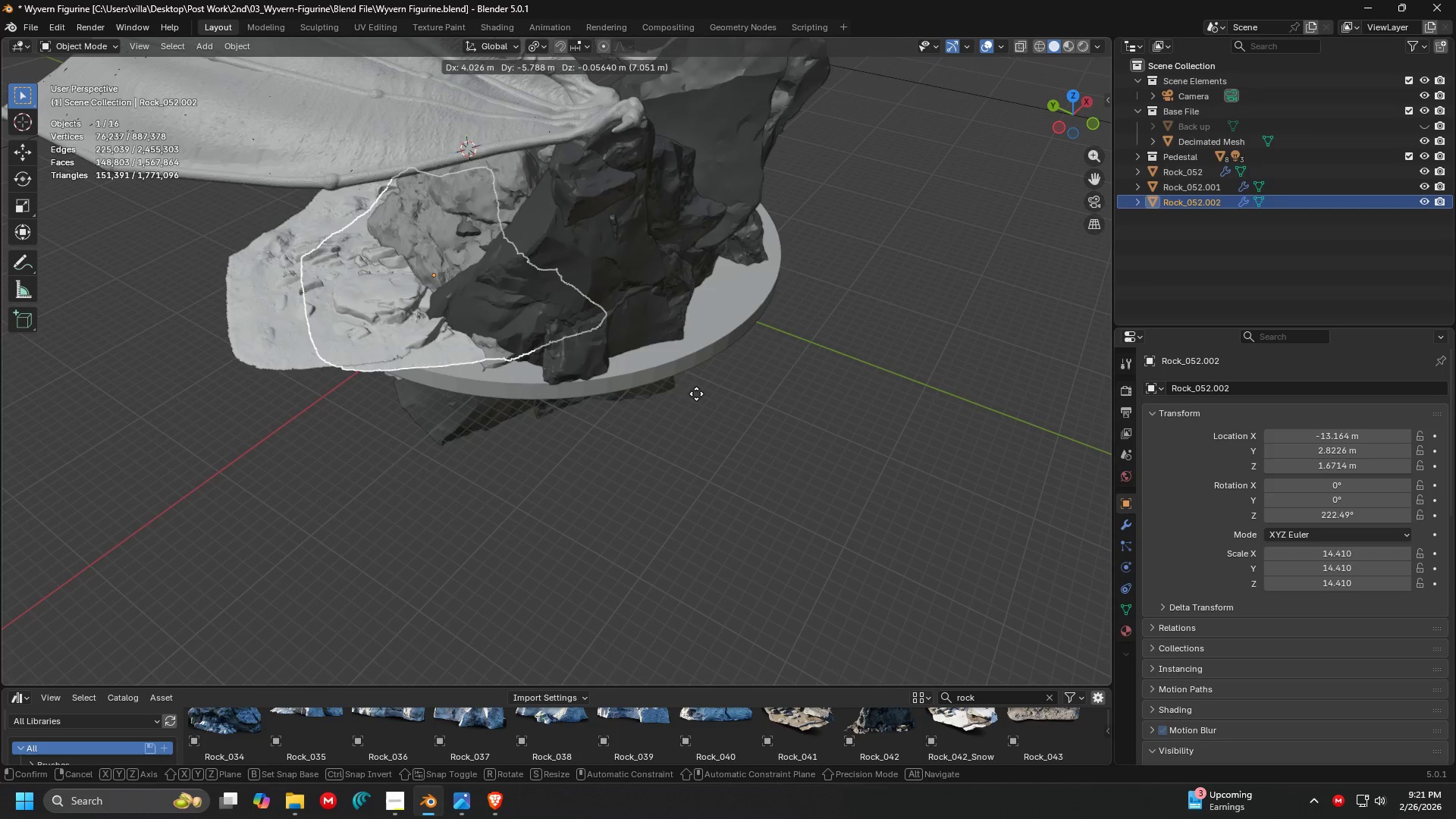 
right_click([696, 392])
 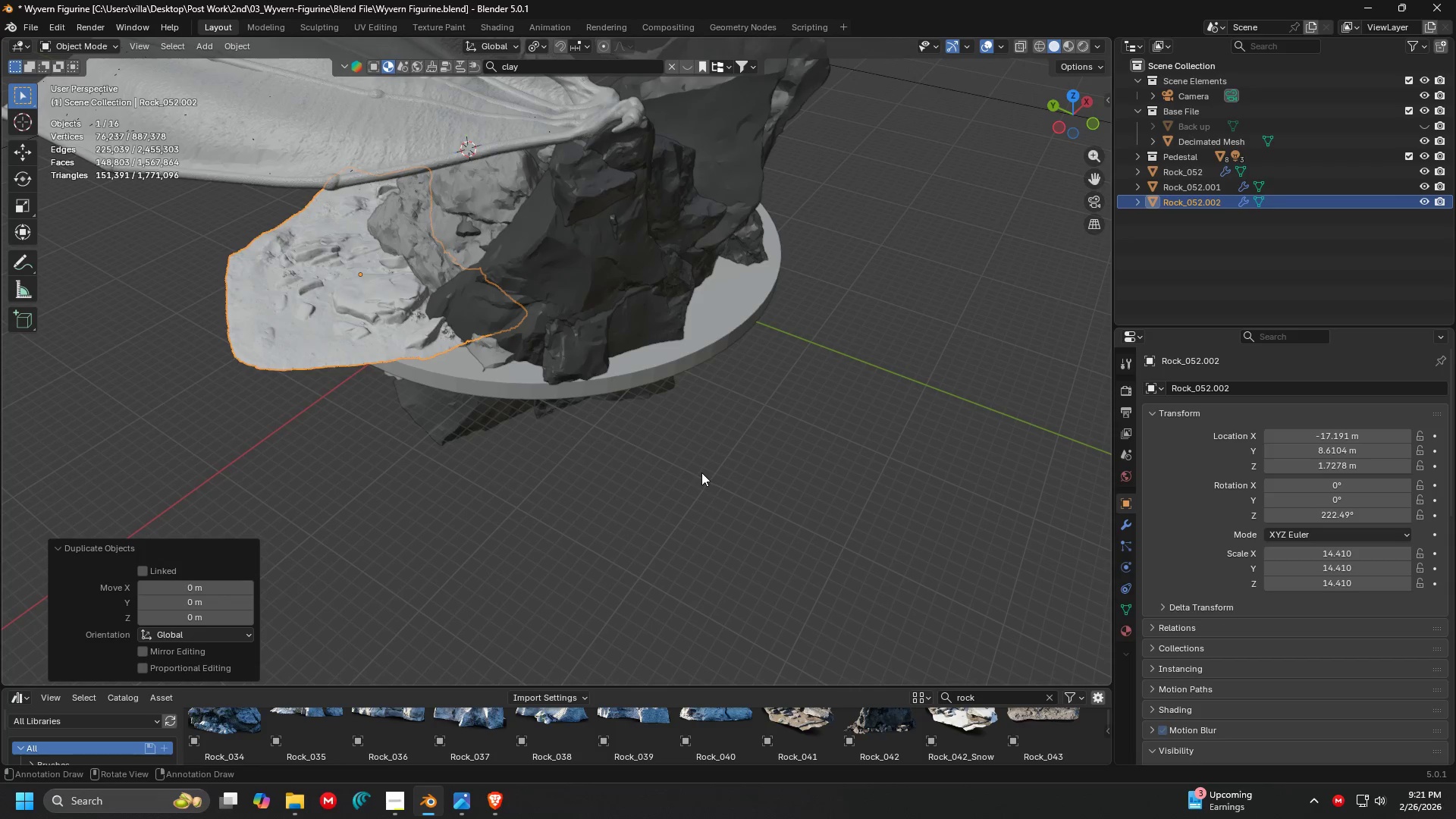 
type(grZ)
key(Escape)
type(gZ)
 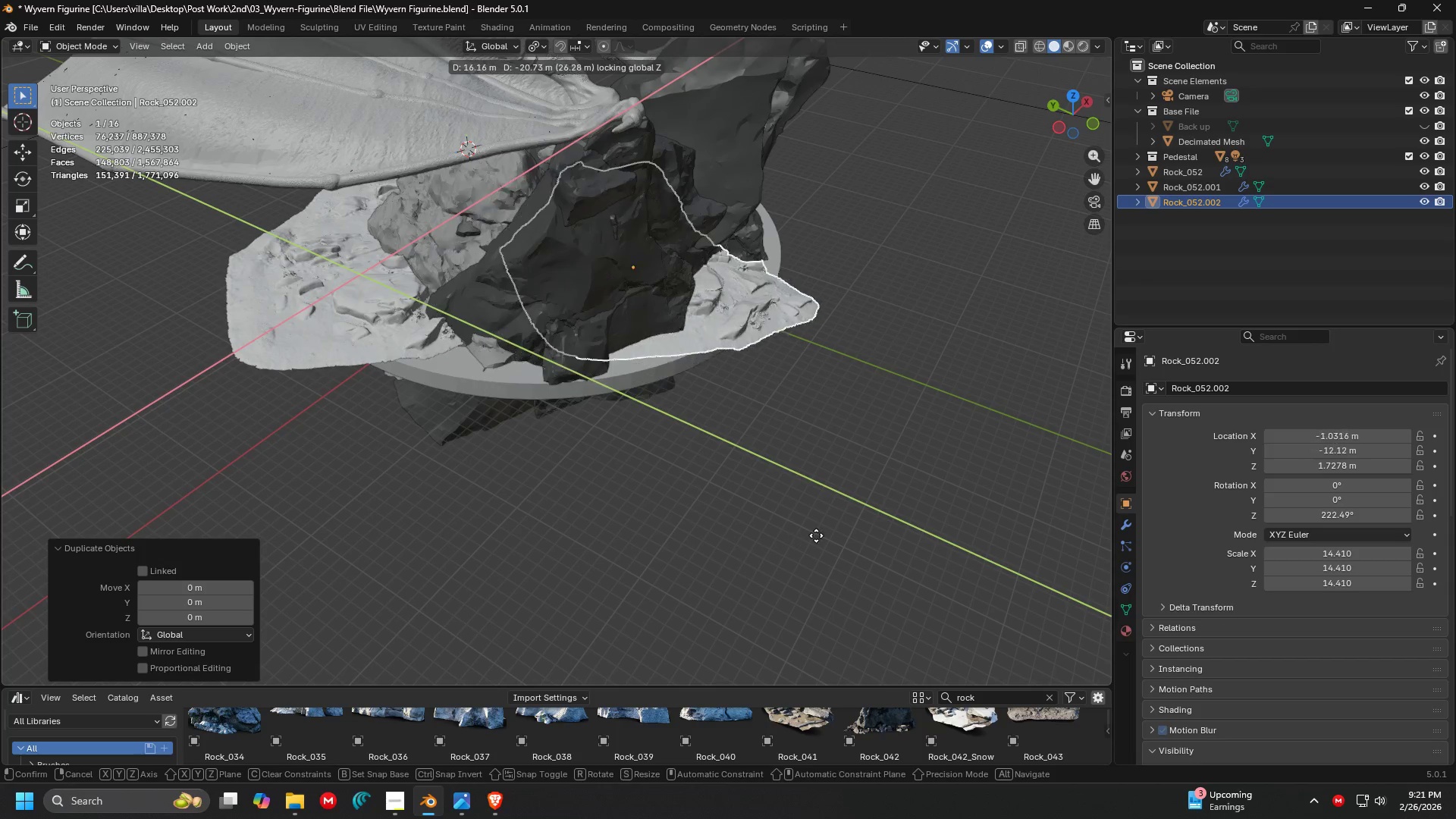 
left_click([819, 534])
 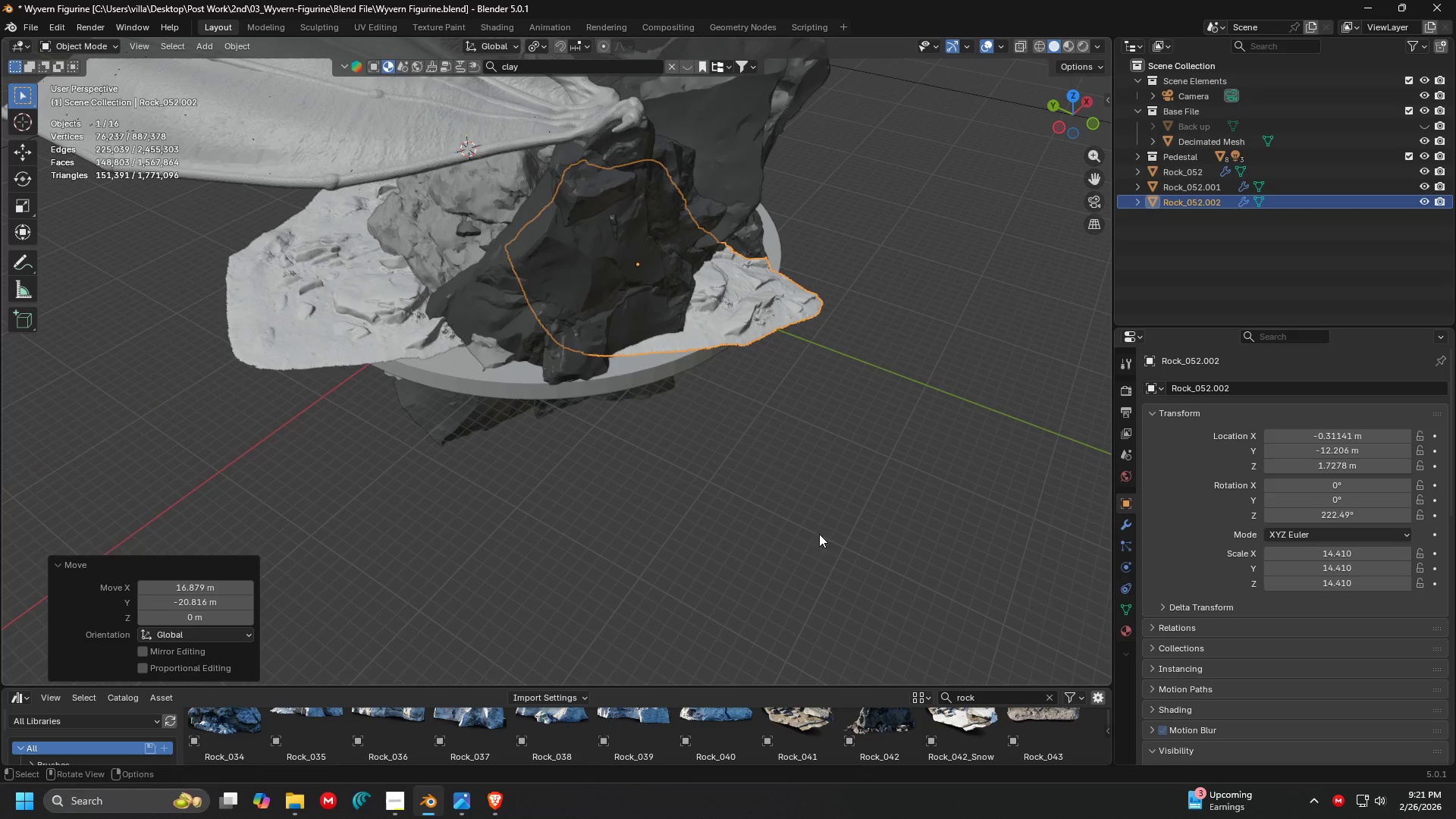 
type(rz)
 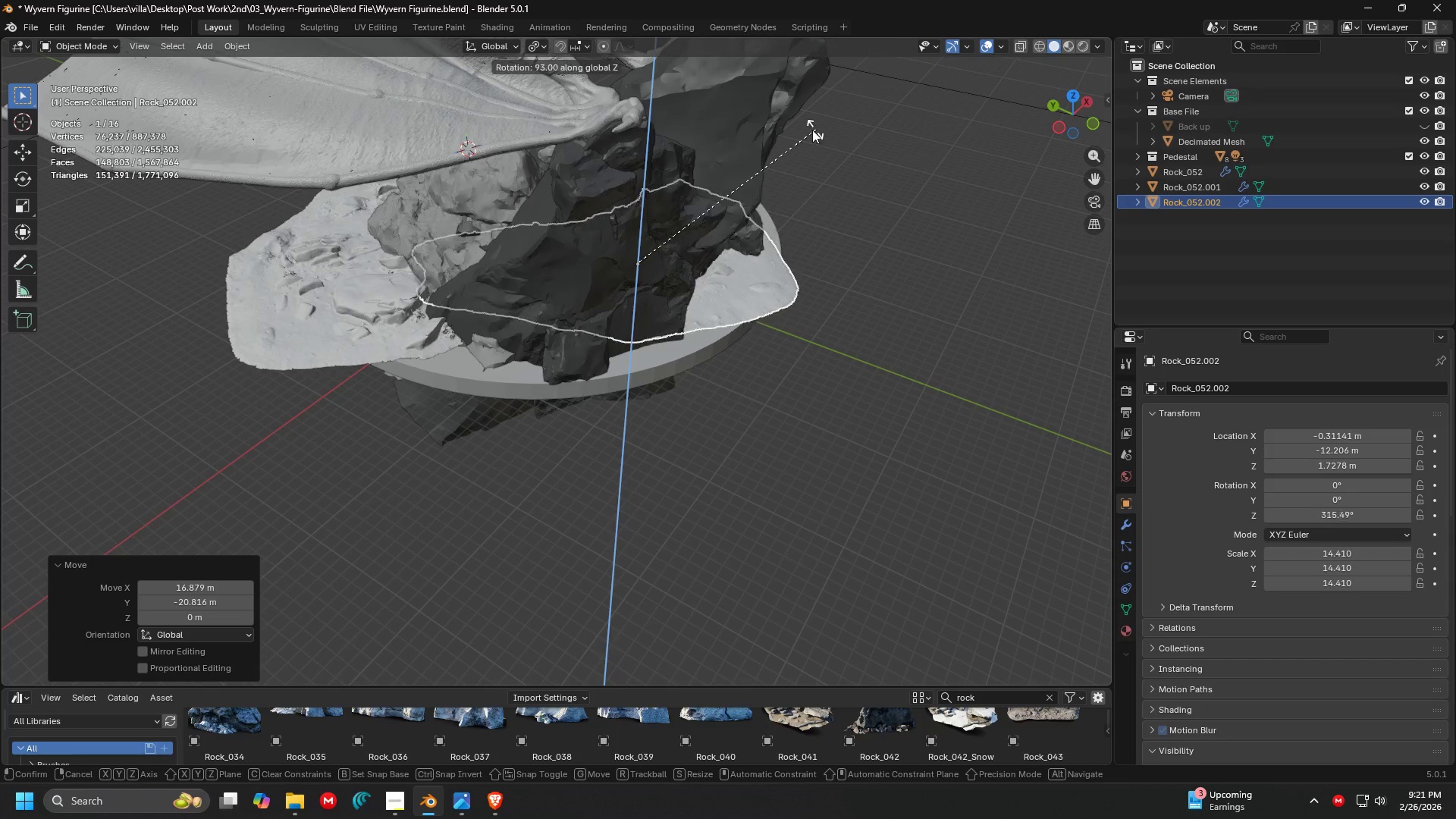 
left_click([699, 158])
 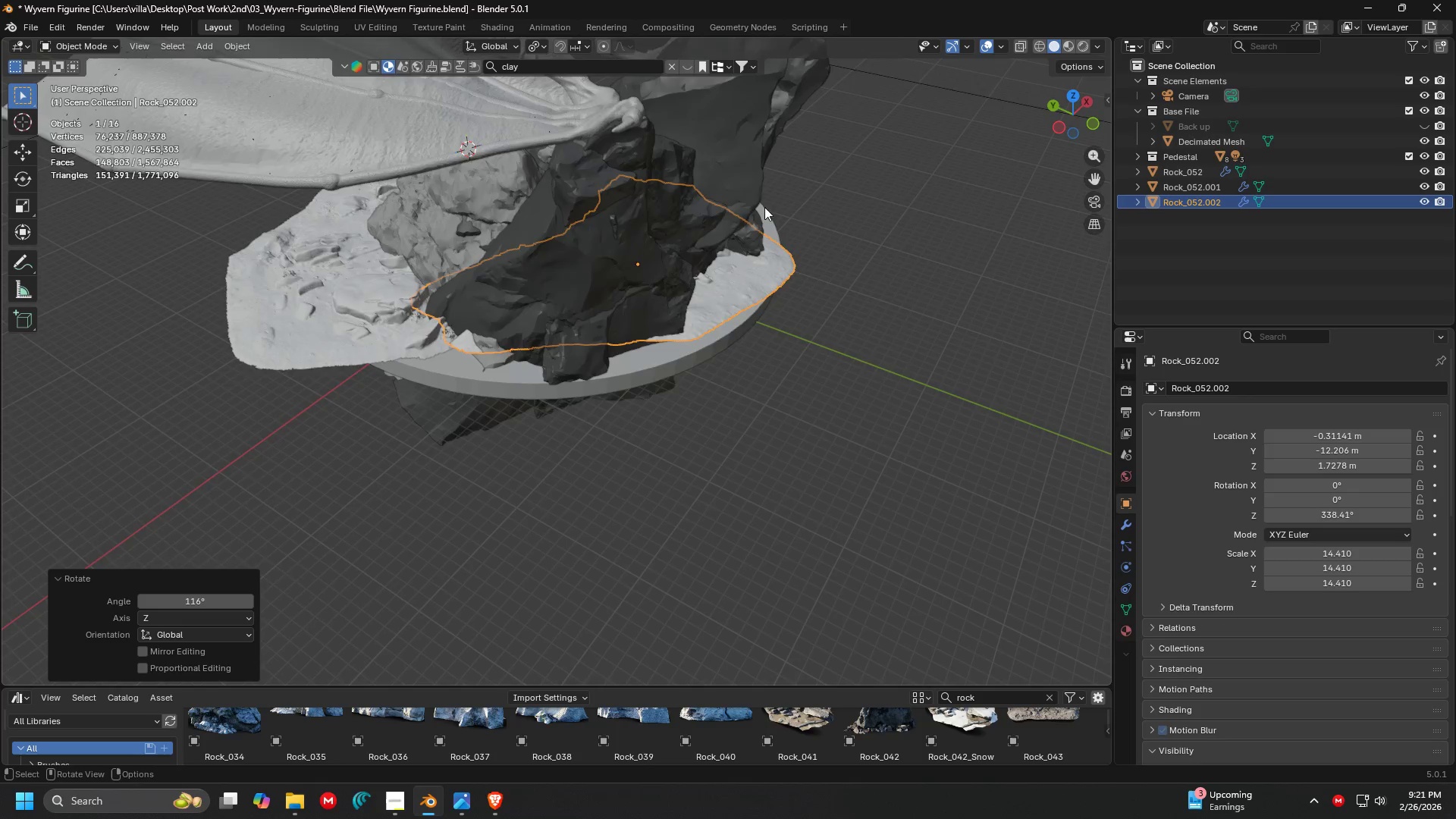 
key(Shift+ShiftLeft)
 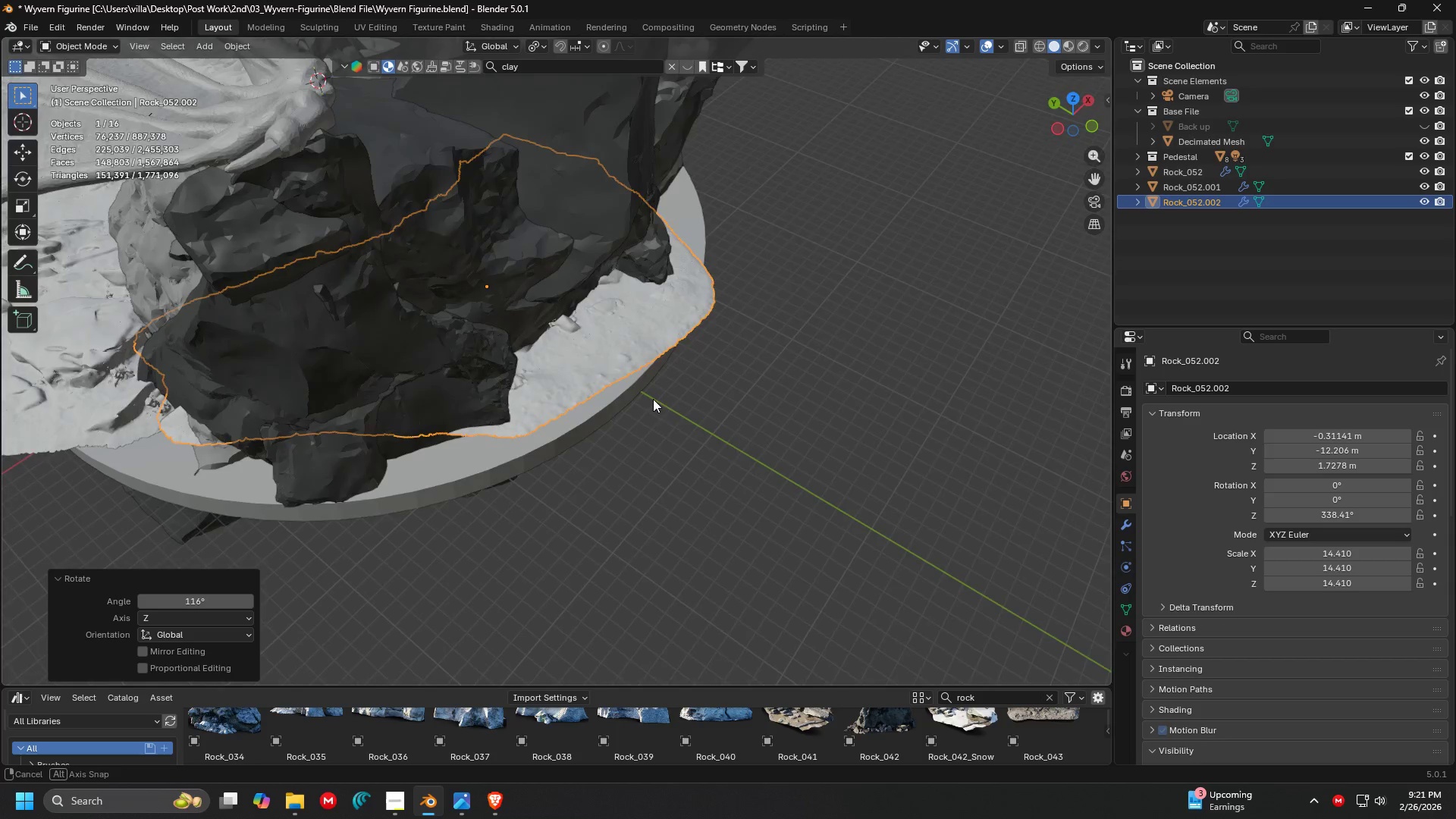 
scroll: coordinate [826, 251], scroll_direction: up, amount: 2.0
 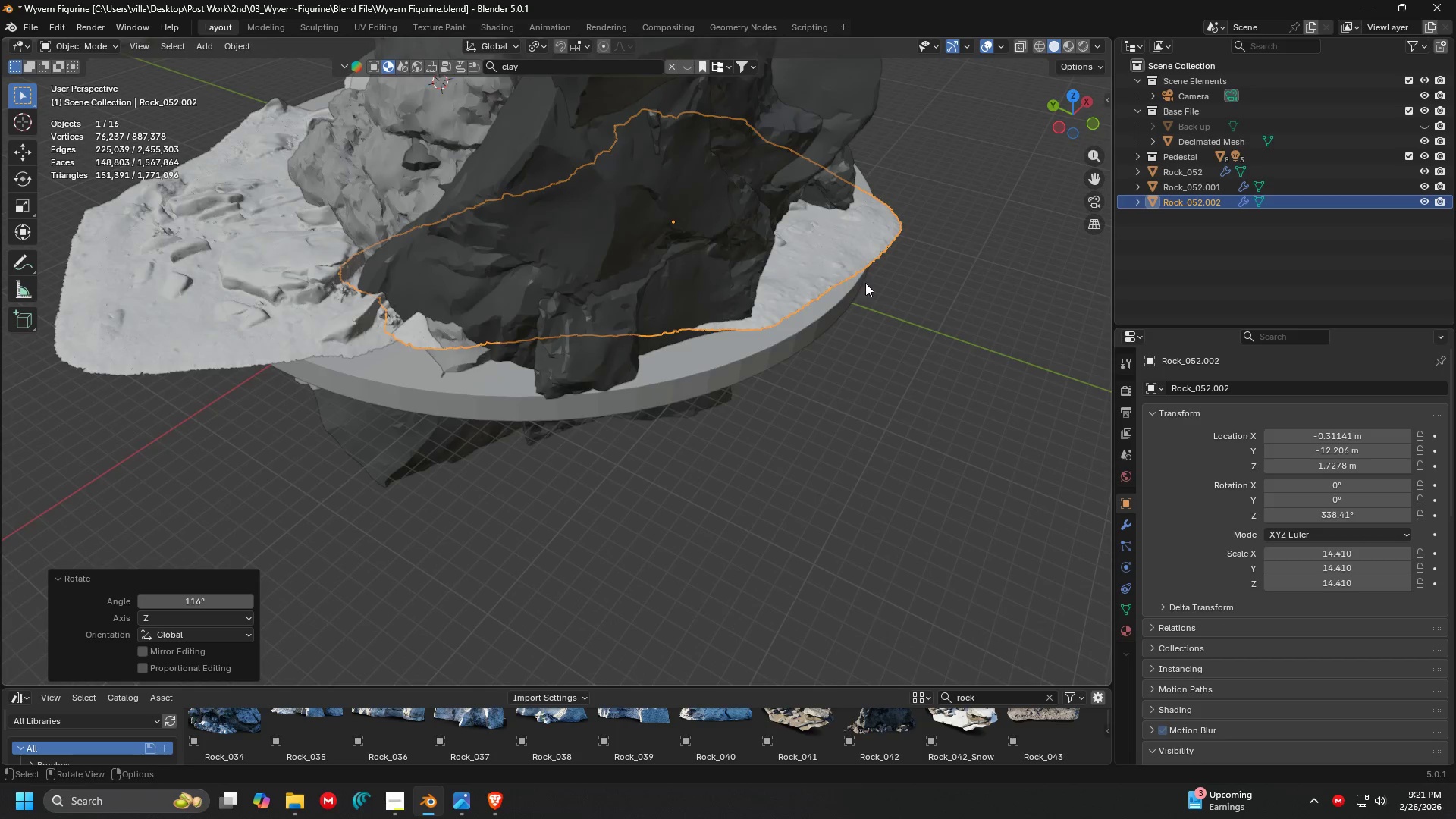 
key(G)
 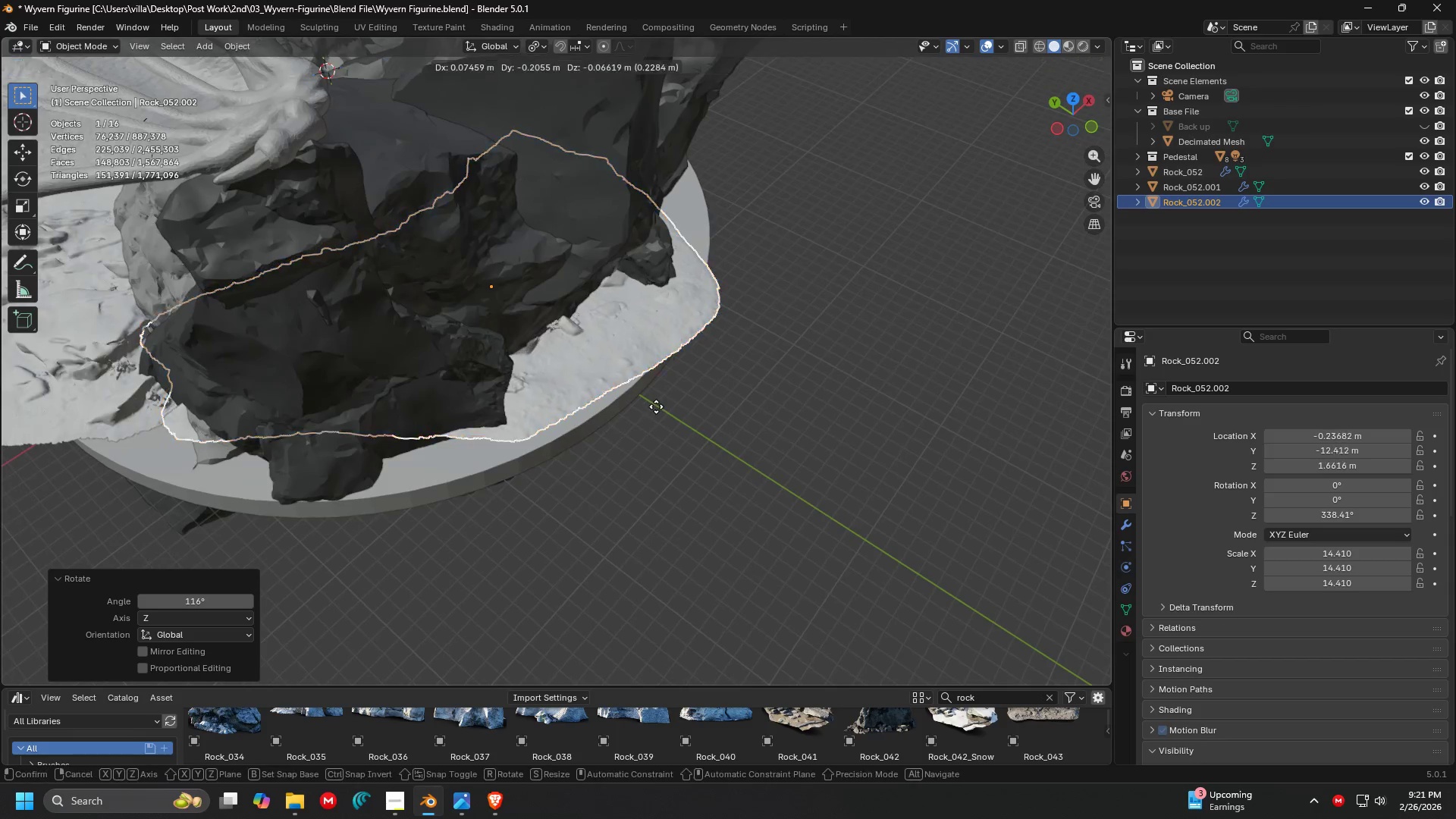 
key(Shift+ShiftLeft)
 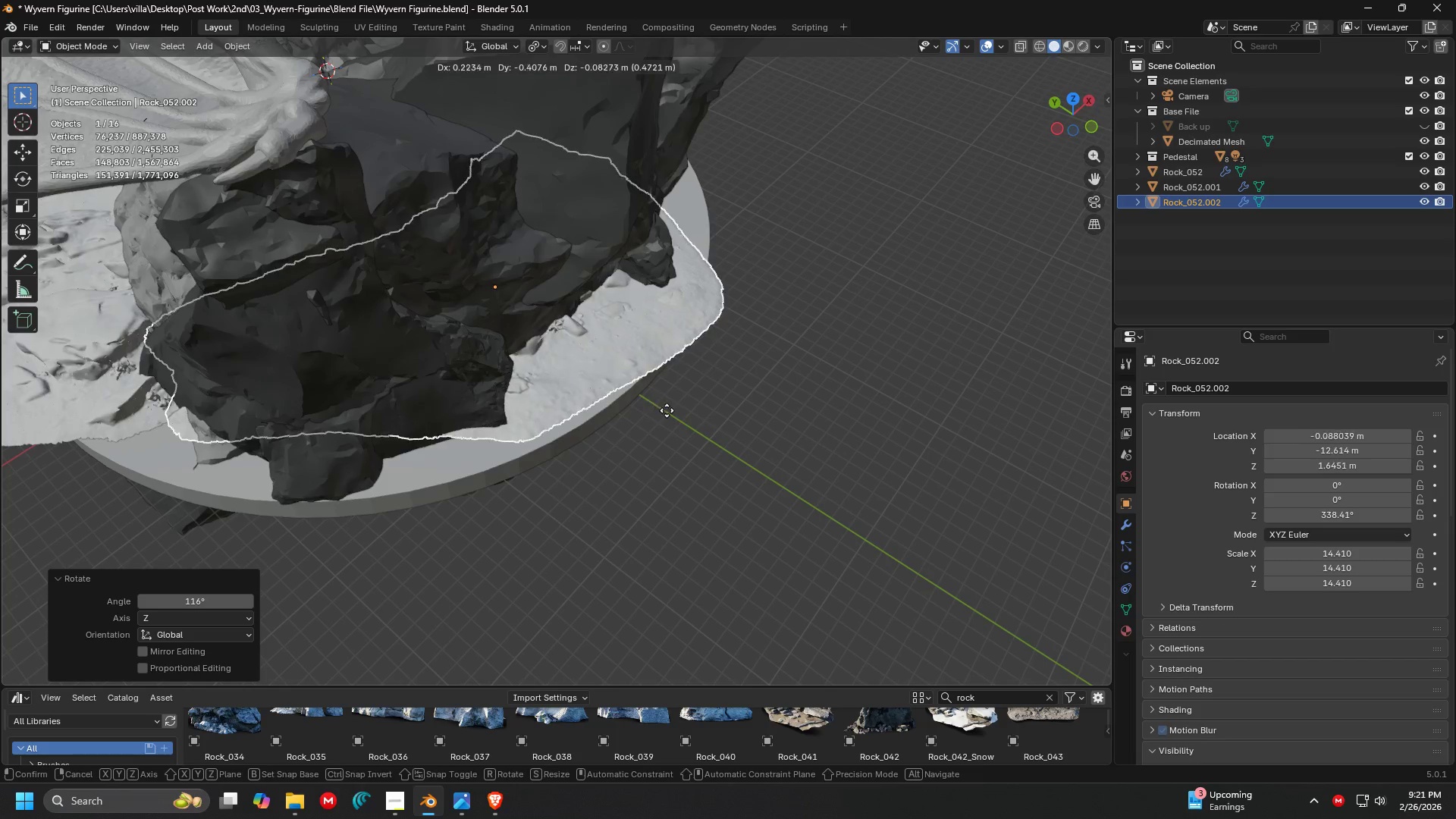 
key(Shift+Z)
 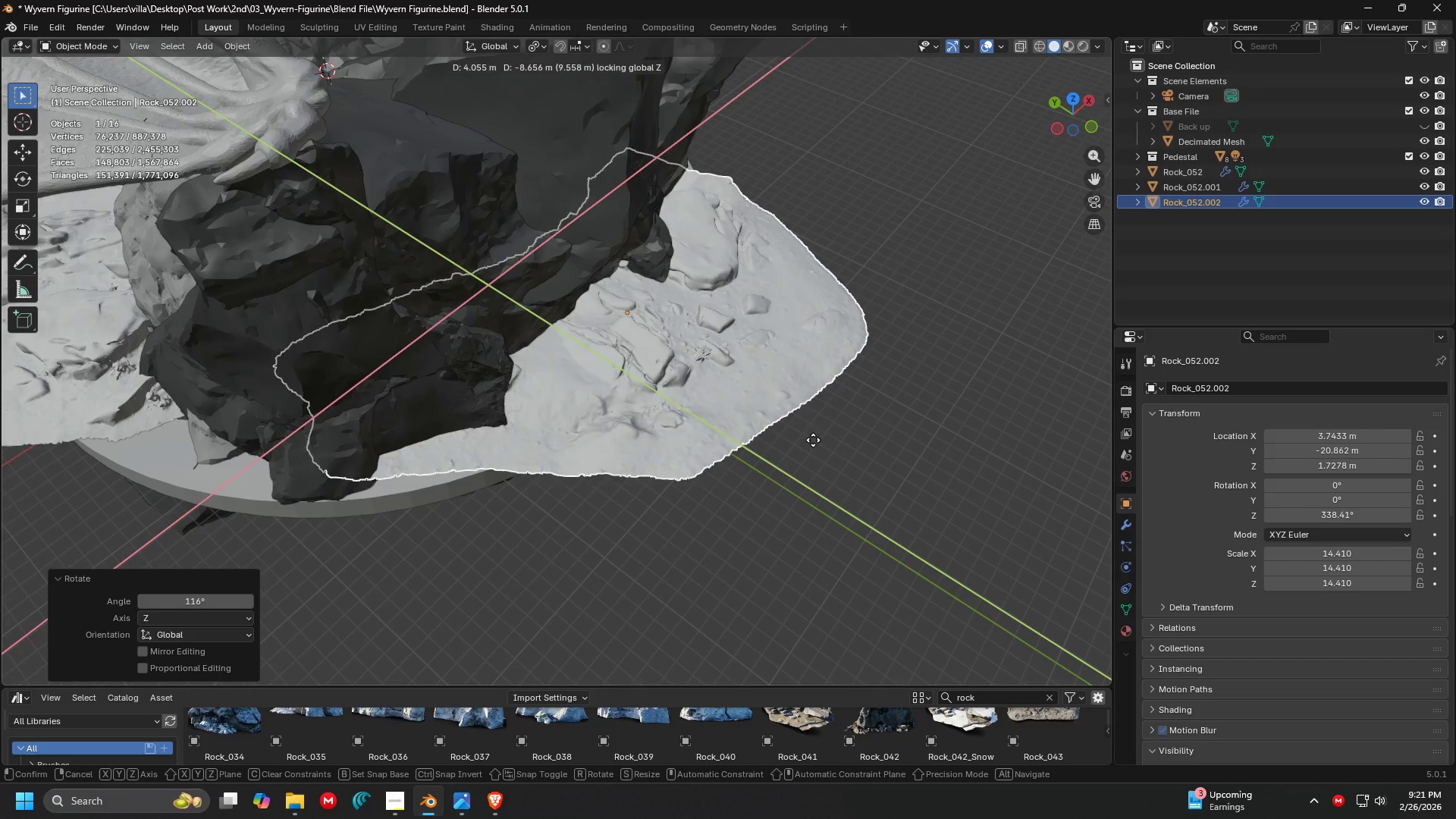 
left_click([813, 435])
 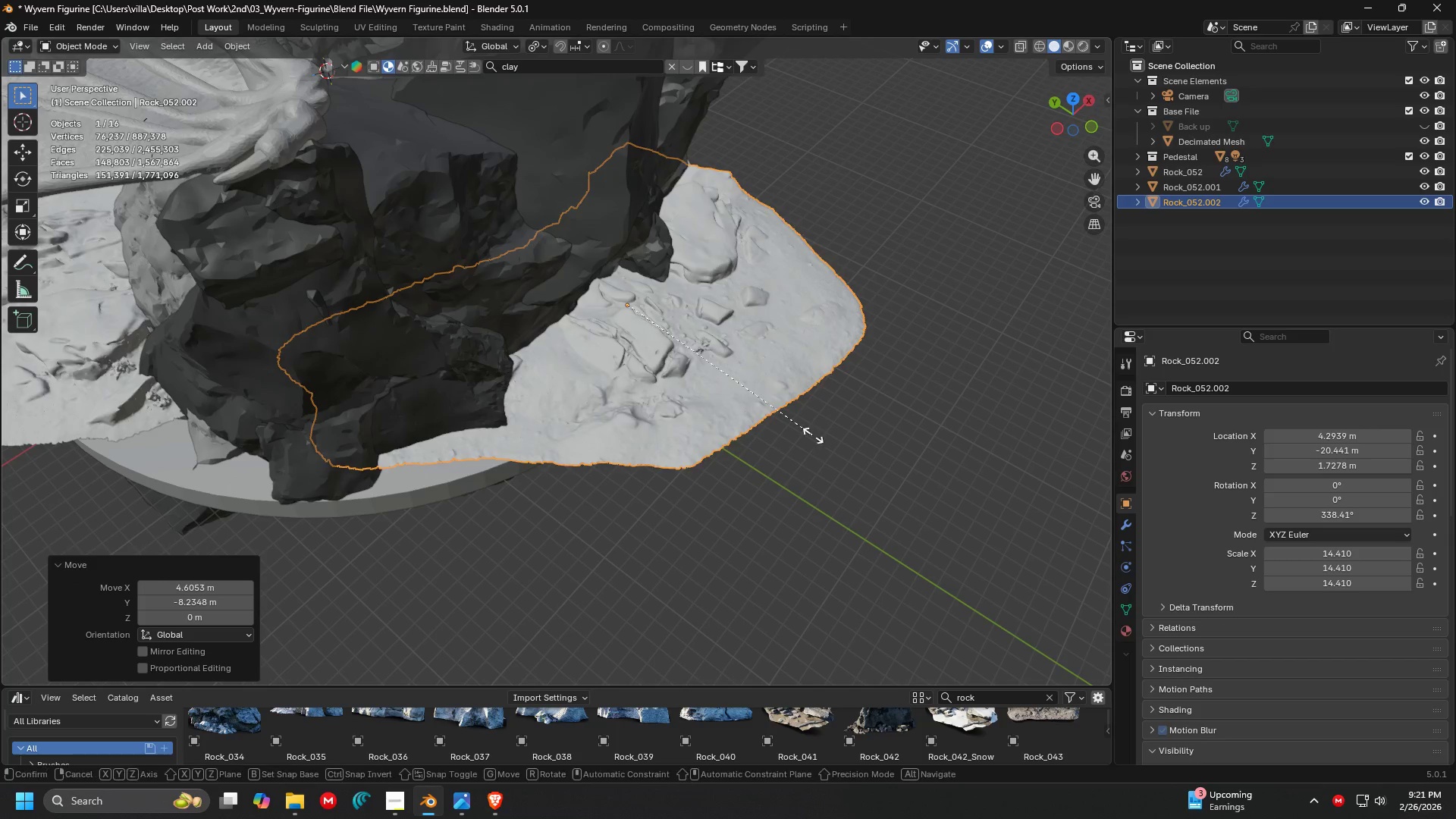 
type(sg)
 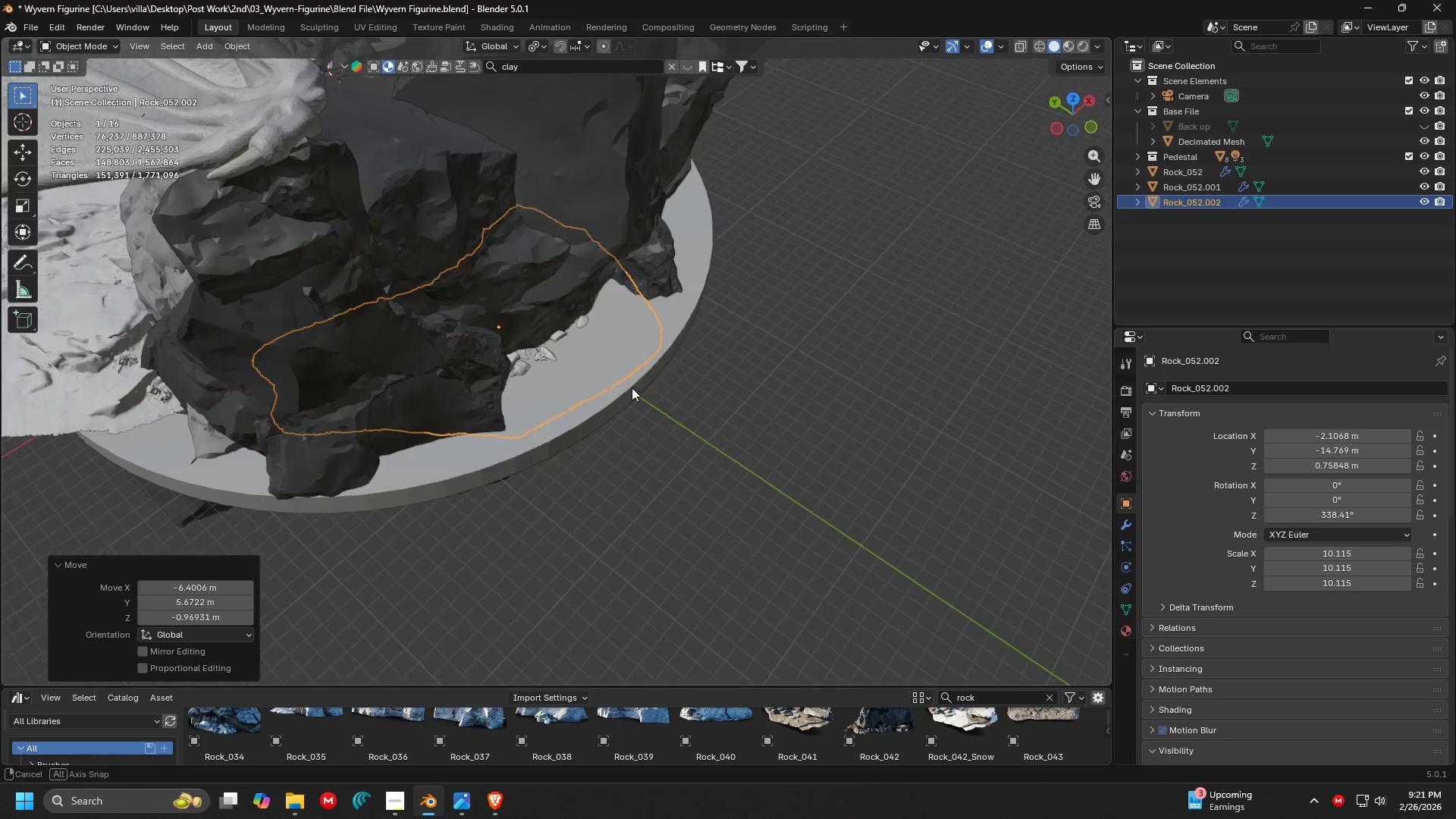 
key(Control+ControlLeft)
 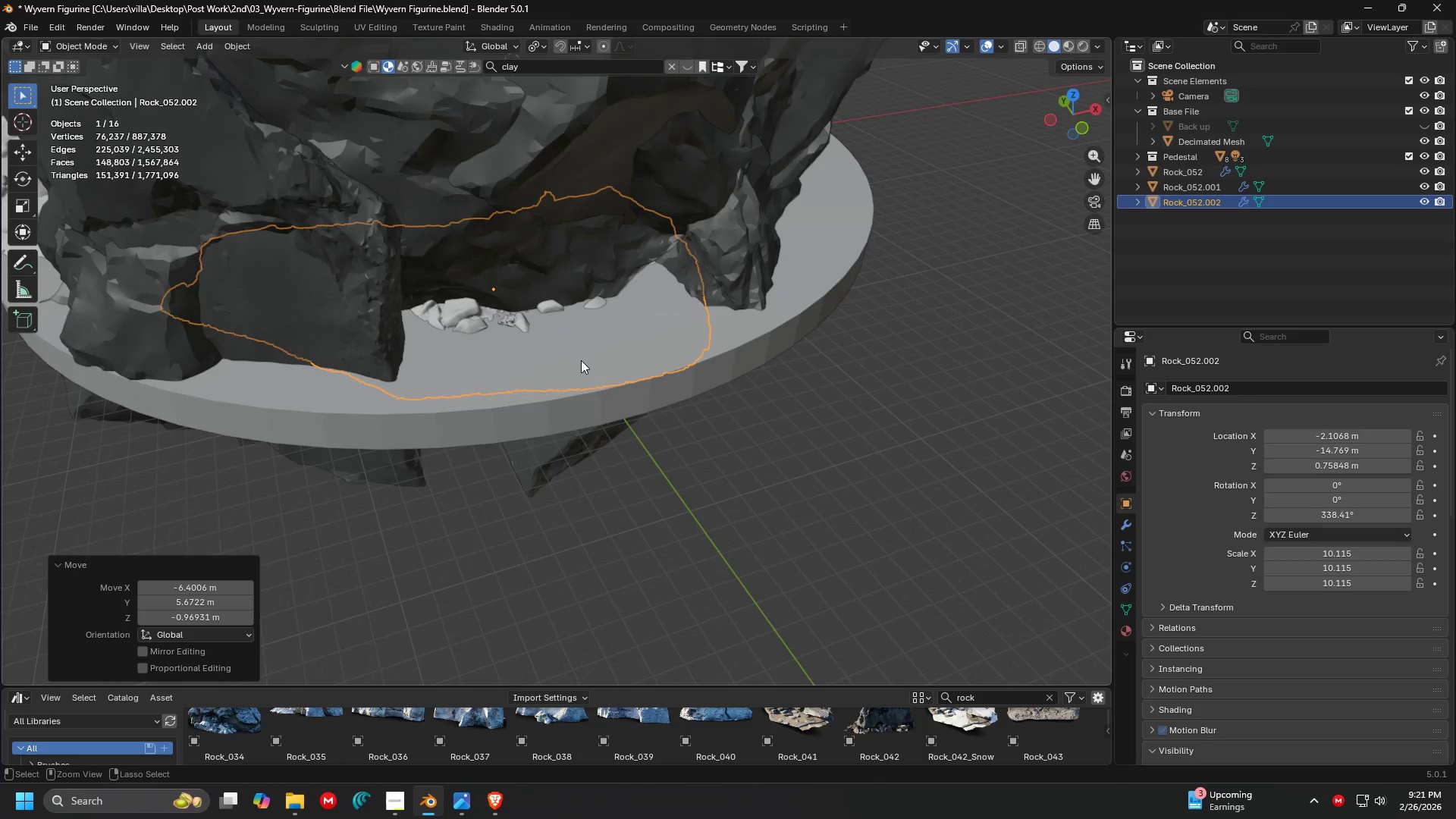 
key(Control+Z)
 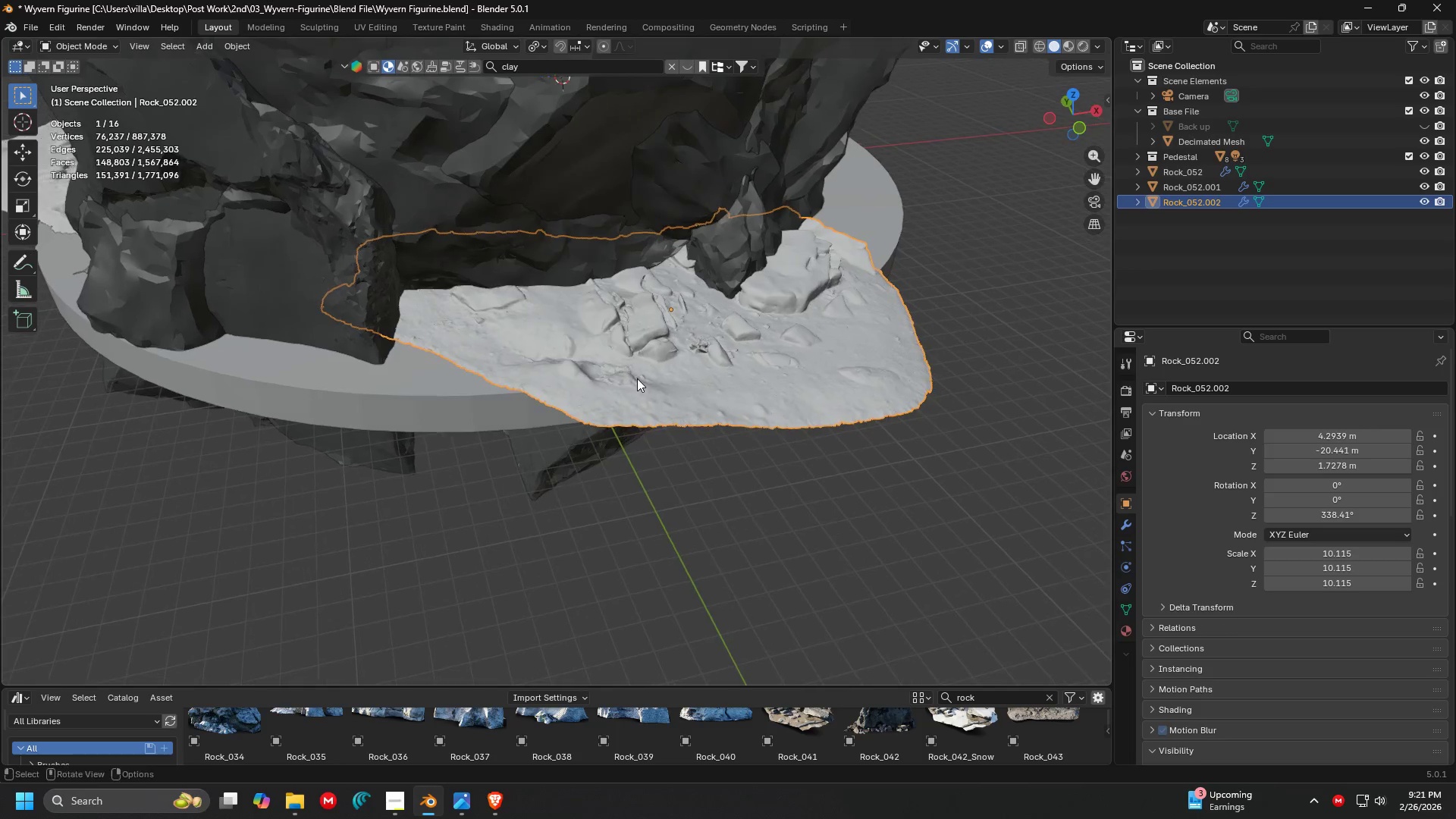 
scroll: coordinate [581, 360], scroll_direction: up, amount: 2.0
 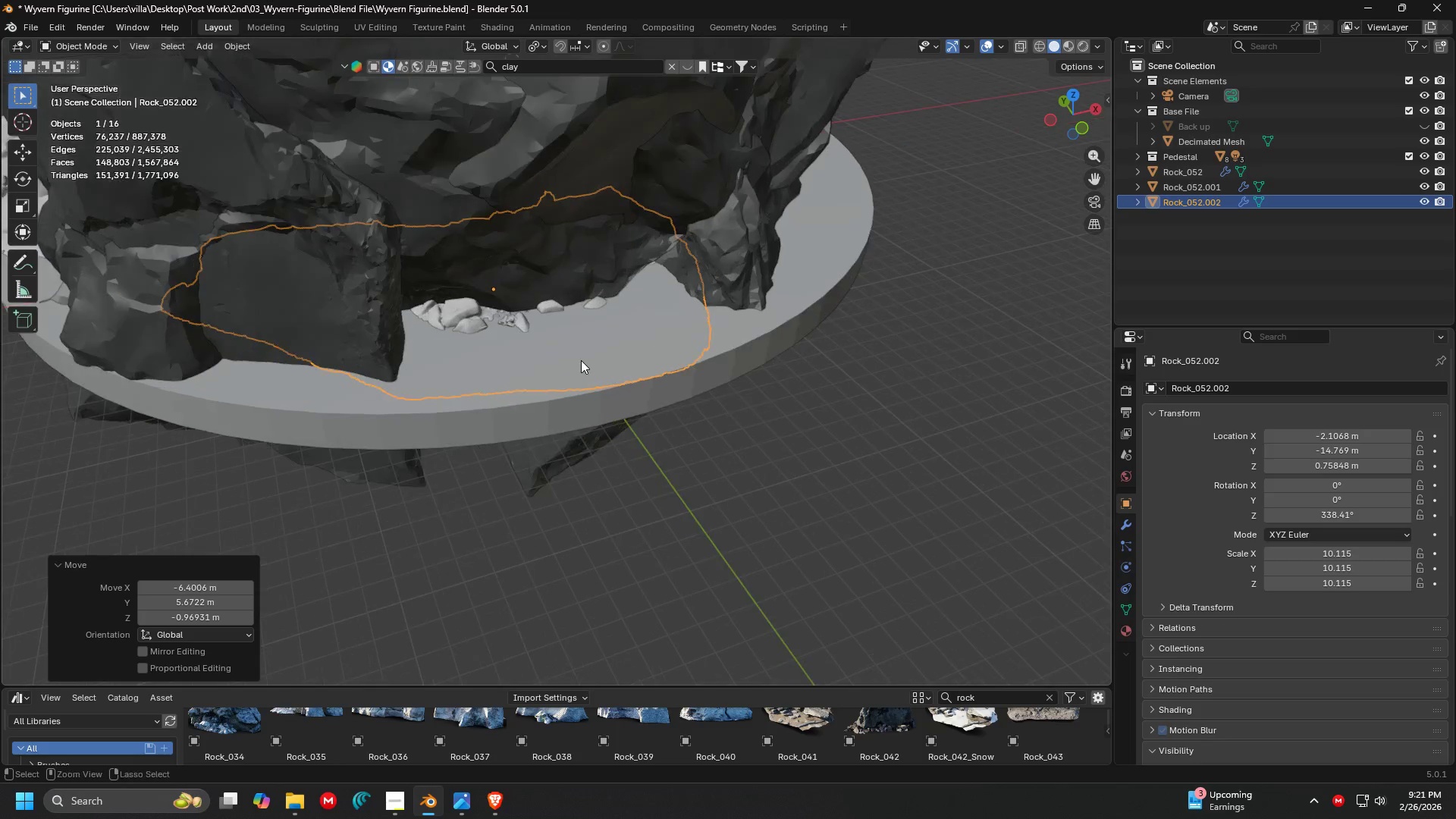 
key(G)
 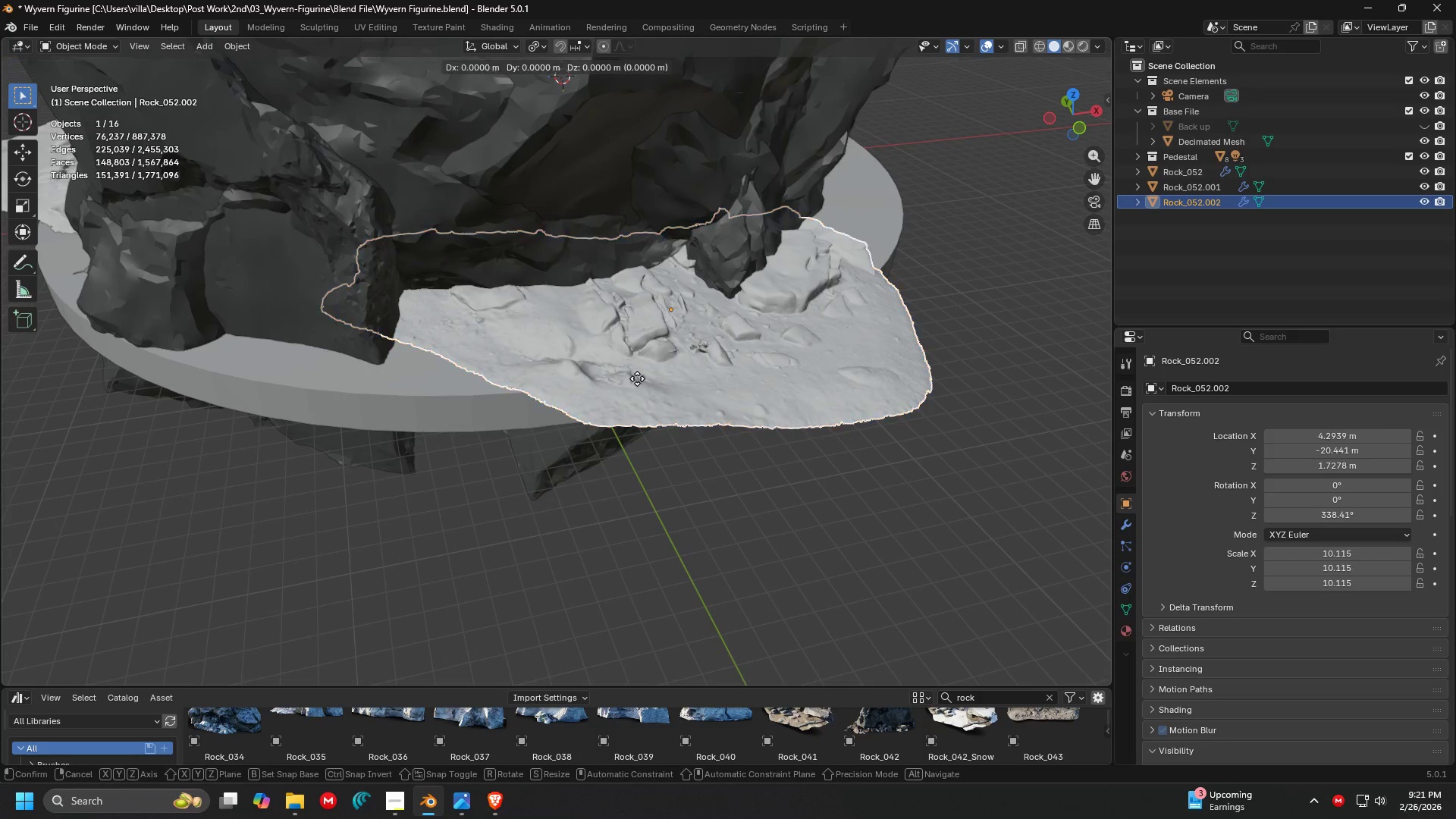 
key(Shift+ShiftLeft)
 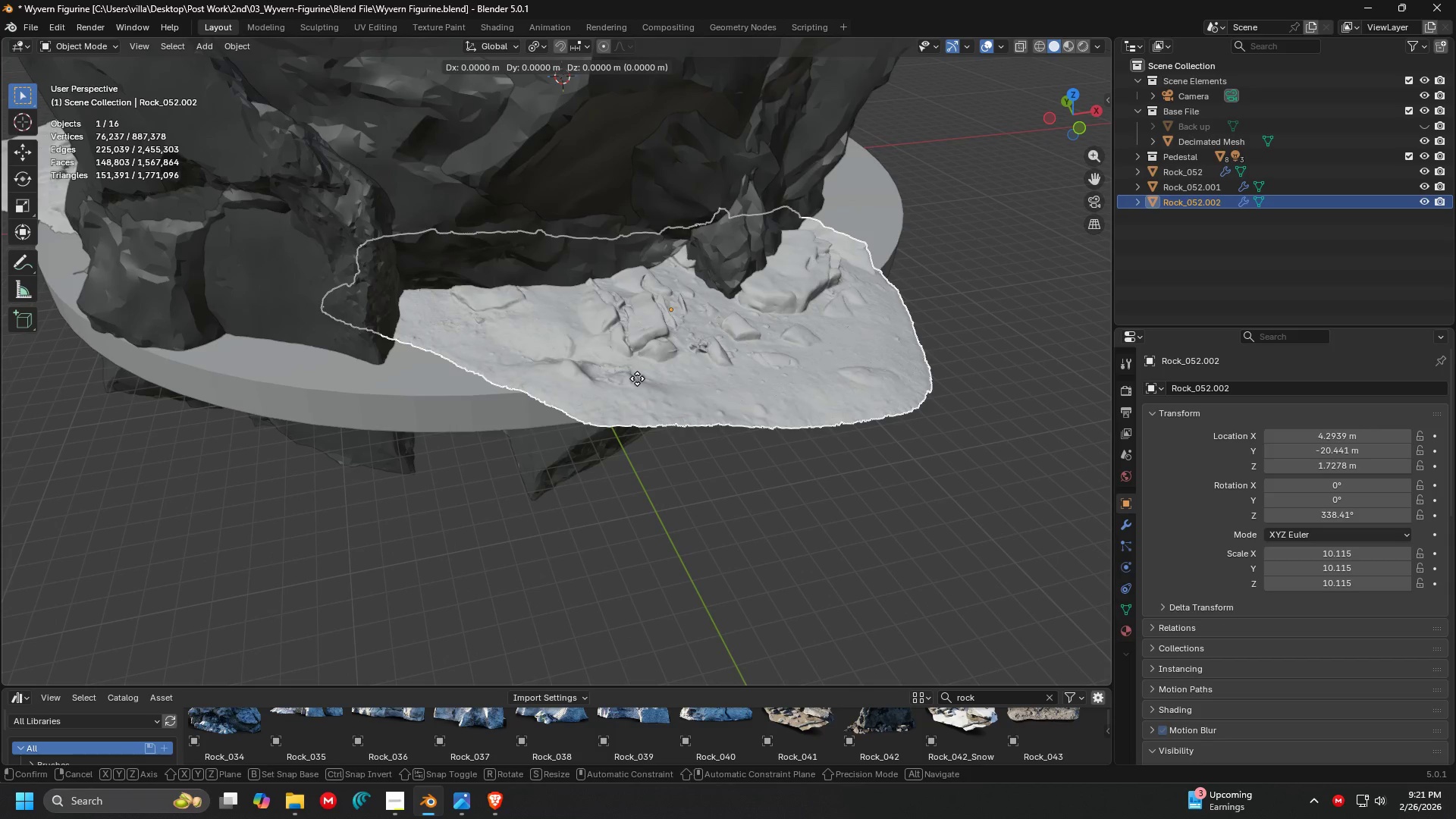 
key(Shift+Z)
 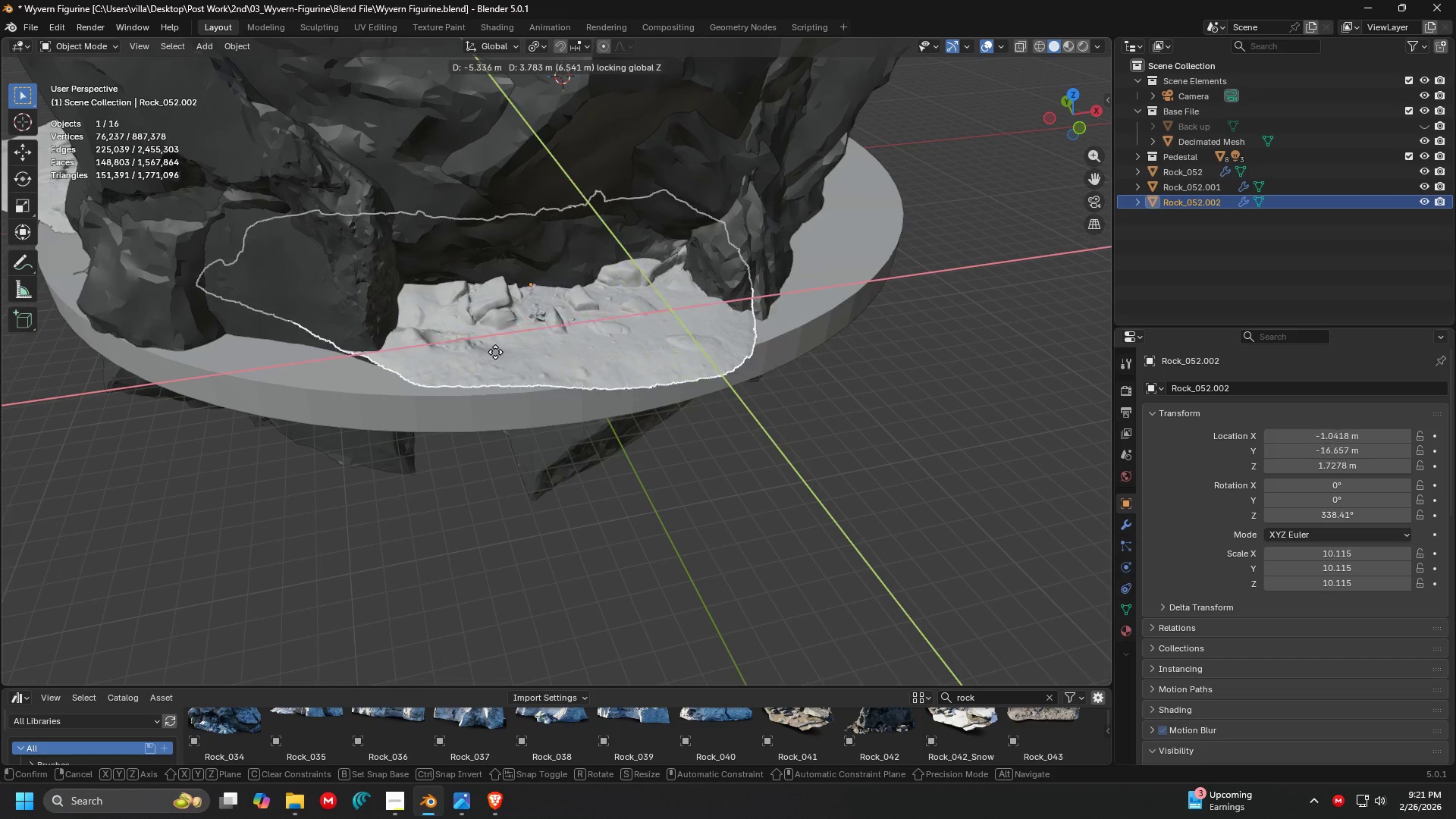 
left_click([491, 350])
 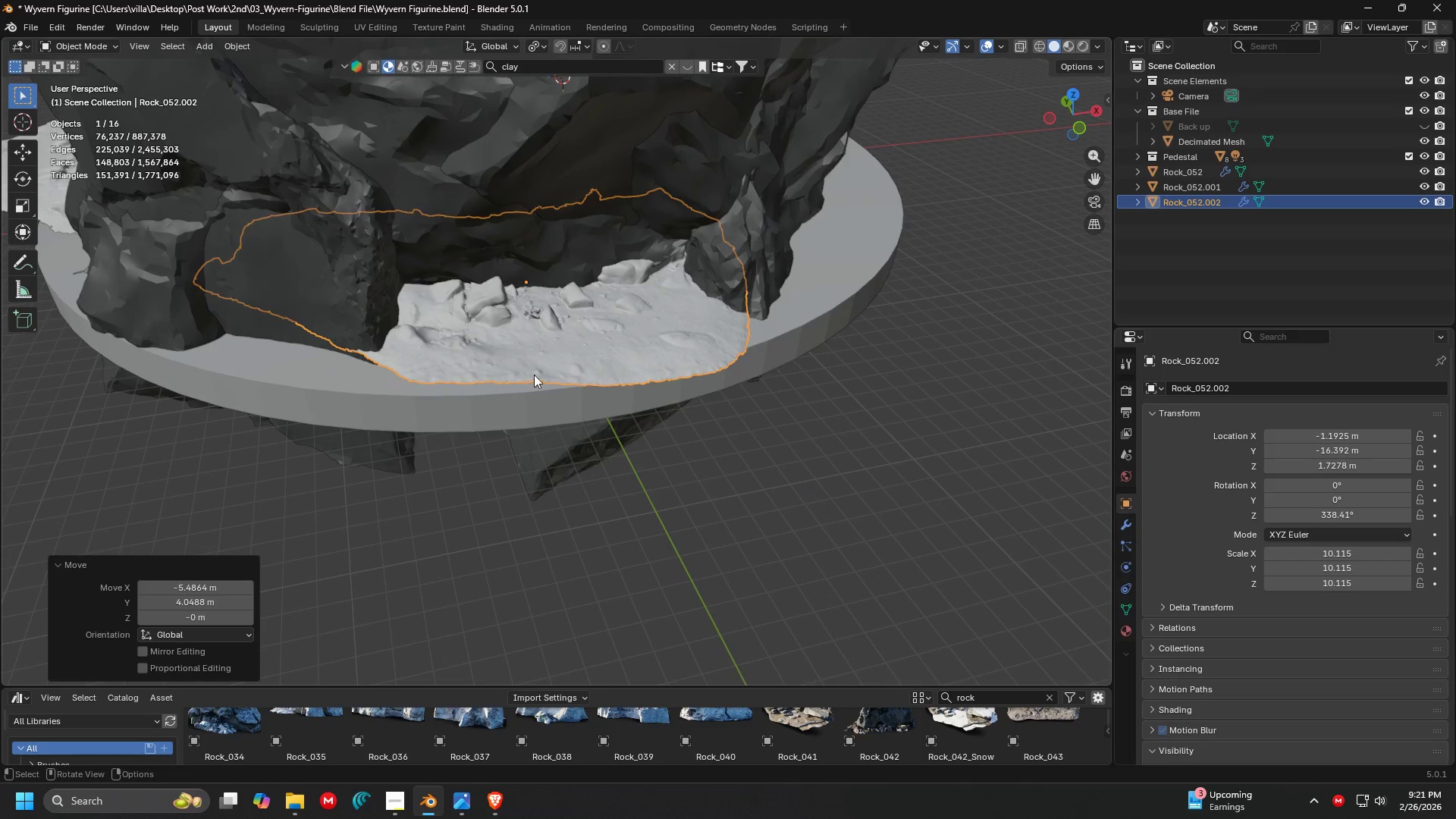 
type(rz)
 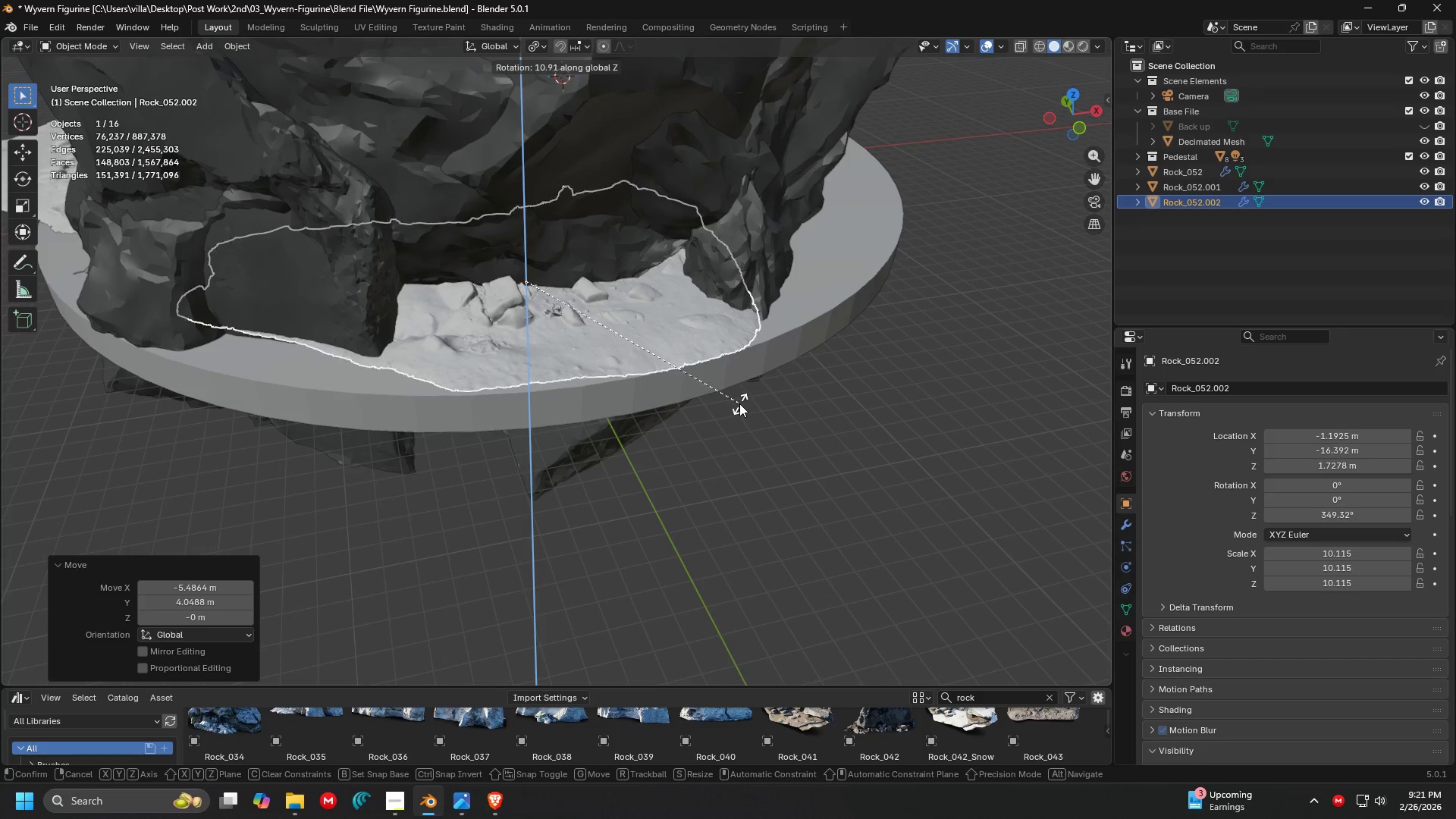 
scroll: coordinate [742, 392], scroll_direction: up, amount: 1.0
 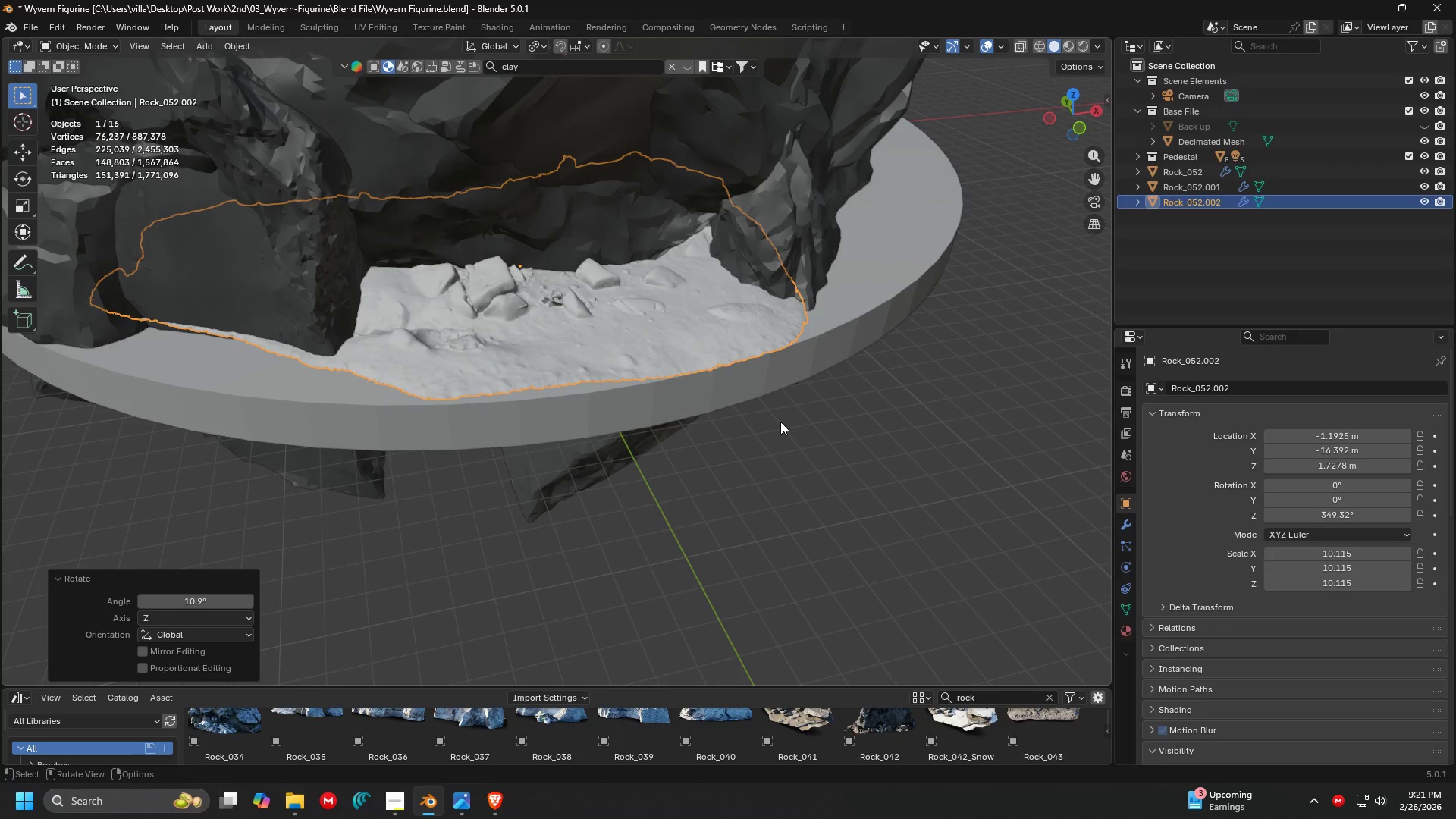 
key(G)
 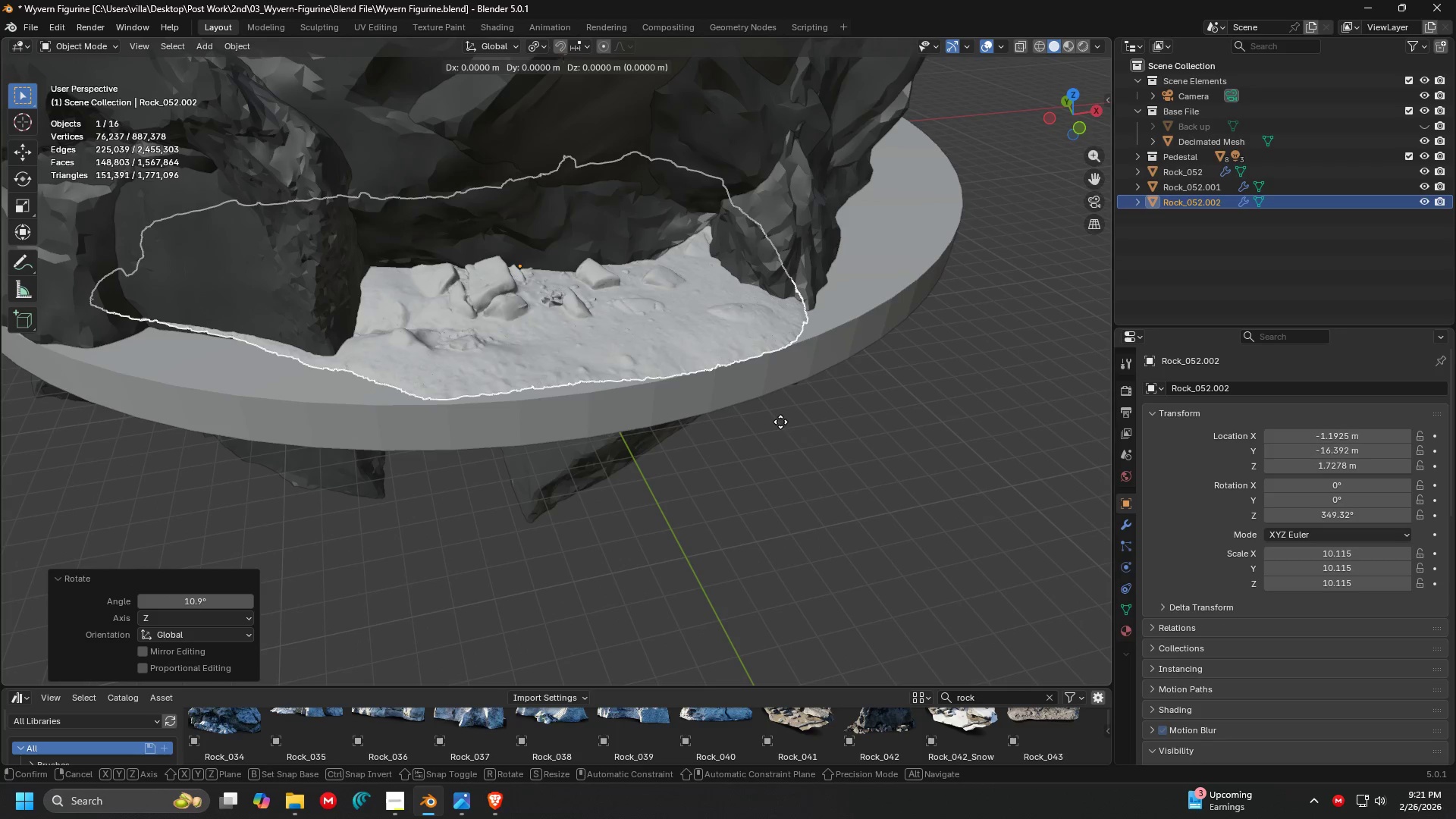 
key(Shift+ShiftLeft)
 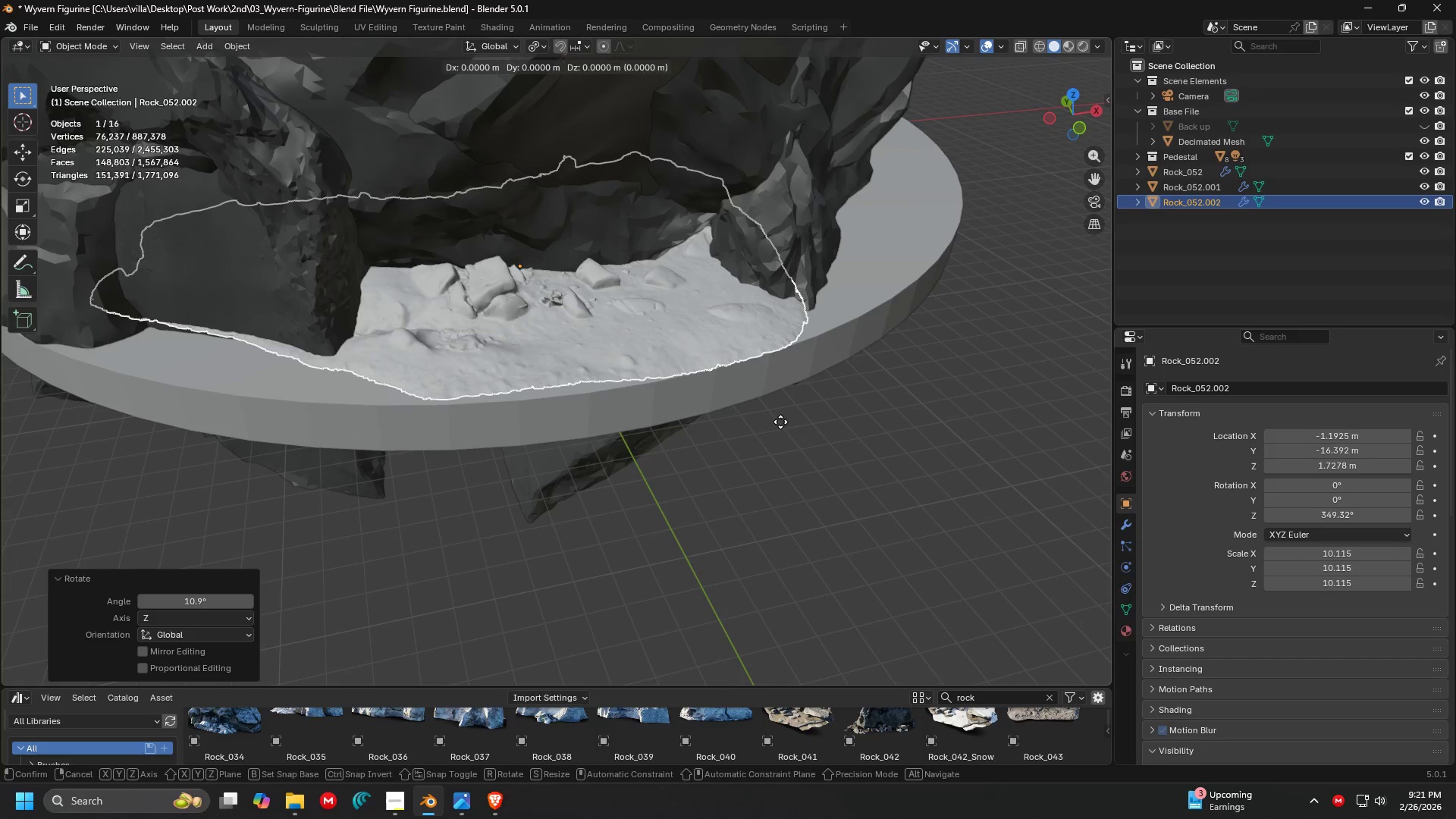 
key(Shift+Z)
 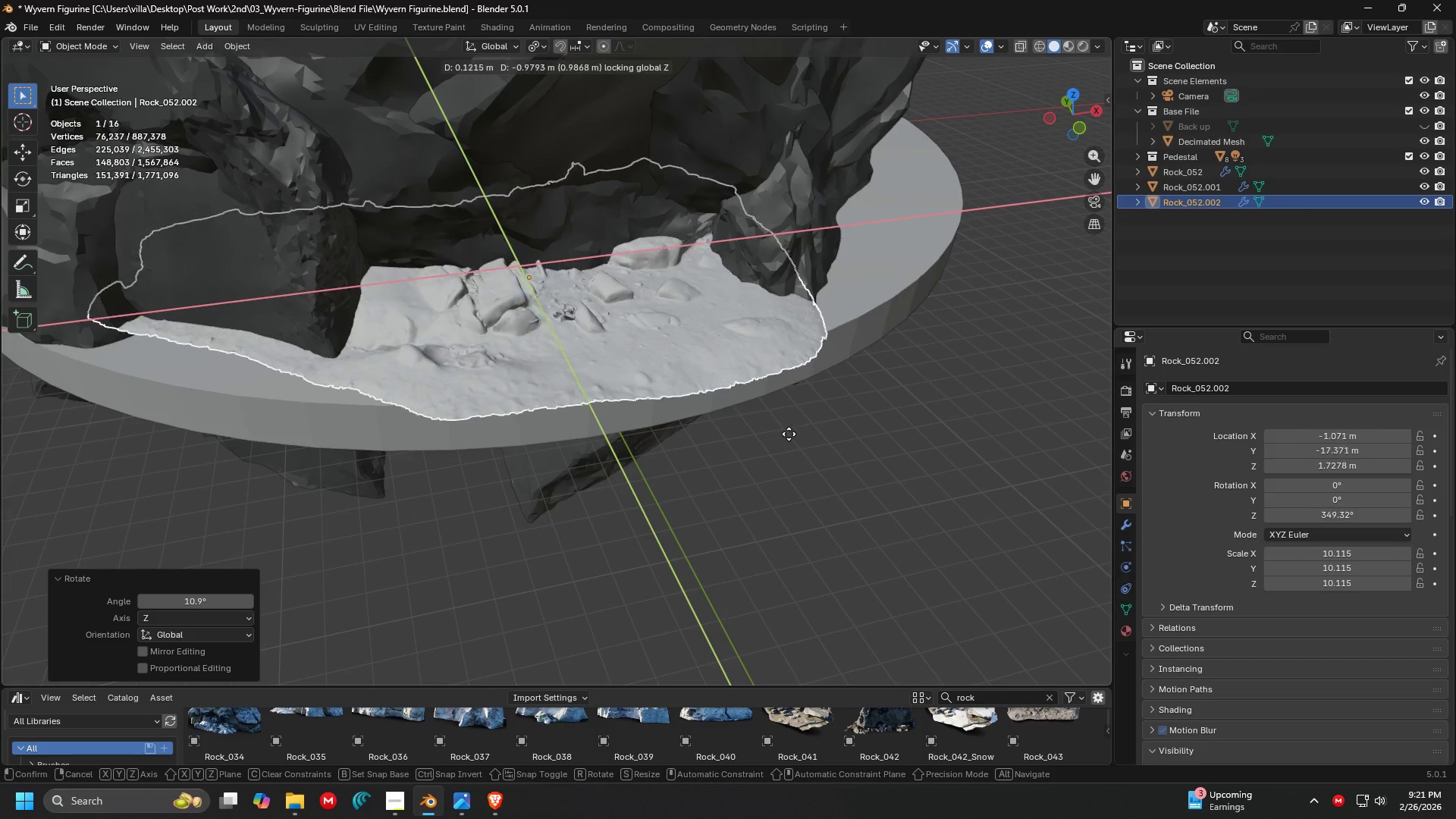 
left_click([788, 436])
 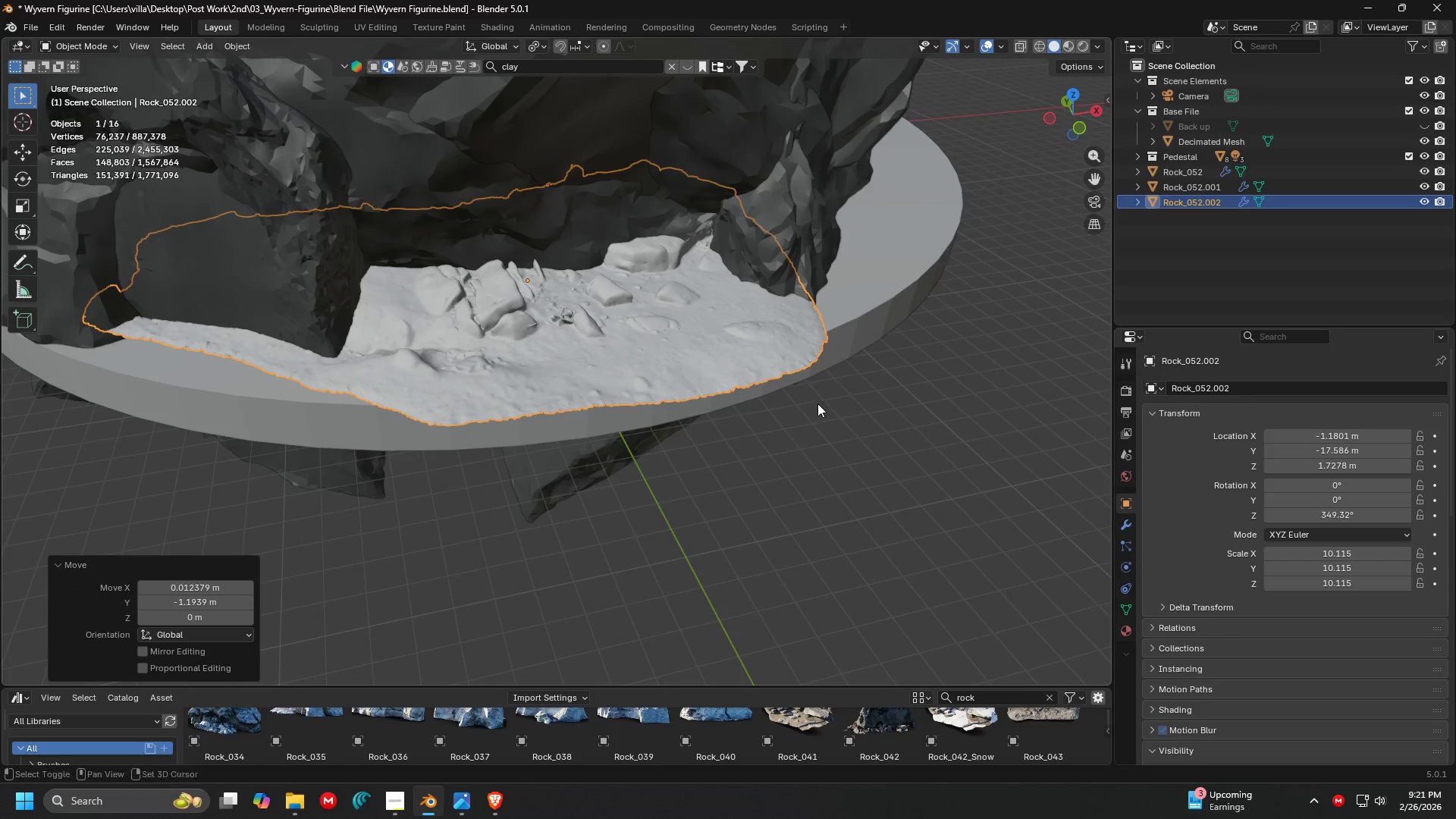 
key(Shift+ShiftLeft)
 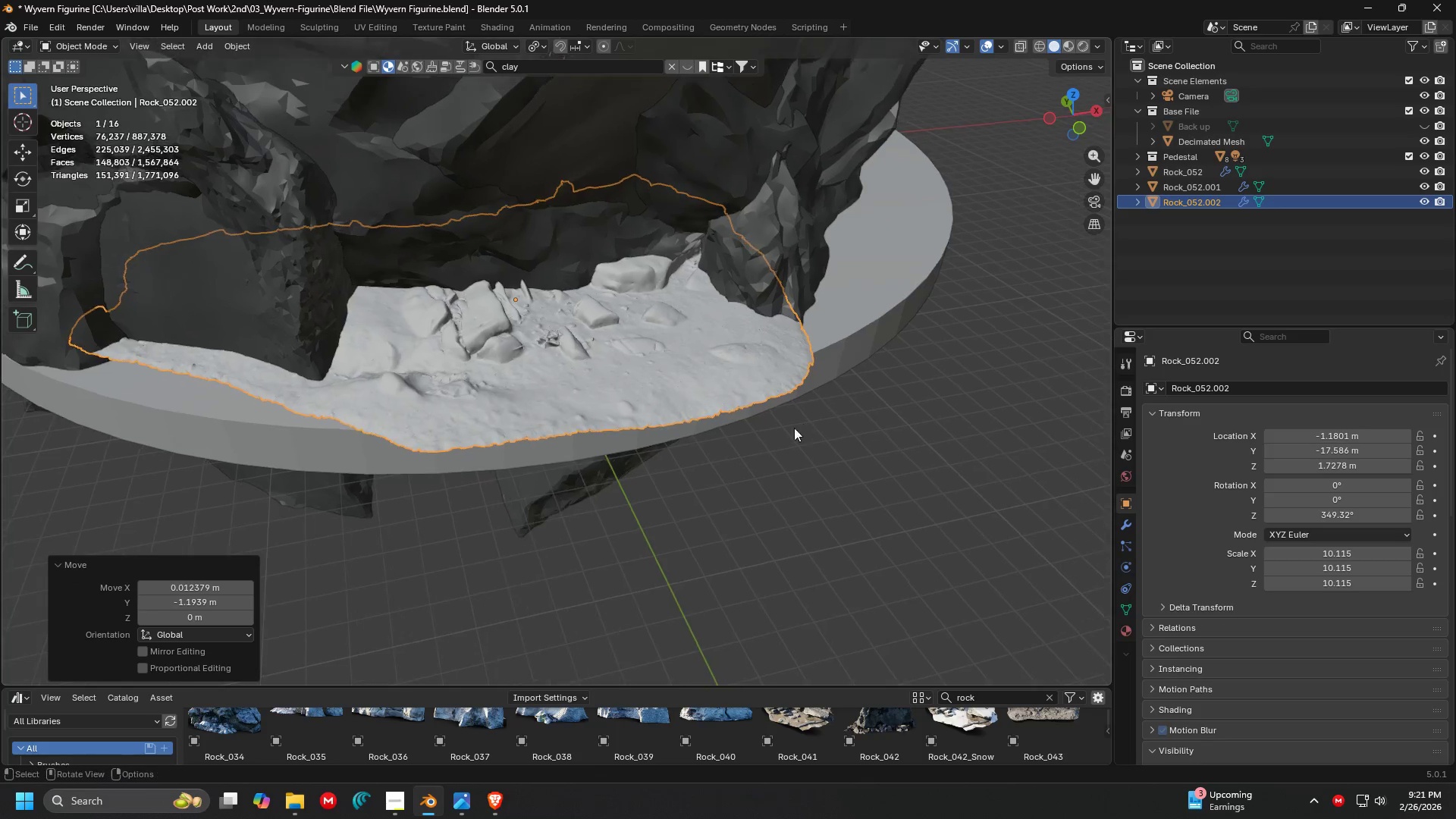 
key(Shift+ShiftLeft)
 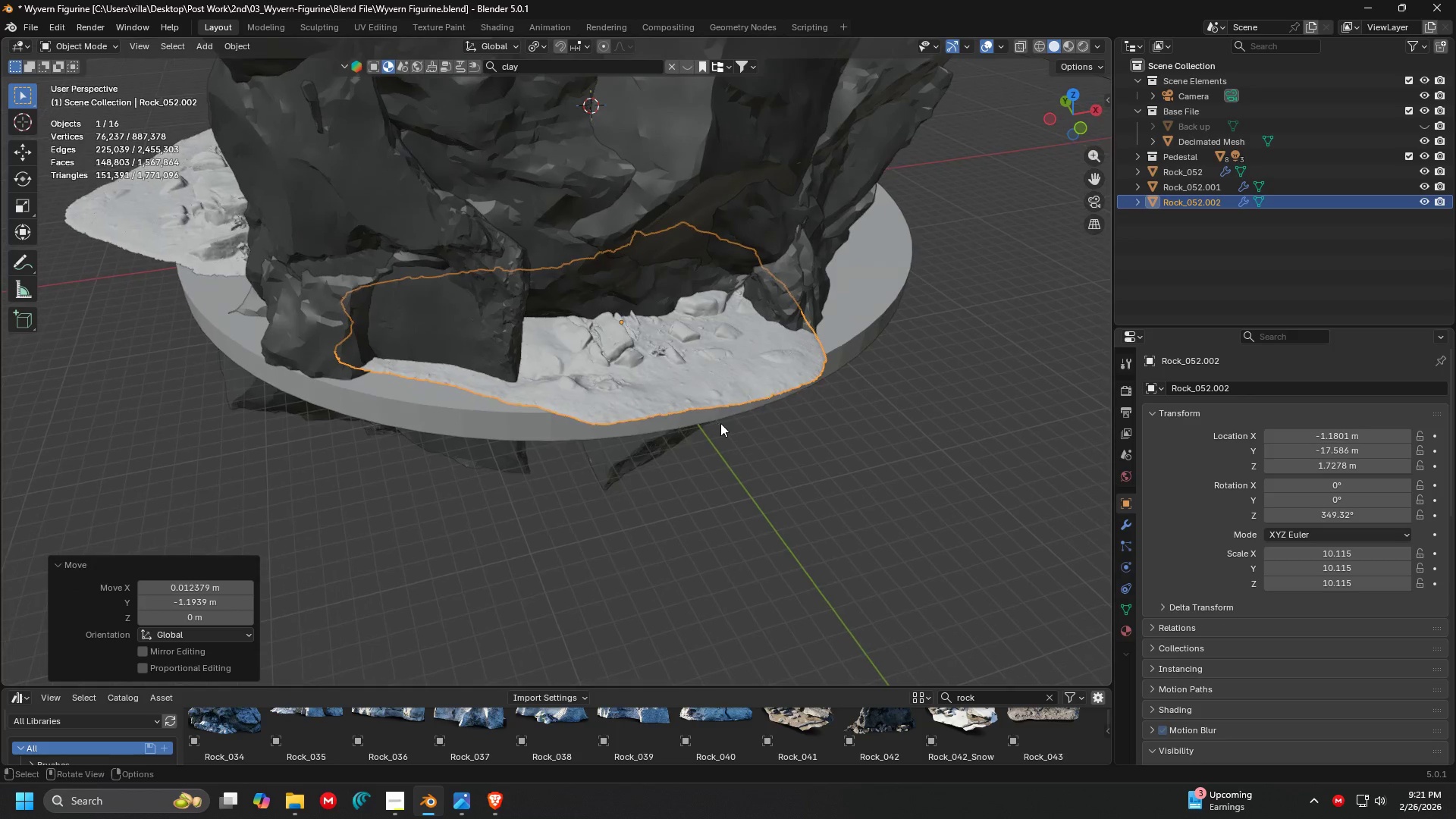 
scroll: coordinate [733, 430], scroll_direction: down, amount: 2.0
 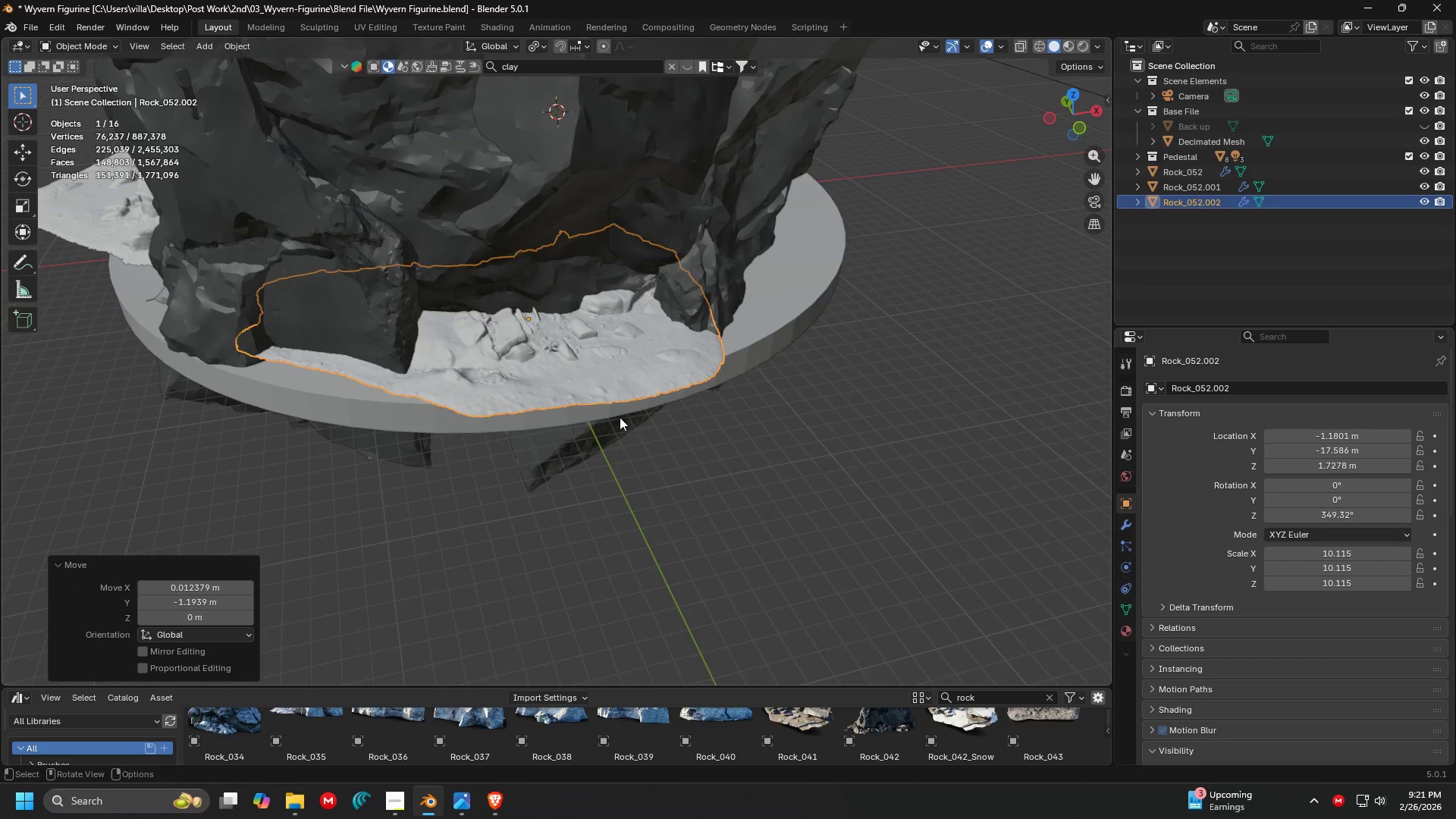 
key(S)
 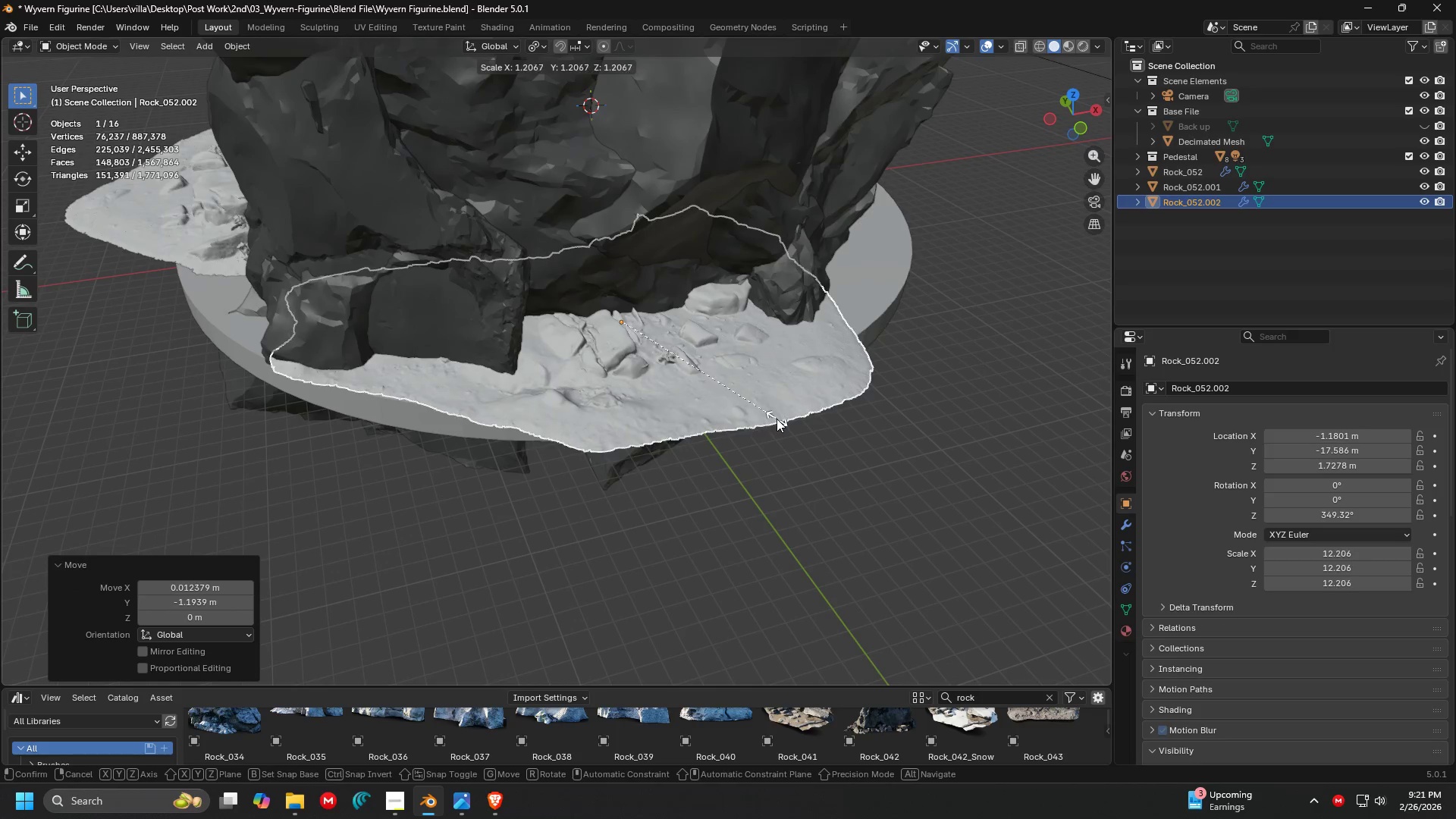 
left_click([777, 419])
 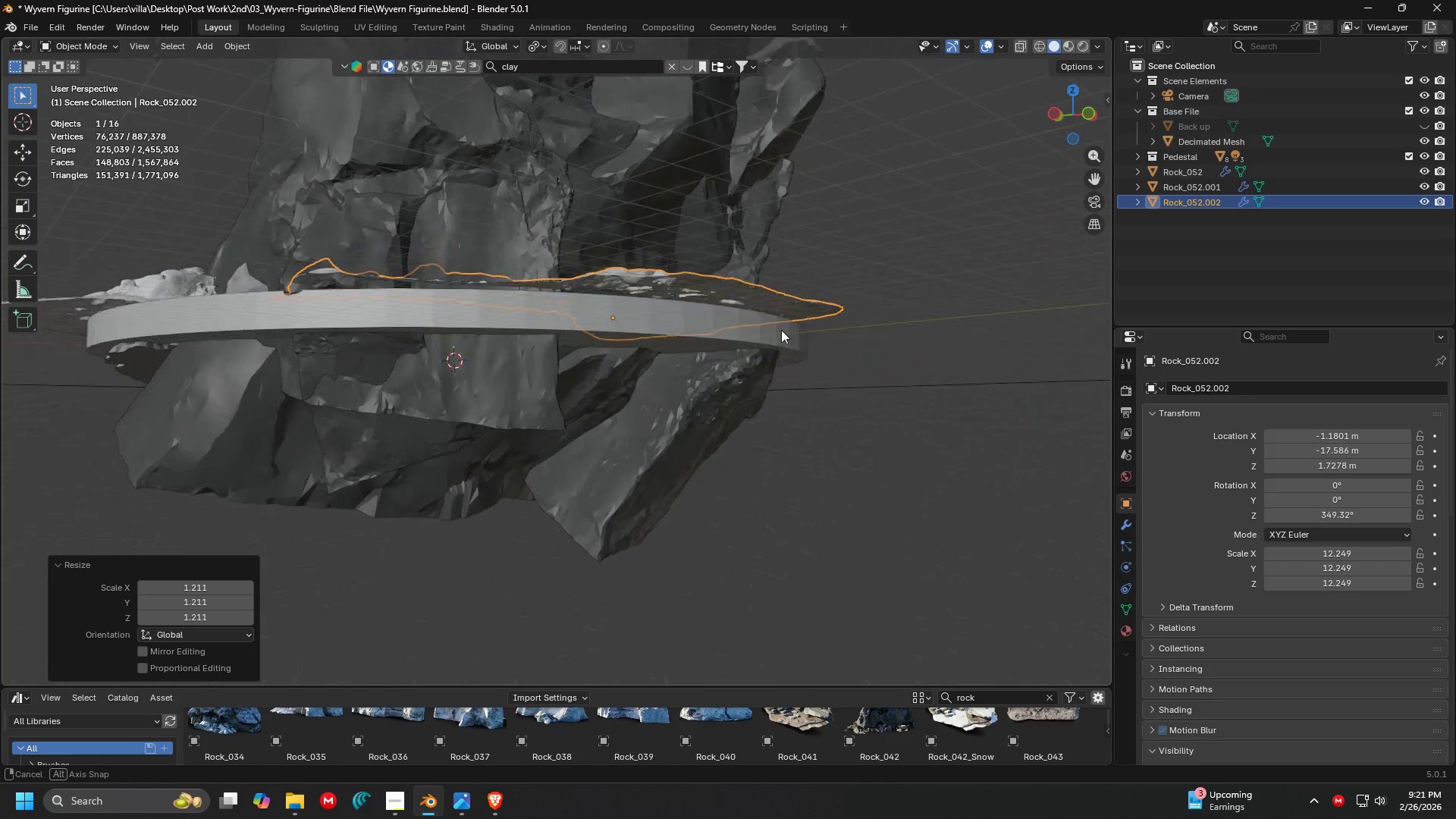 
key(Shift+ShiftLeft)
 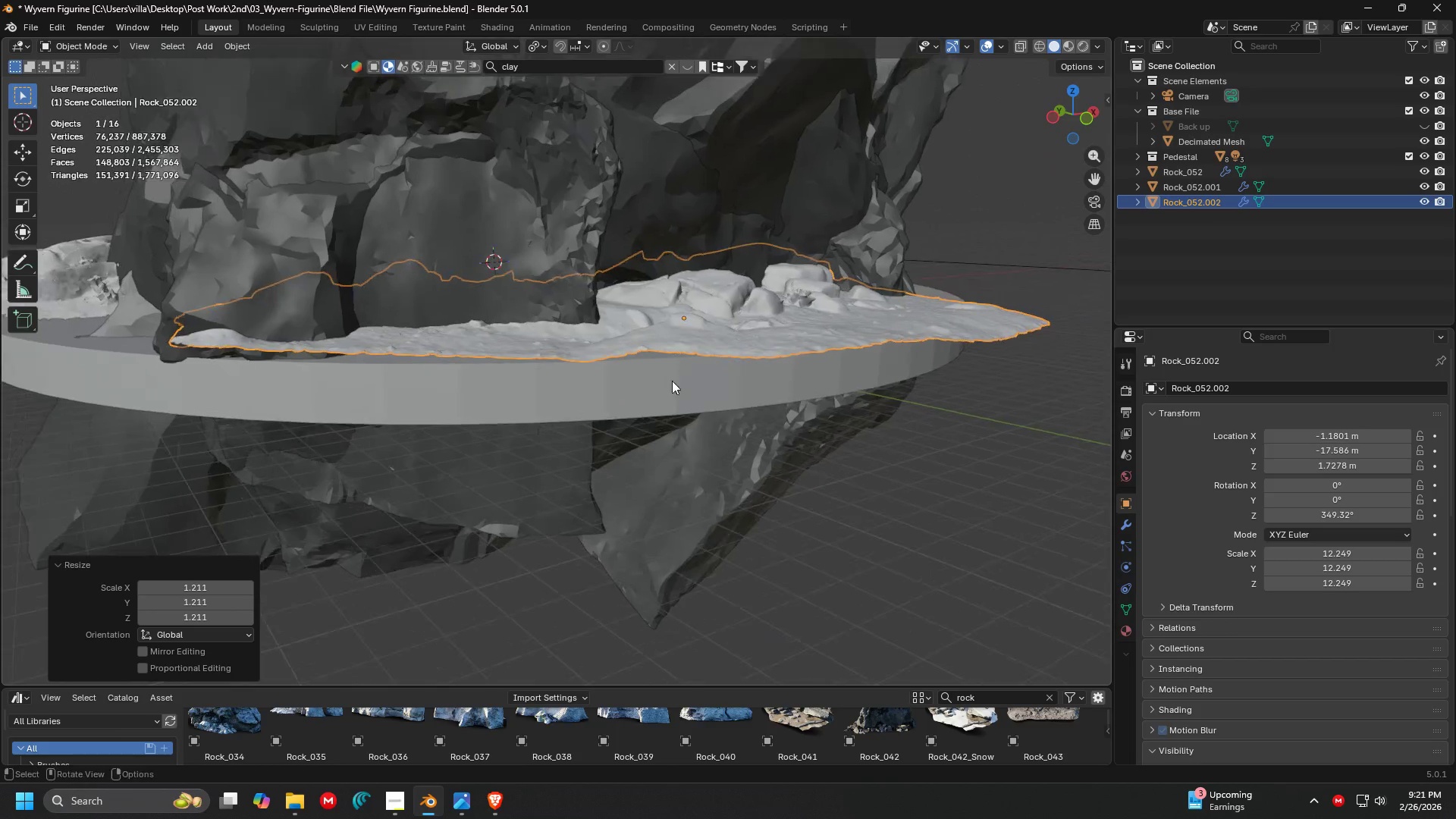 
scroll: coordinate [682, 381], scroll_direction: up, amount: 3.0
 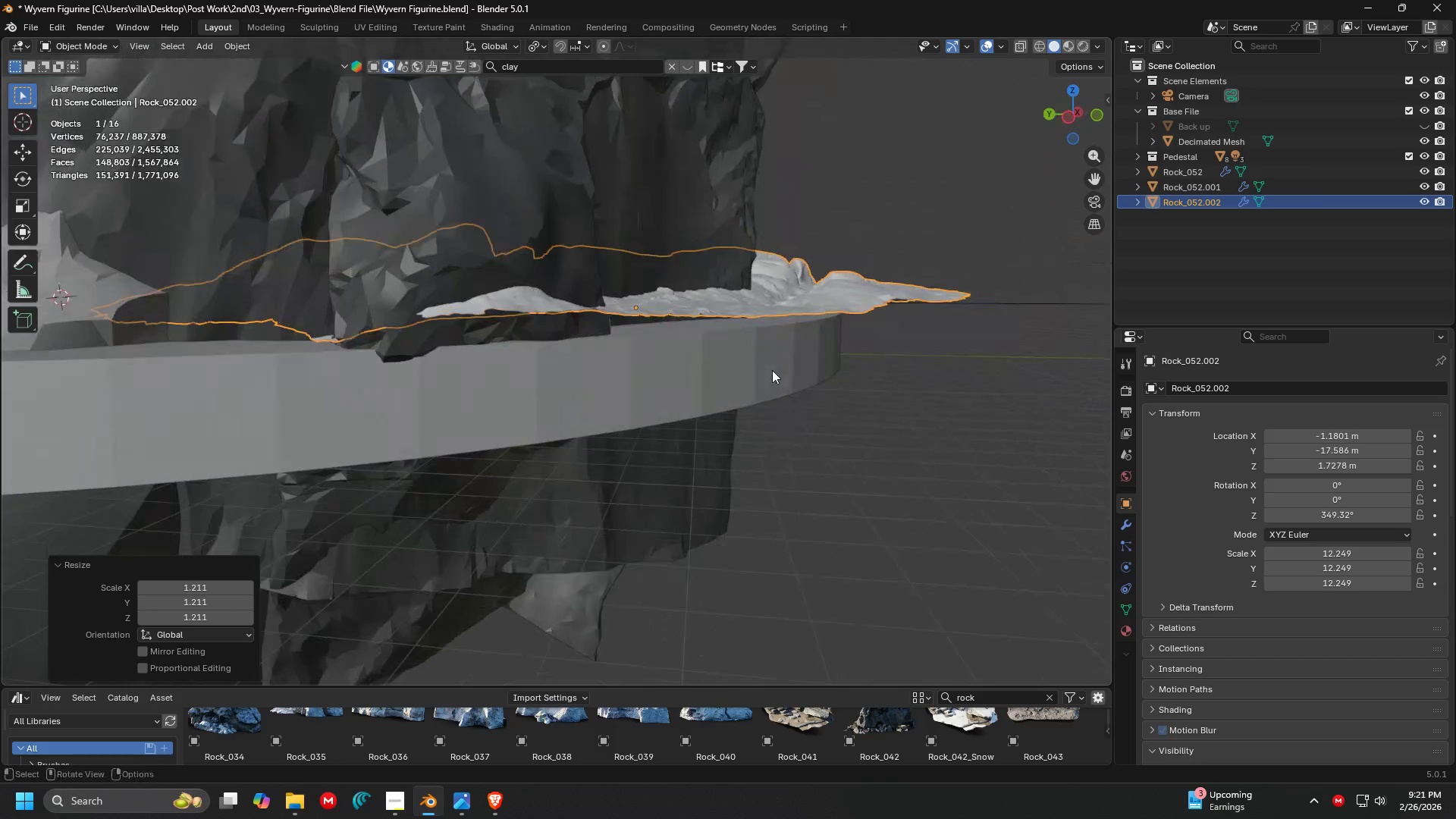 
key(1)
 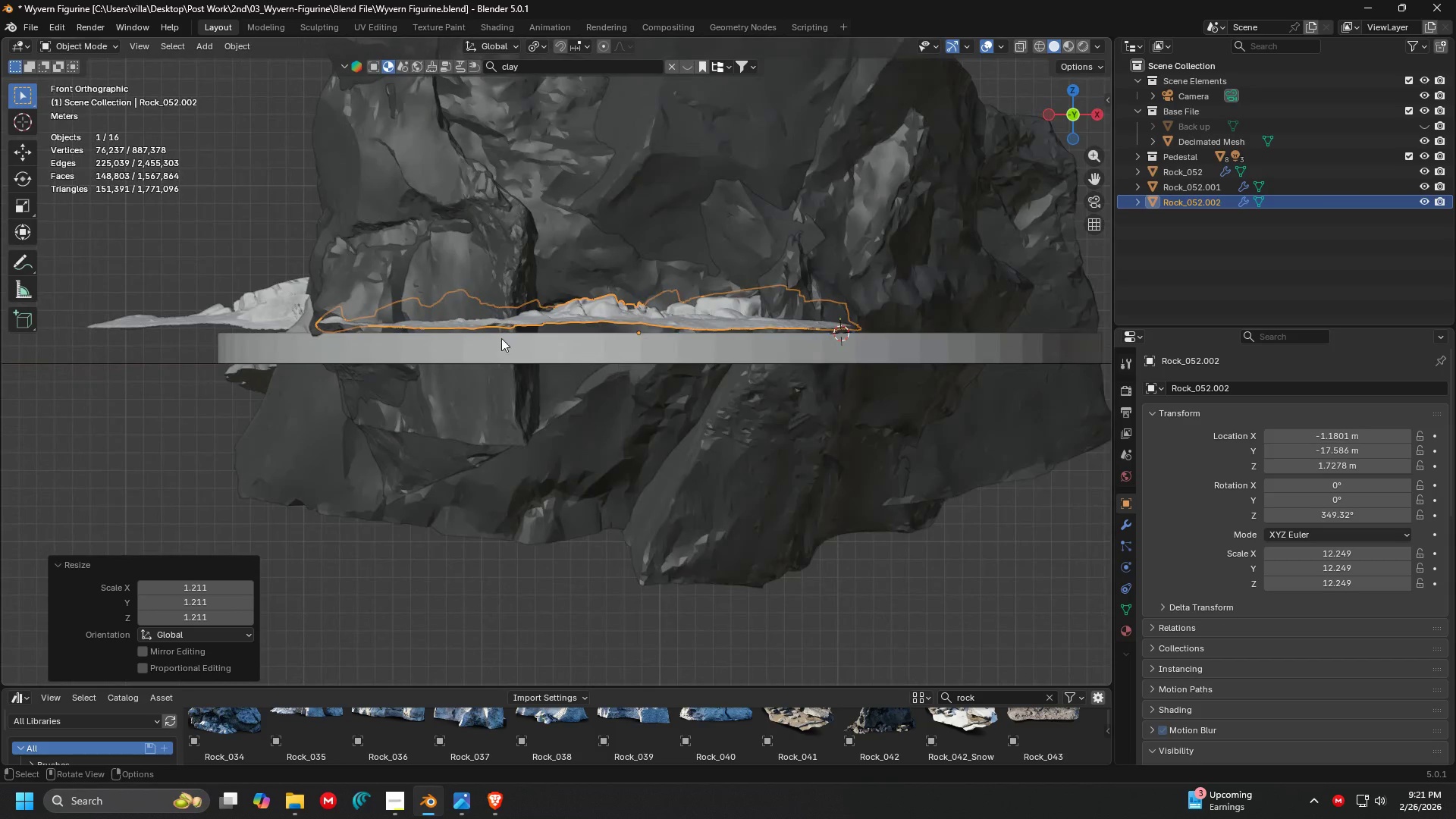 
scroll: coordinate [657, 364], scroll_direction: down, amount: 3.0
 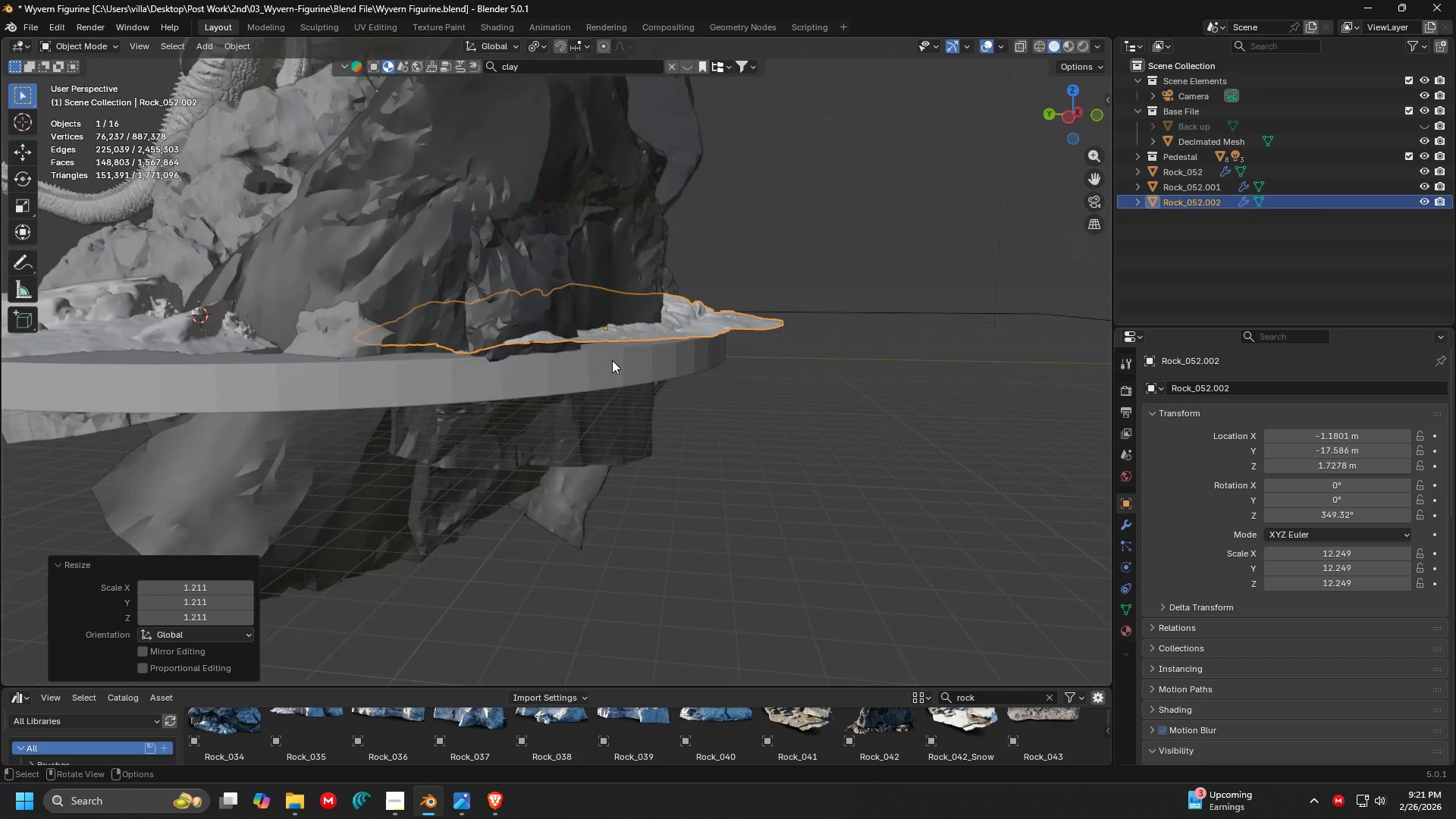 
hold_key(key=ShiftLeft, duration=0.55)
 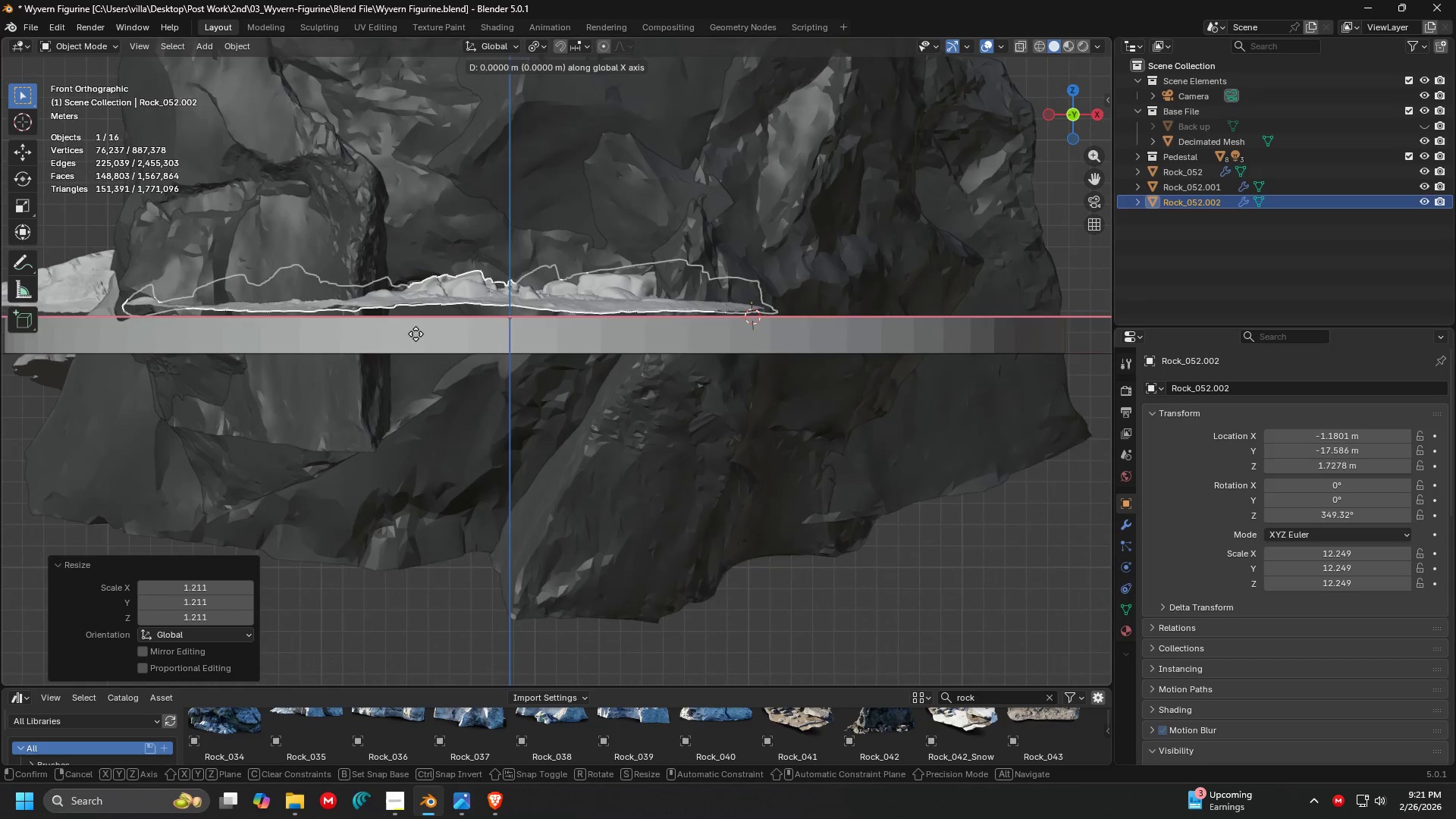 
scroll: coordinate [375, 333], scroll_direction: down, amount: 2.0
 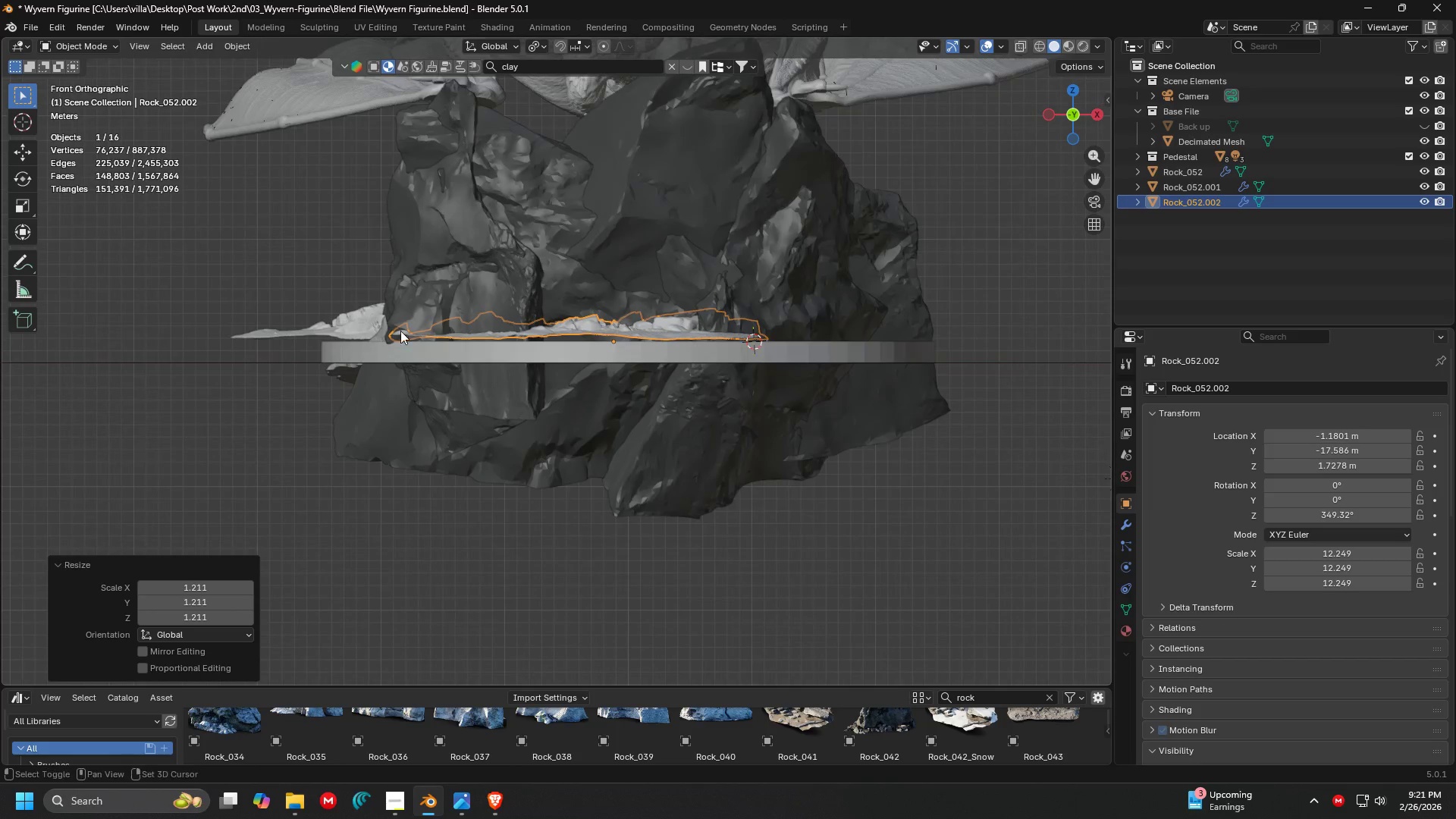 
key(G)
 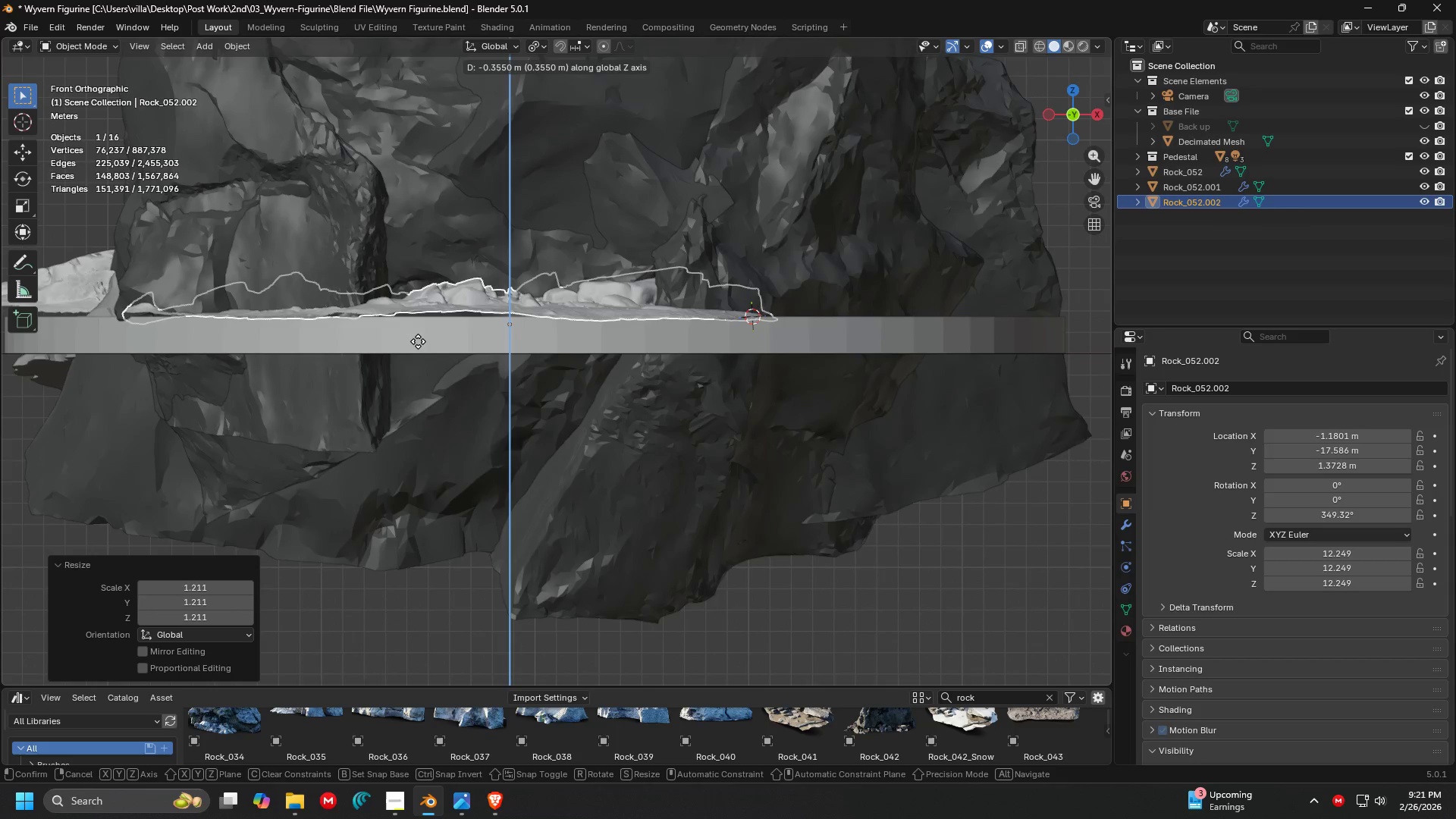 
scroll: coordinate [390, 324], scroll_direction: up, amount: 4.0
 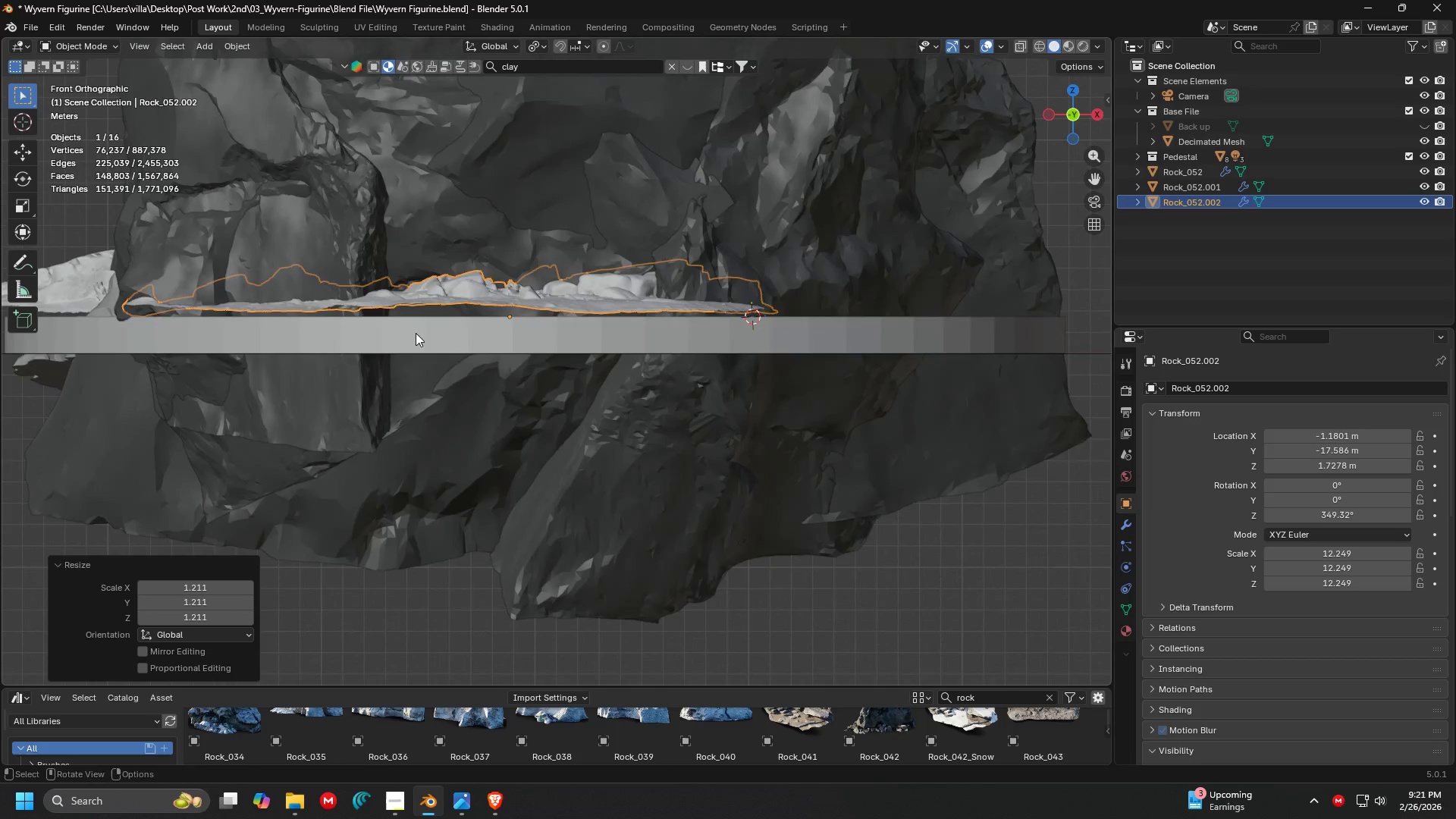 
left_click([418, 341])
 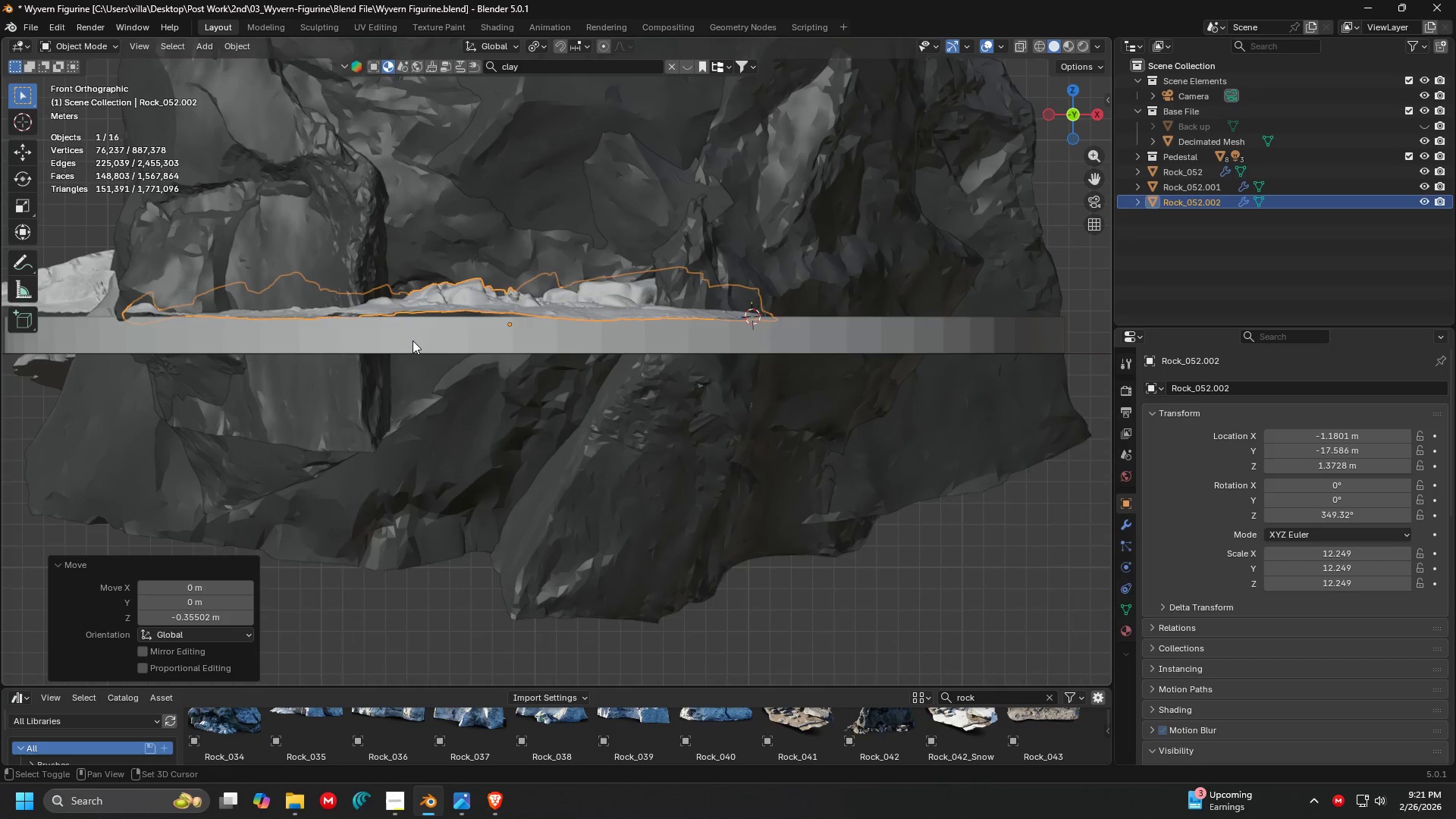 
hold_key(key=ShiftLeft, duration=0.33)
 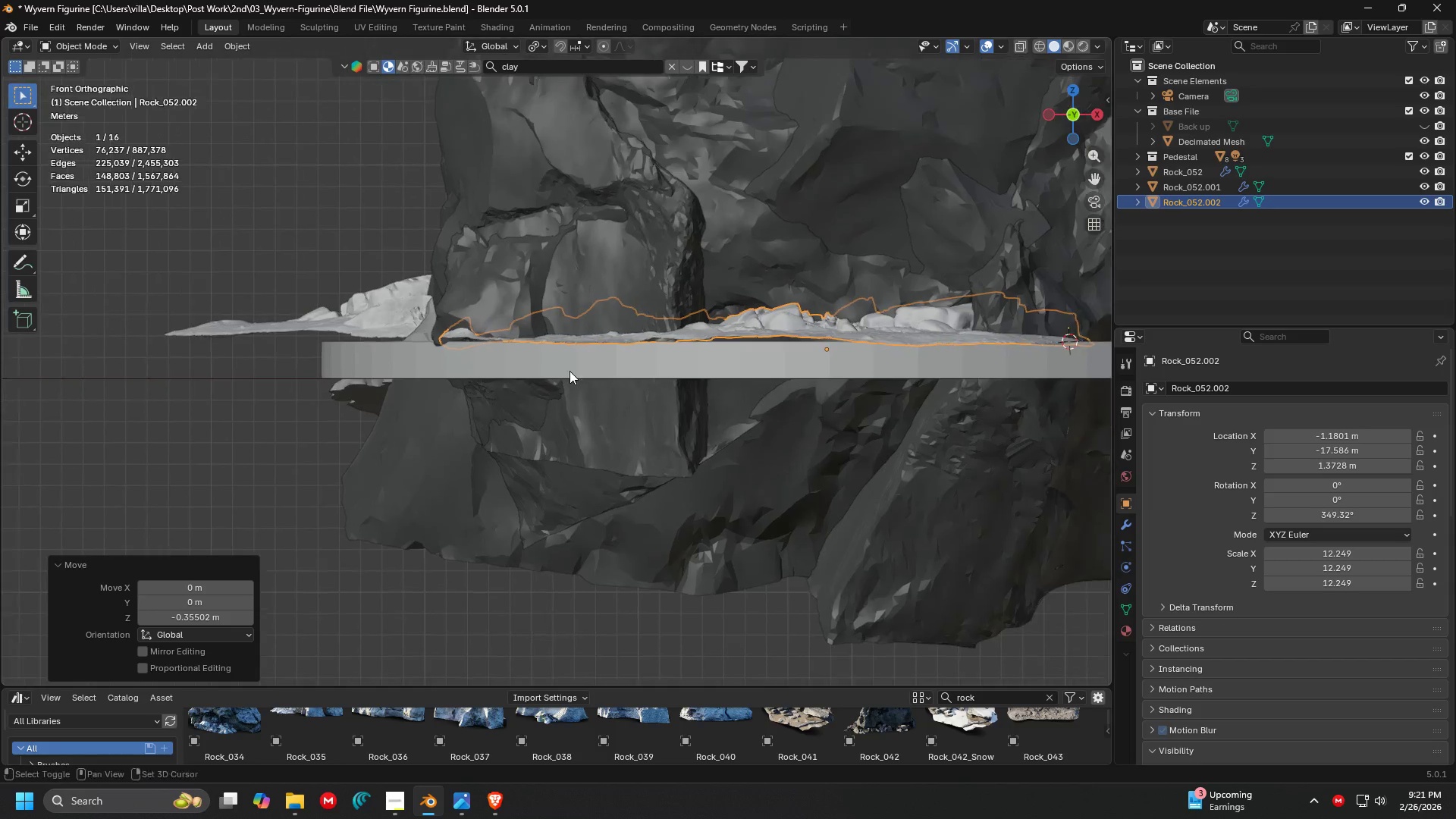 
key(Shift+ShiftLeft)
 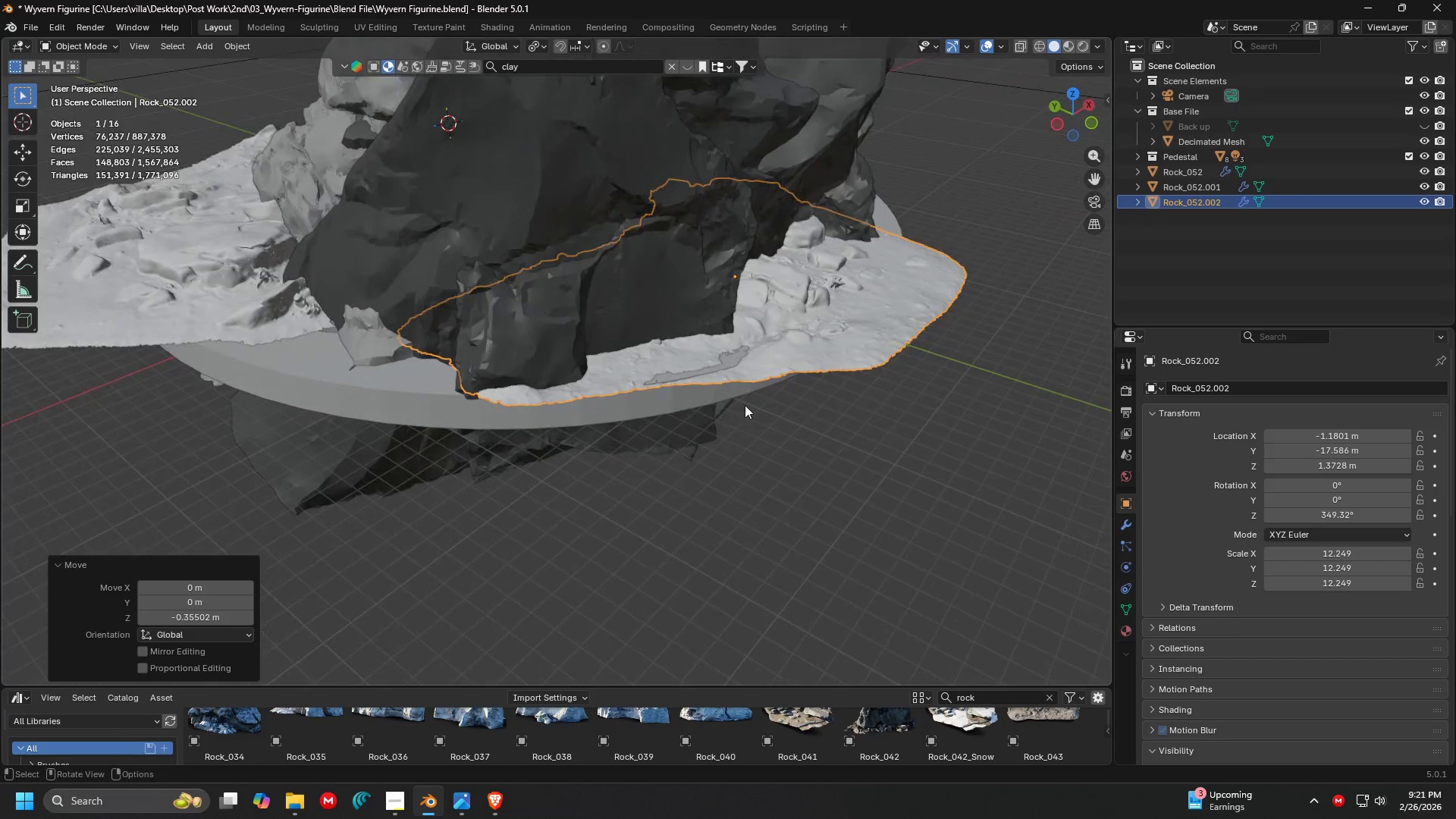 
scroll: coordinate [435, 342], scroll_direction: up, amount: 1.0
 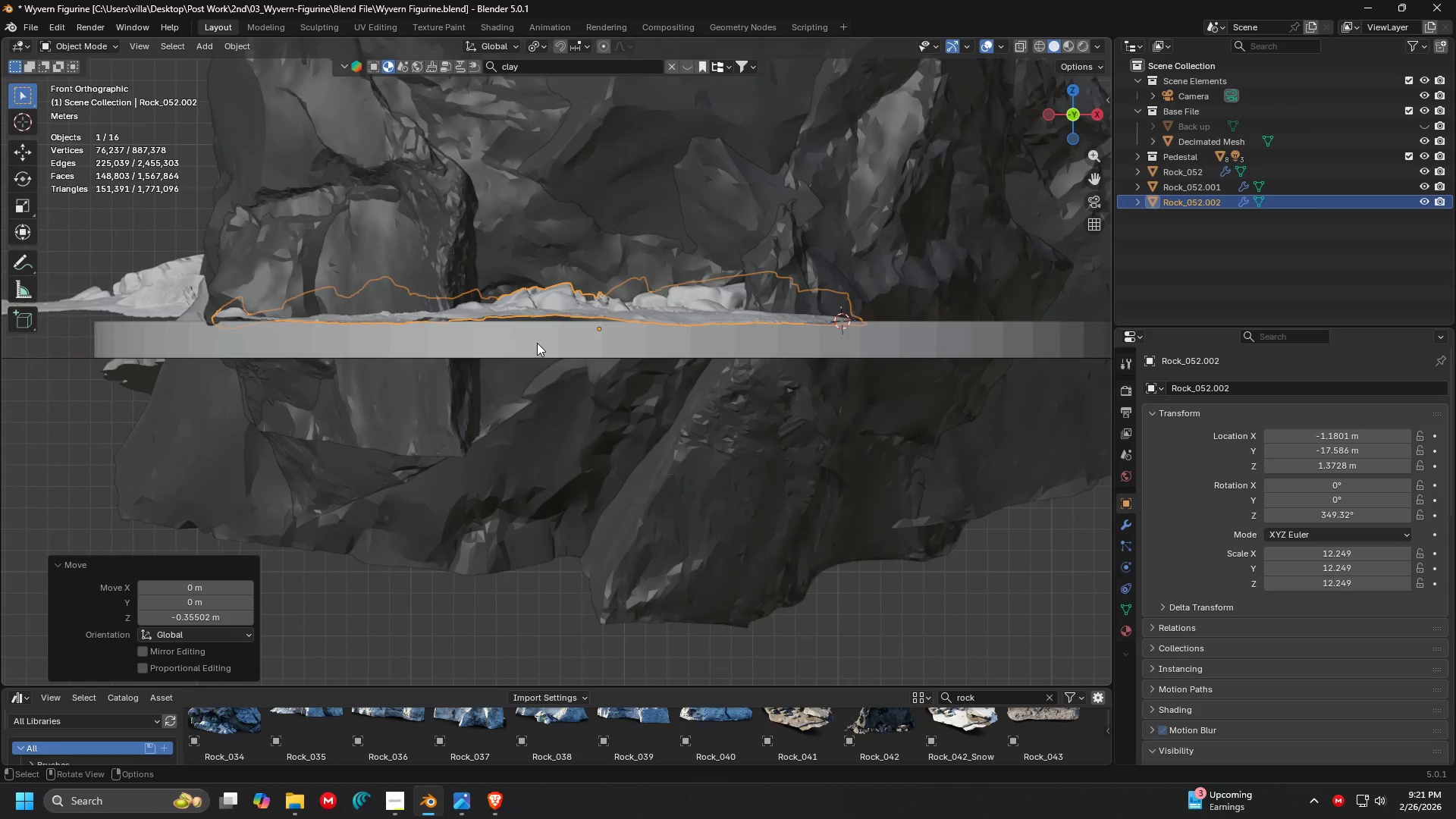 
type(gz)
 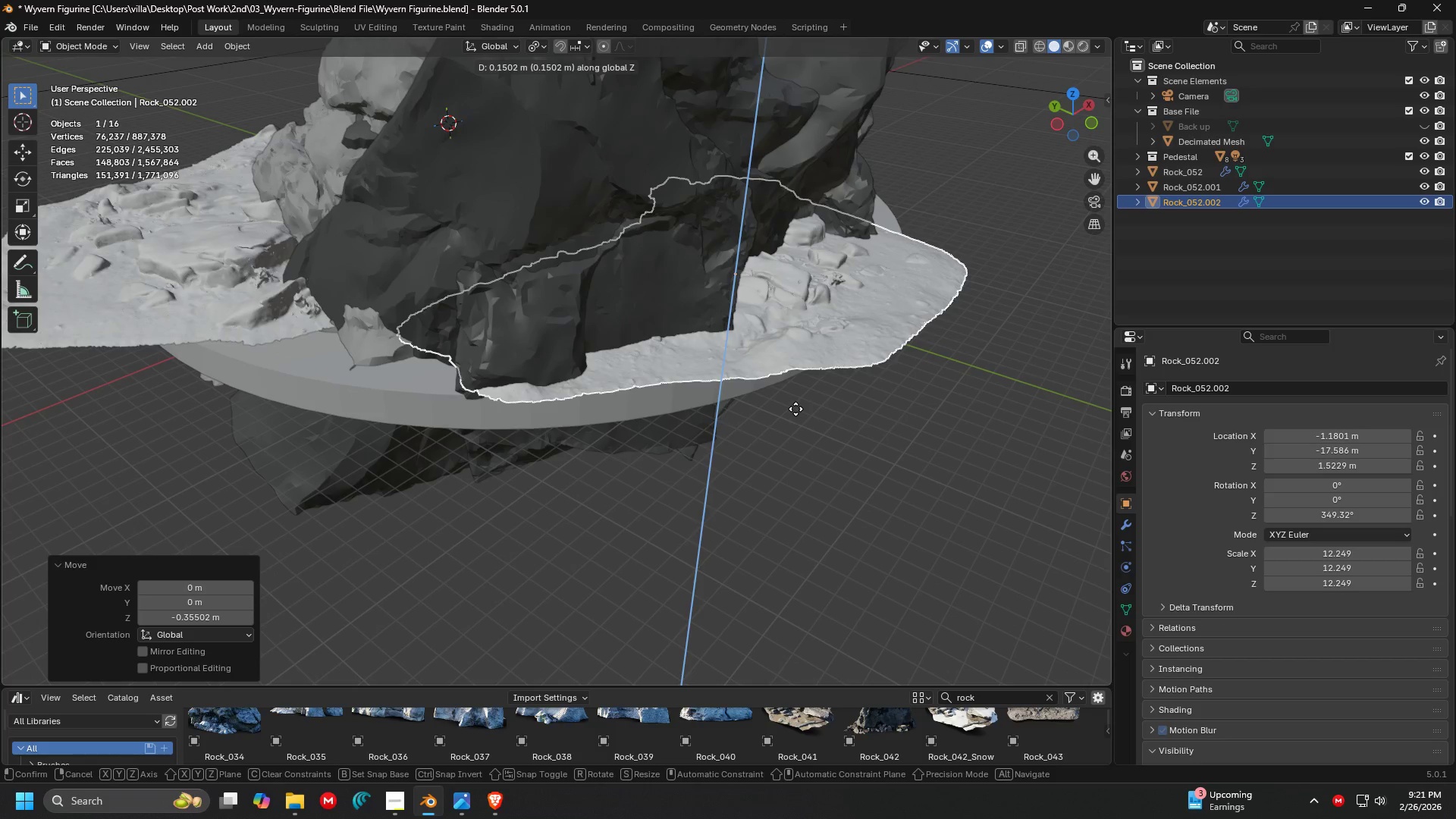 
left_click([795, 409])
 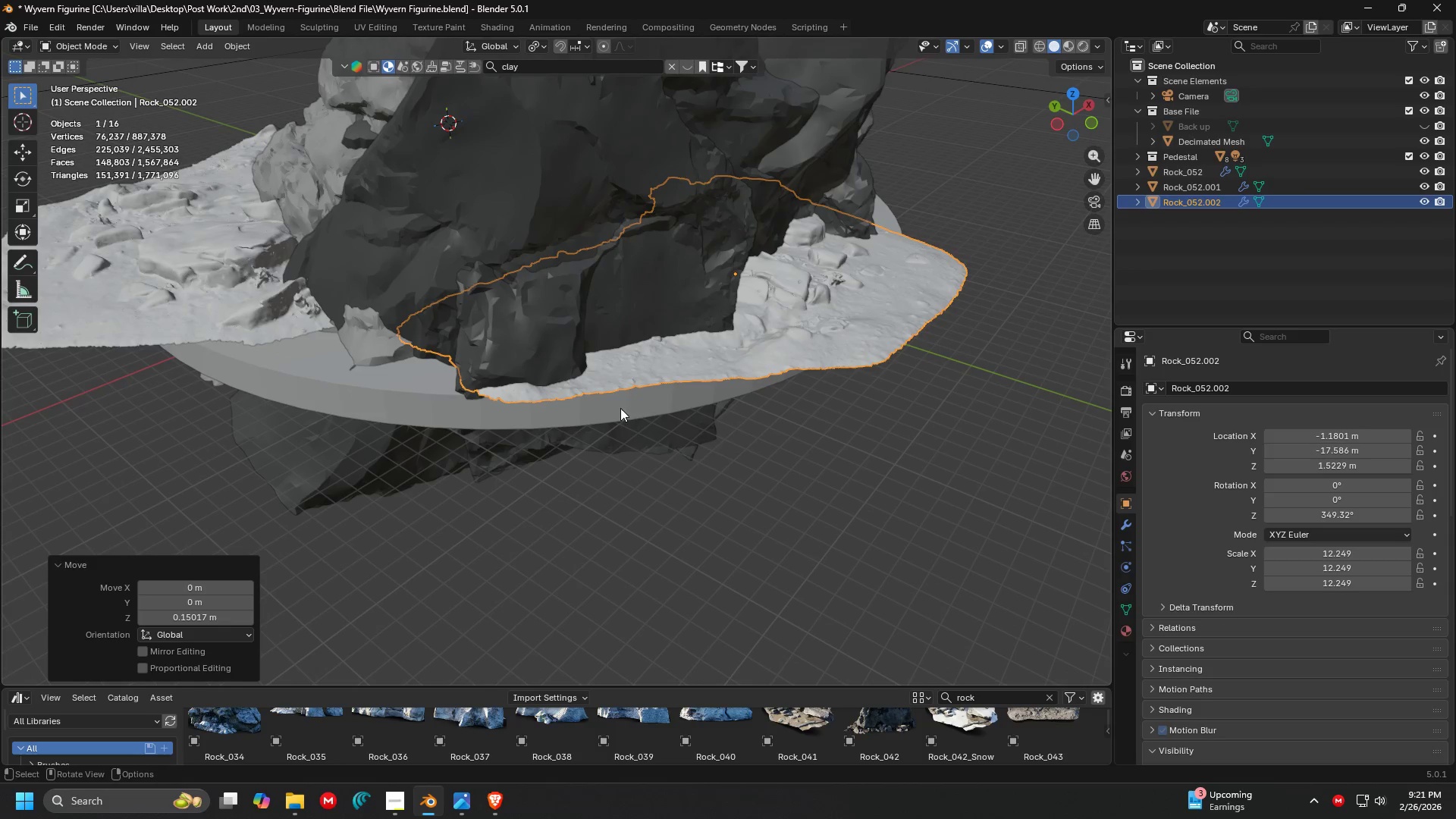 
key(Shift+ShiftLeft)
 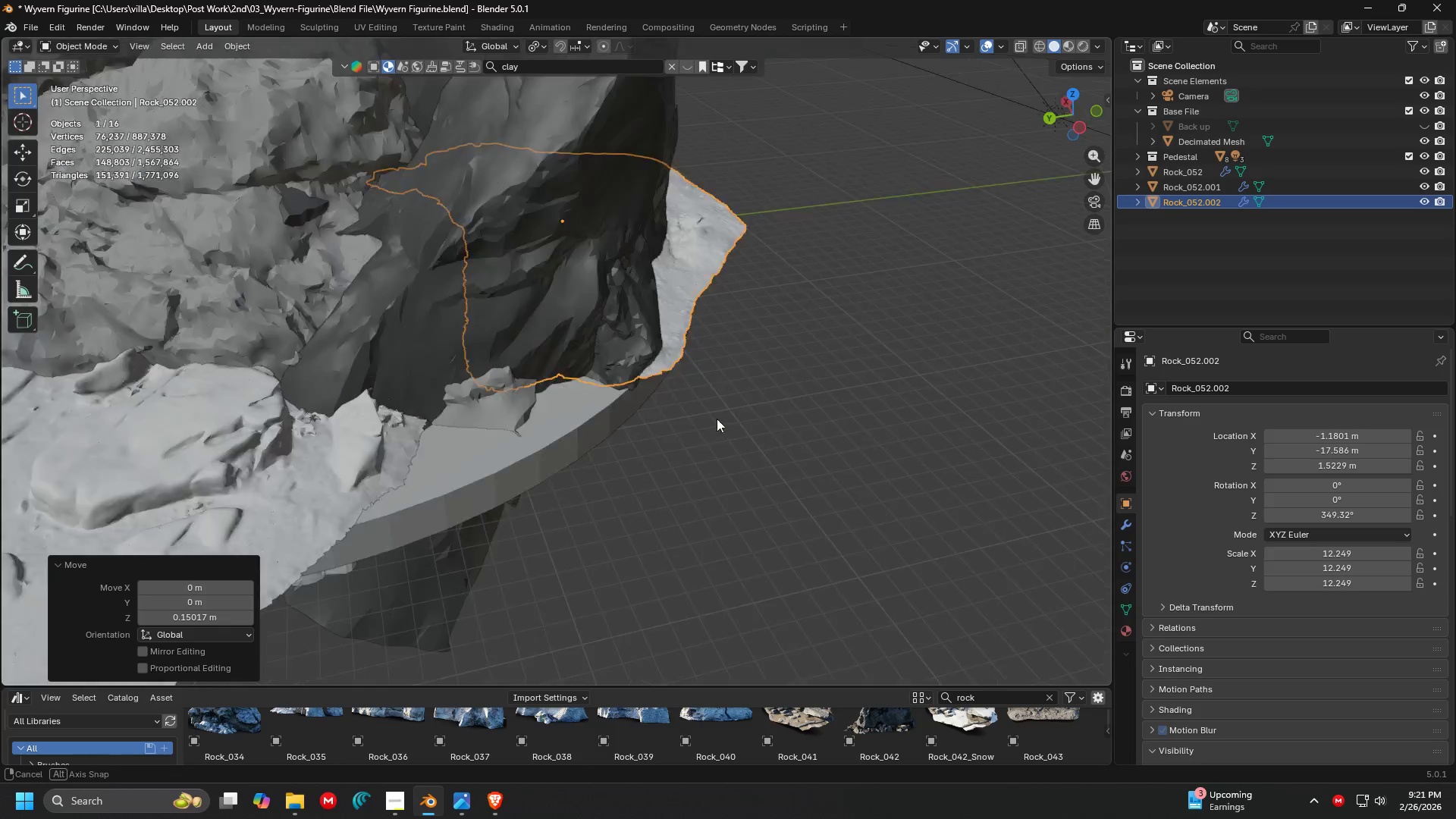 
hold_key(key=ShiftLeft, duration=0.31)
 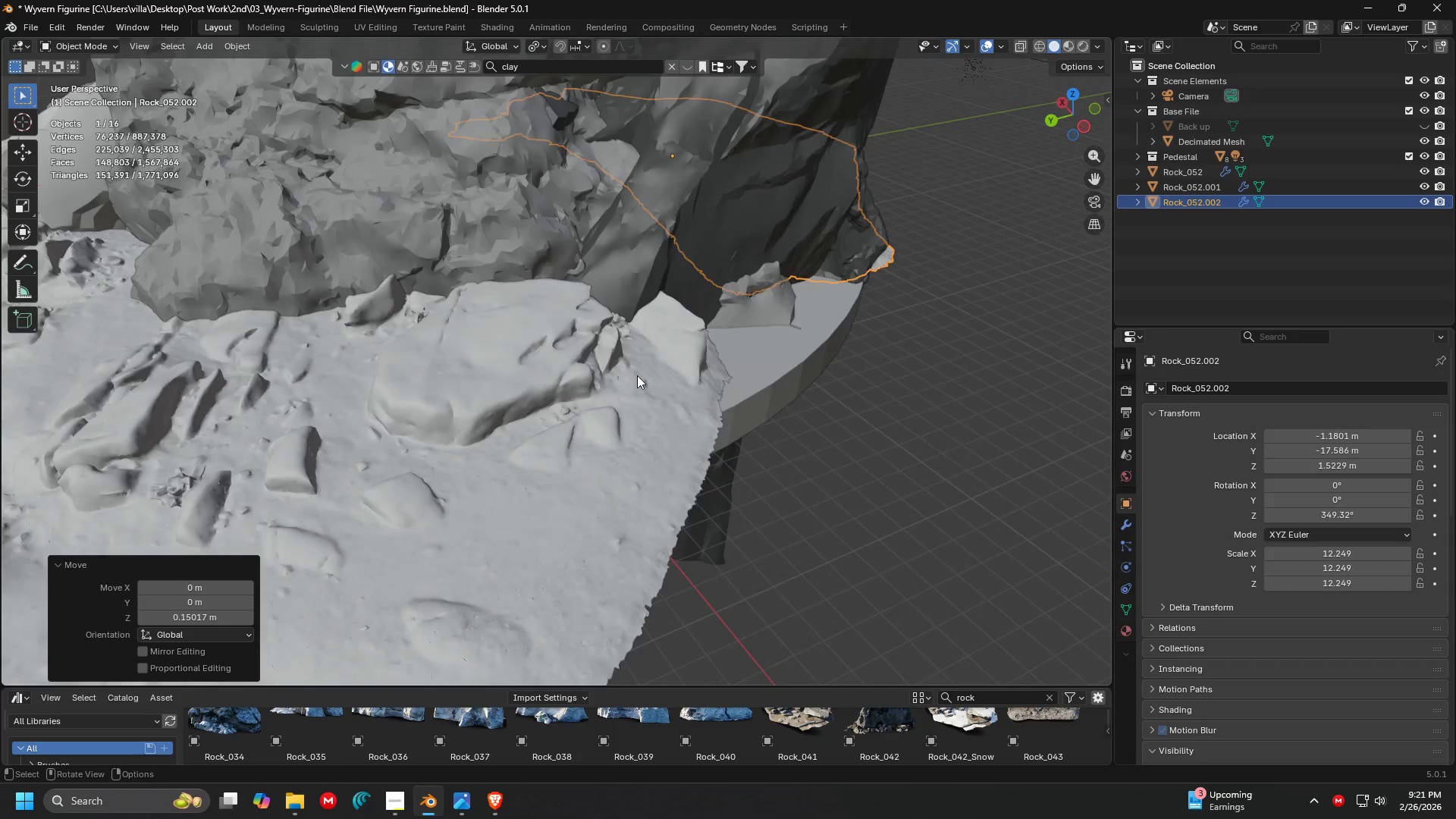 
scroll: coordinate [541, 421], scroll_direction: down, amount: 3.0
 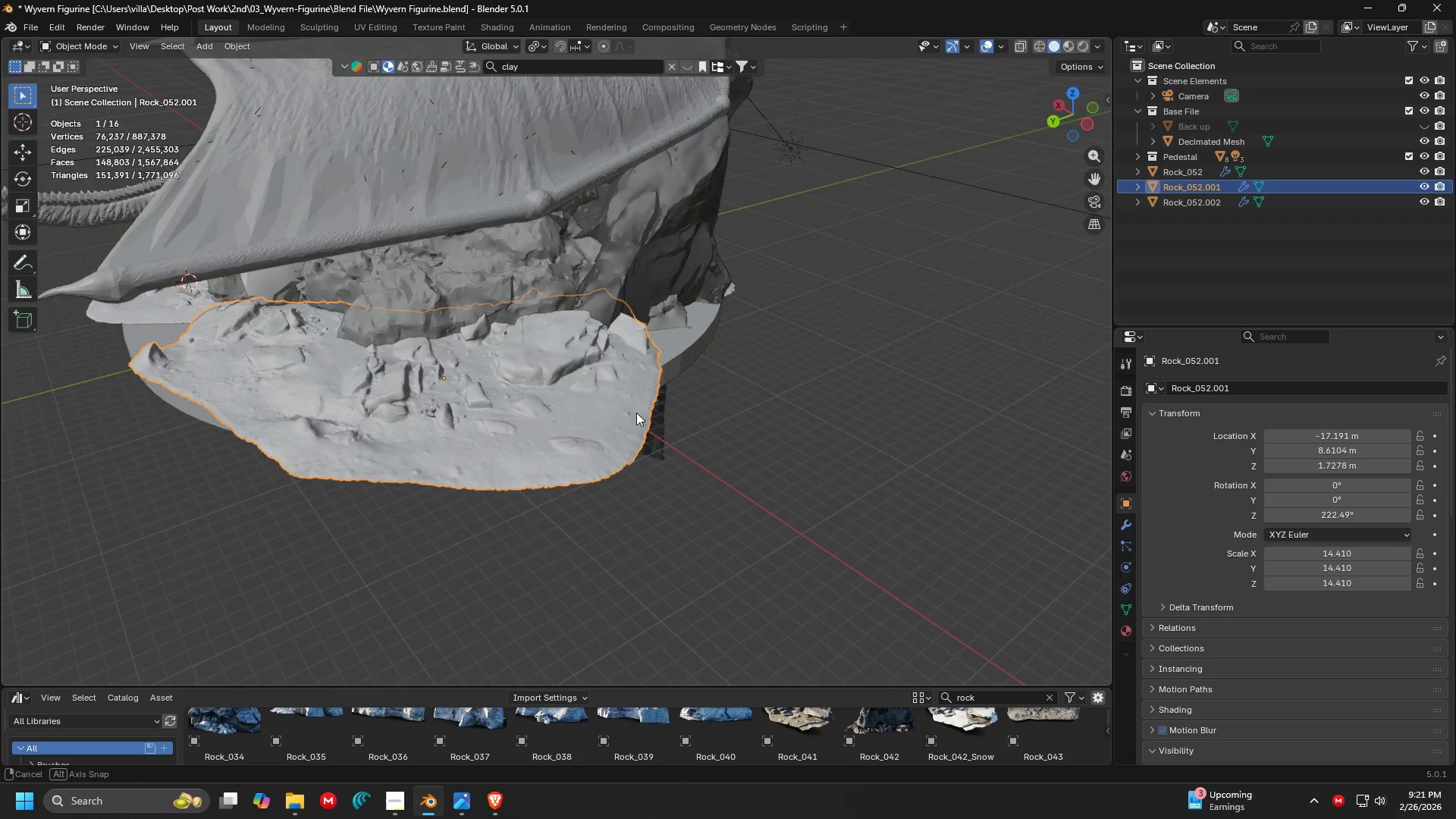 
key(Shift+ShiftLeft)
 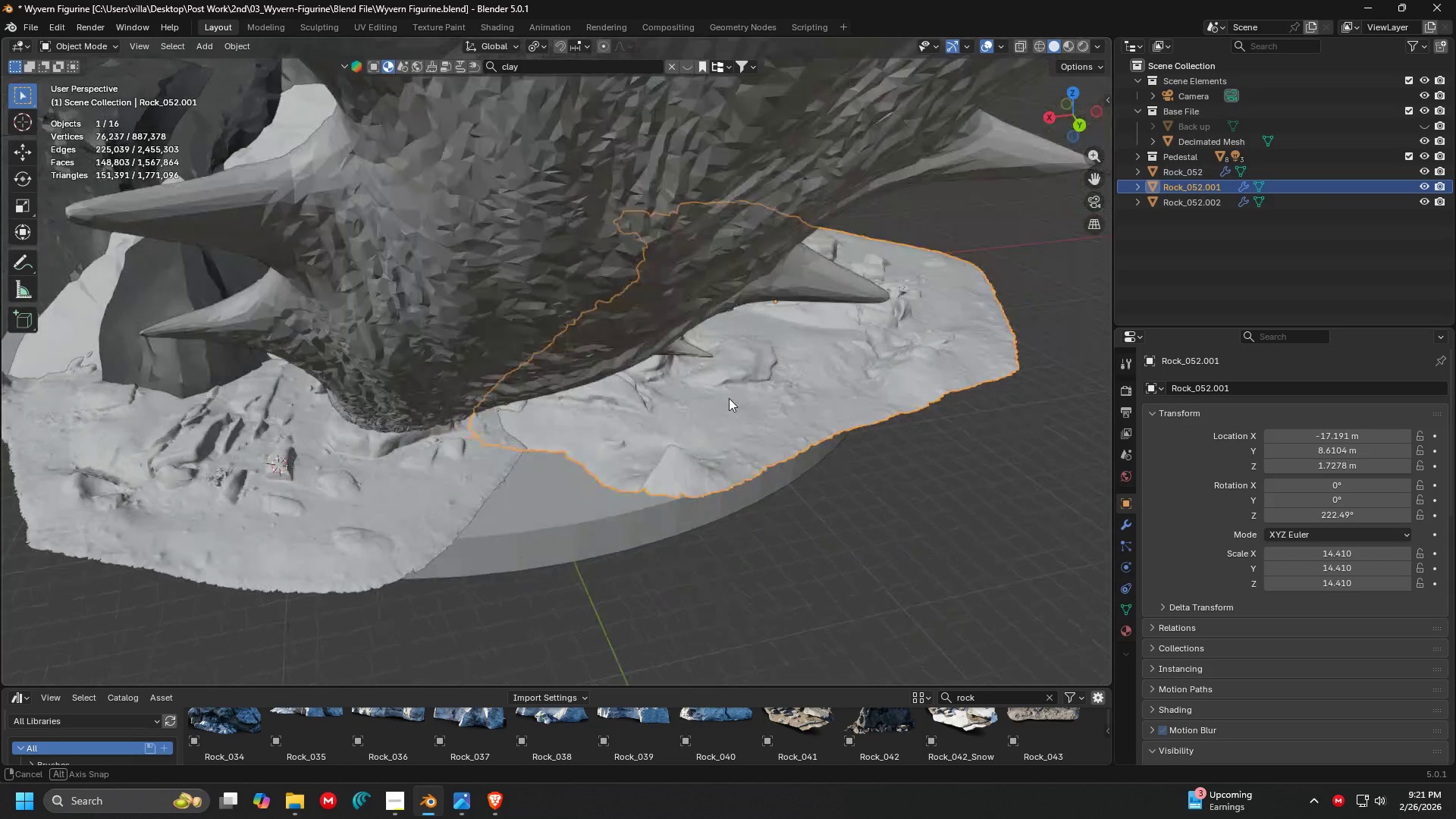 
scroll: coordinate [802, 380], scroll_direction: up, amount: 2.0
 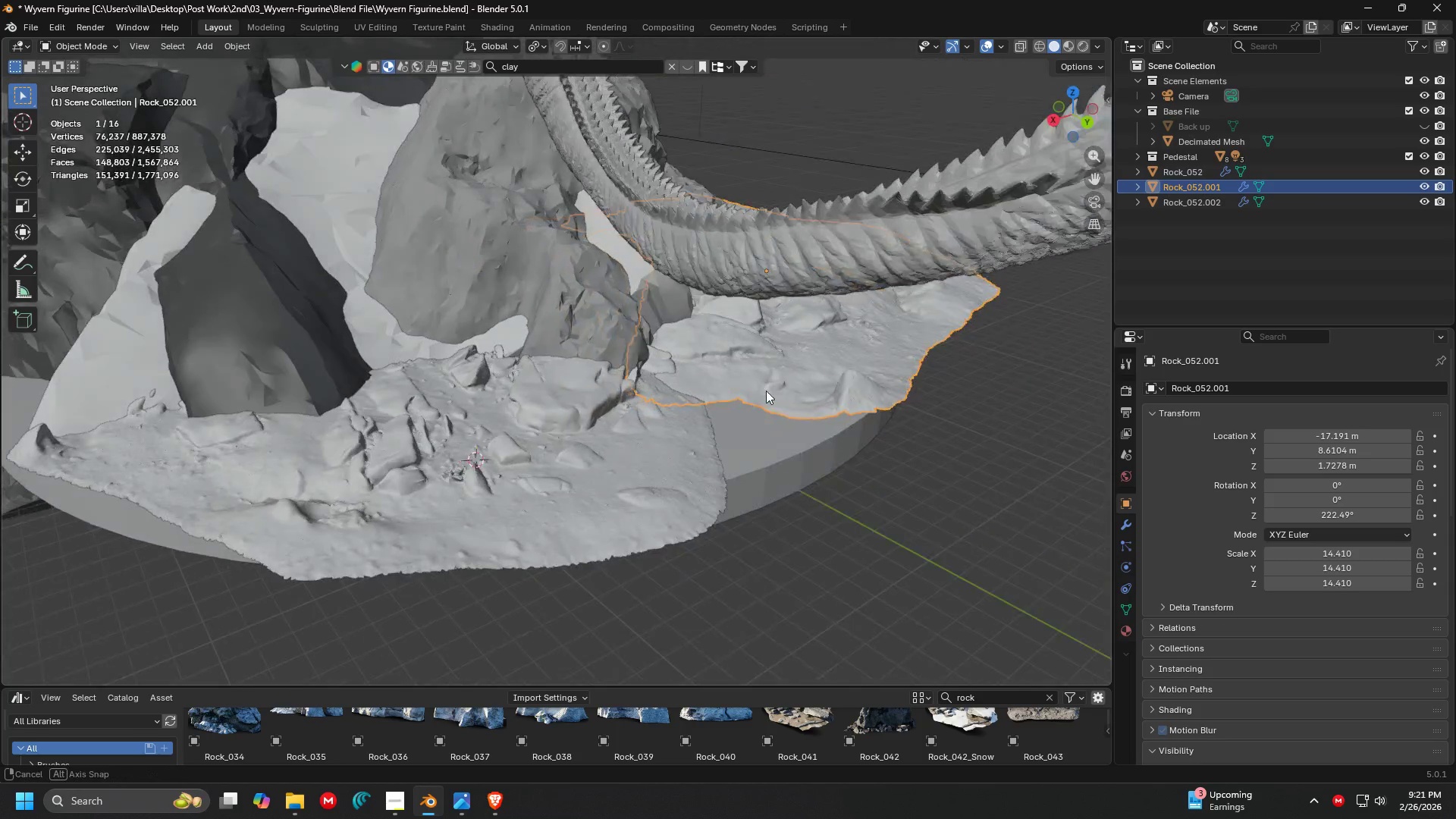 
left_click([345, 453])
 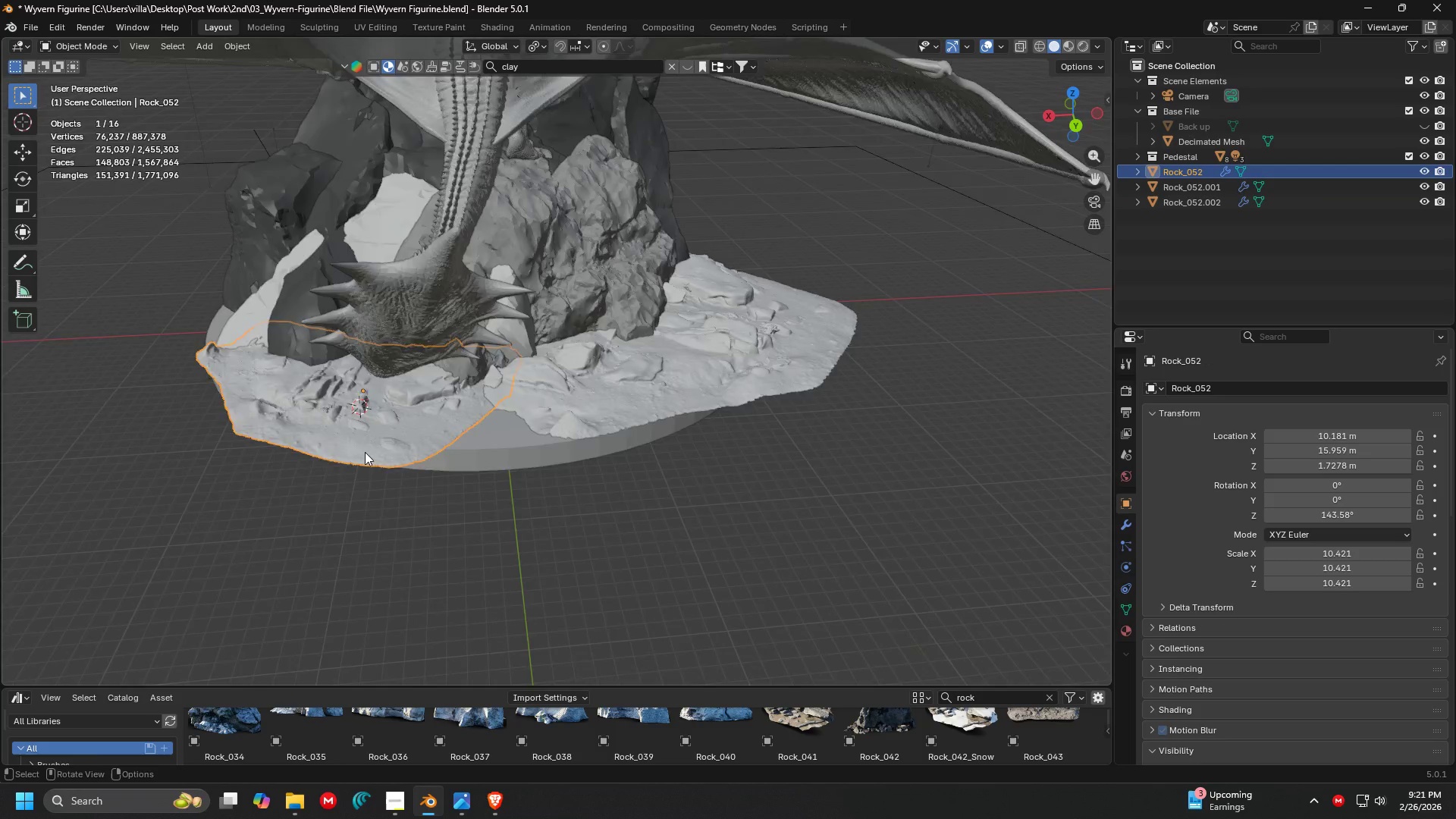 
scroll: coordinate [367, 451], scroll_direction: down, amount: 3.0
 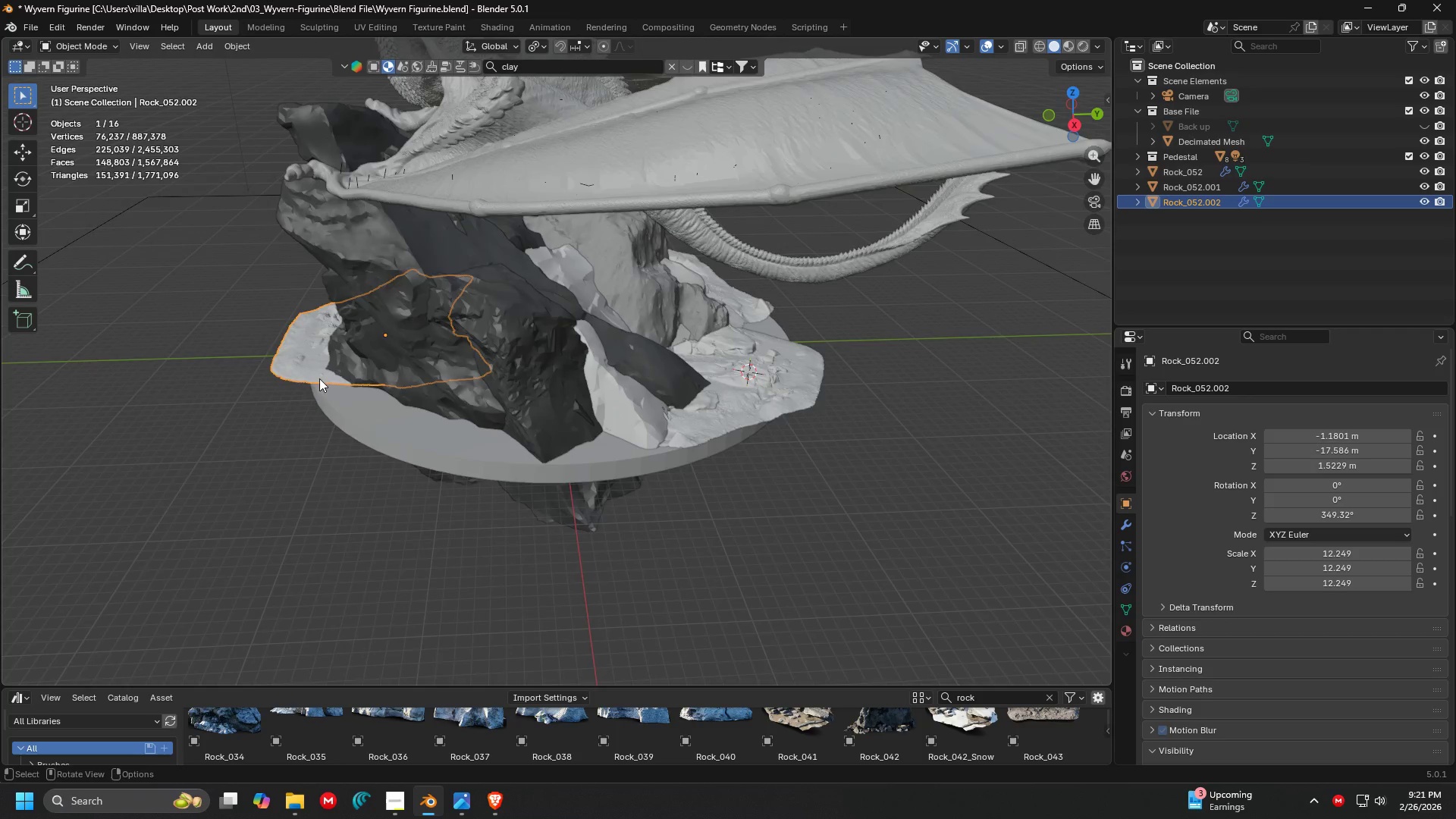 
key(Shift+D)
 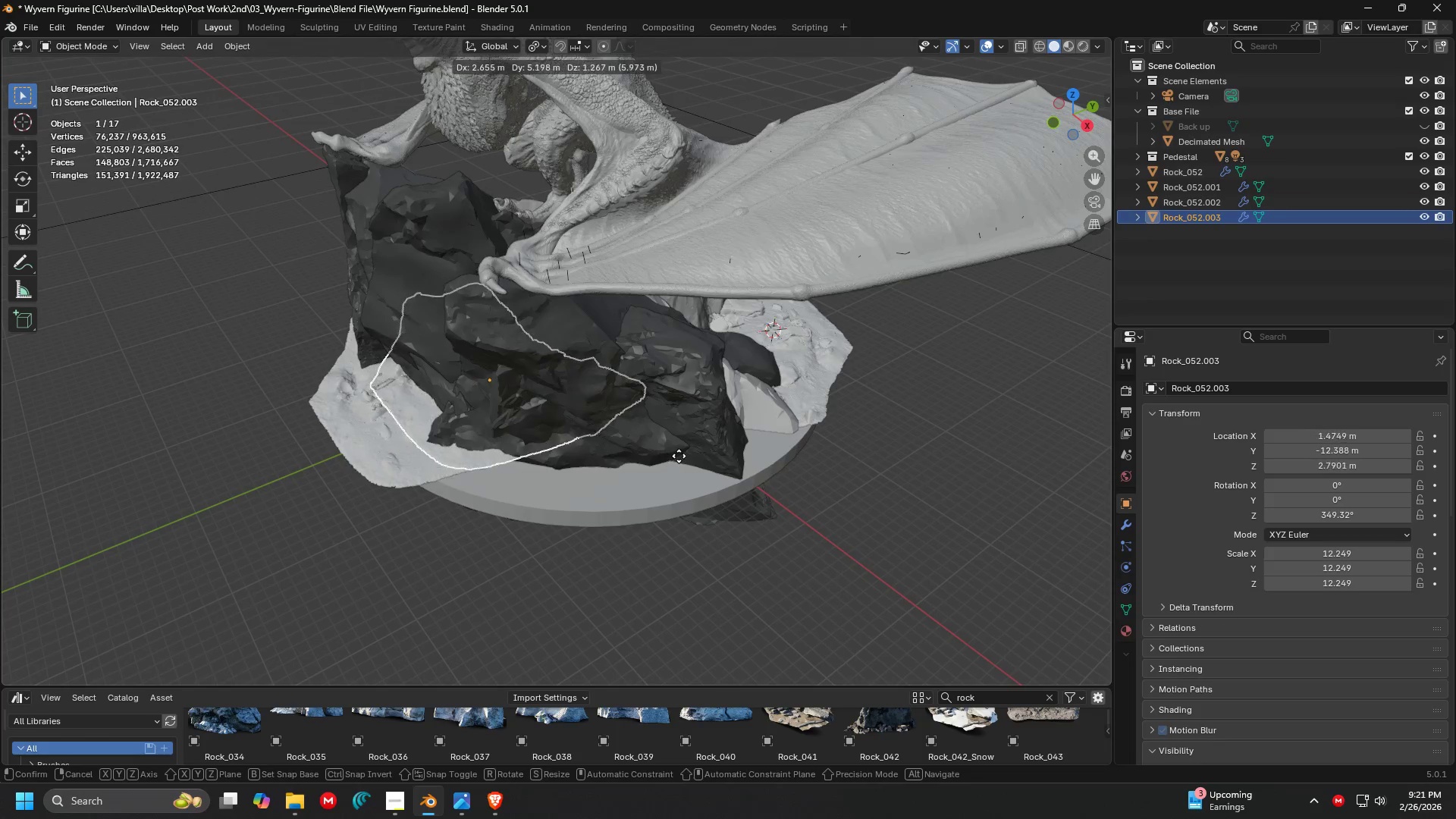 
right_click([679, 456])
 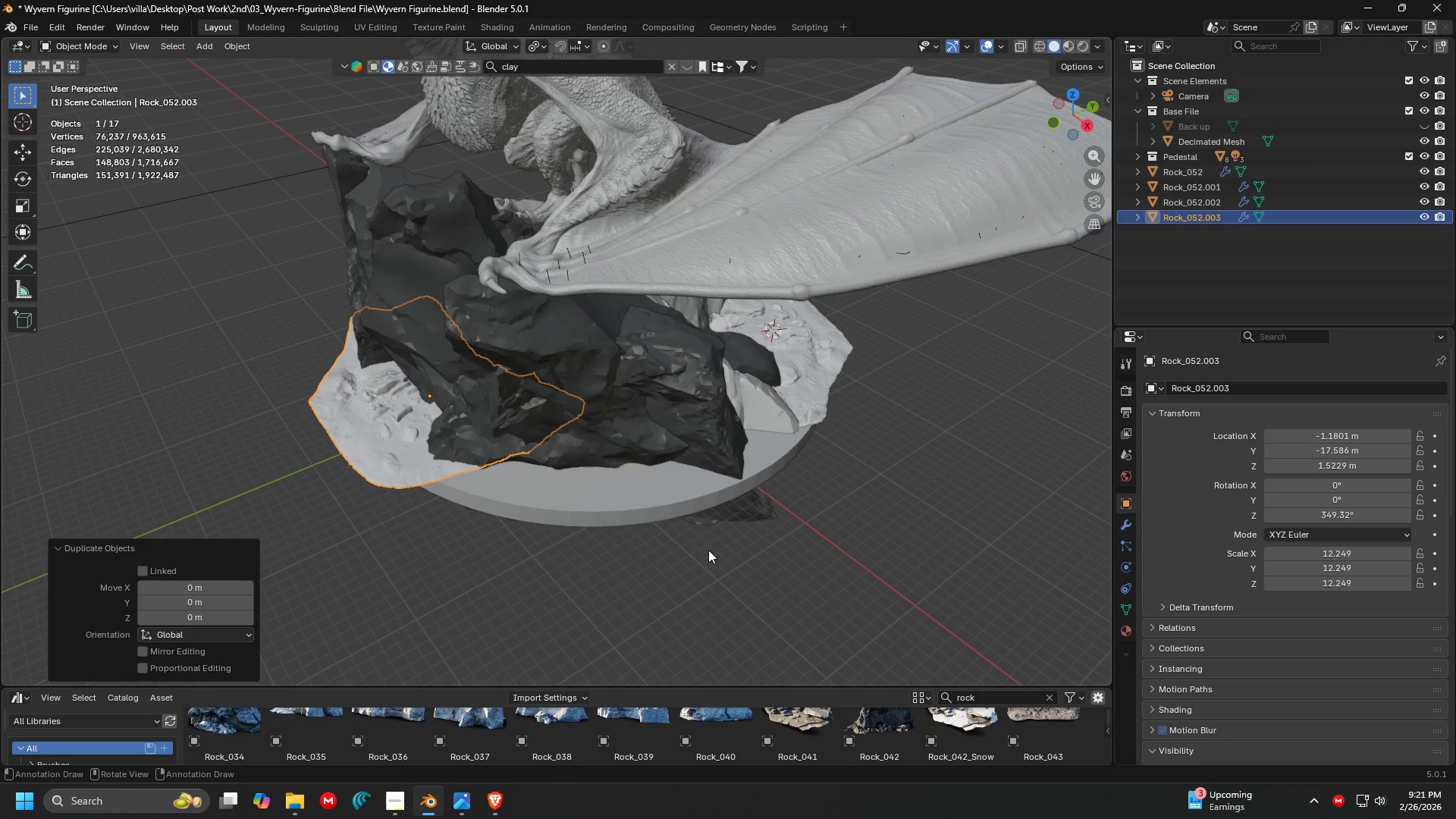 
key(G)
 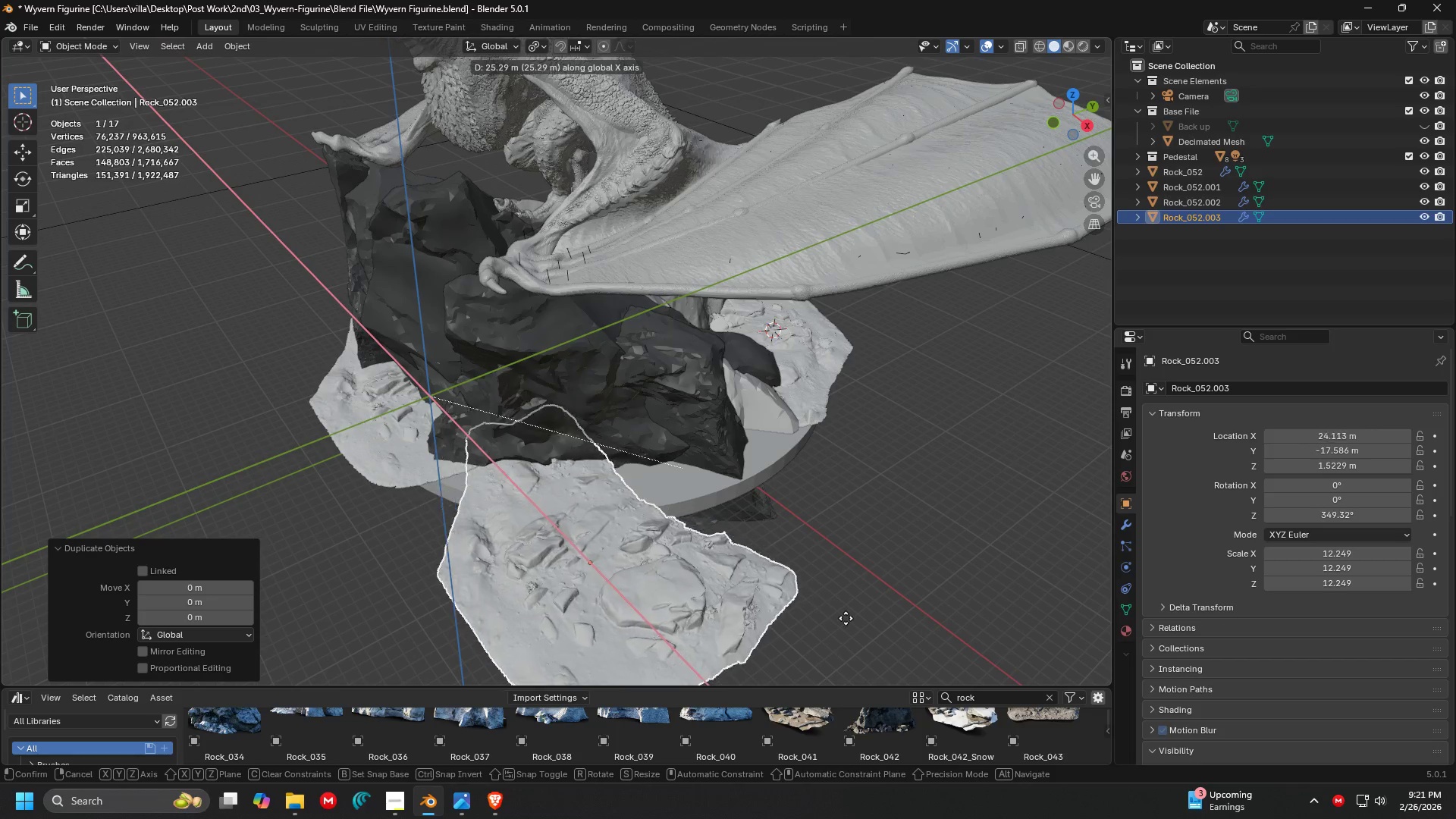 
left_click([824, 579])
 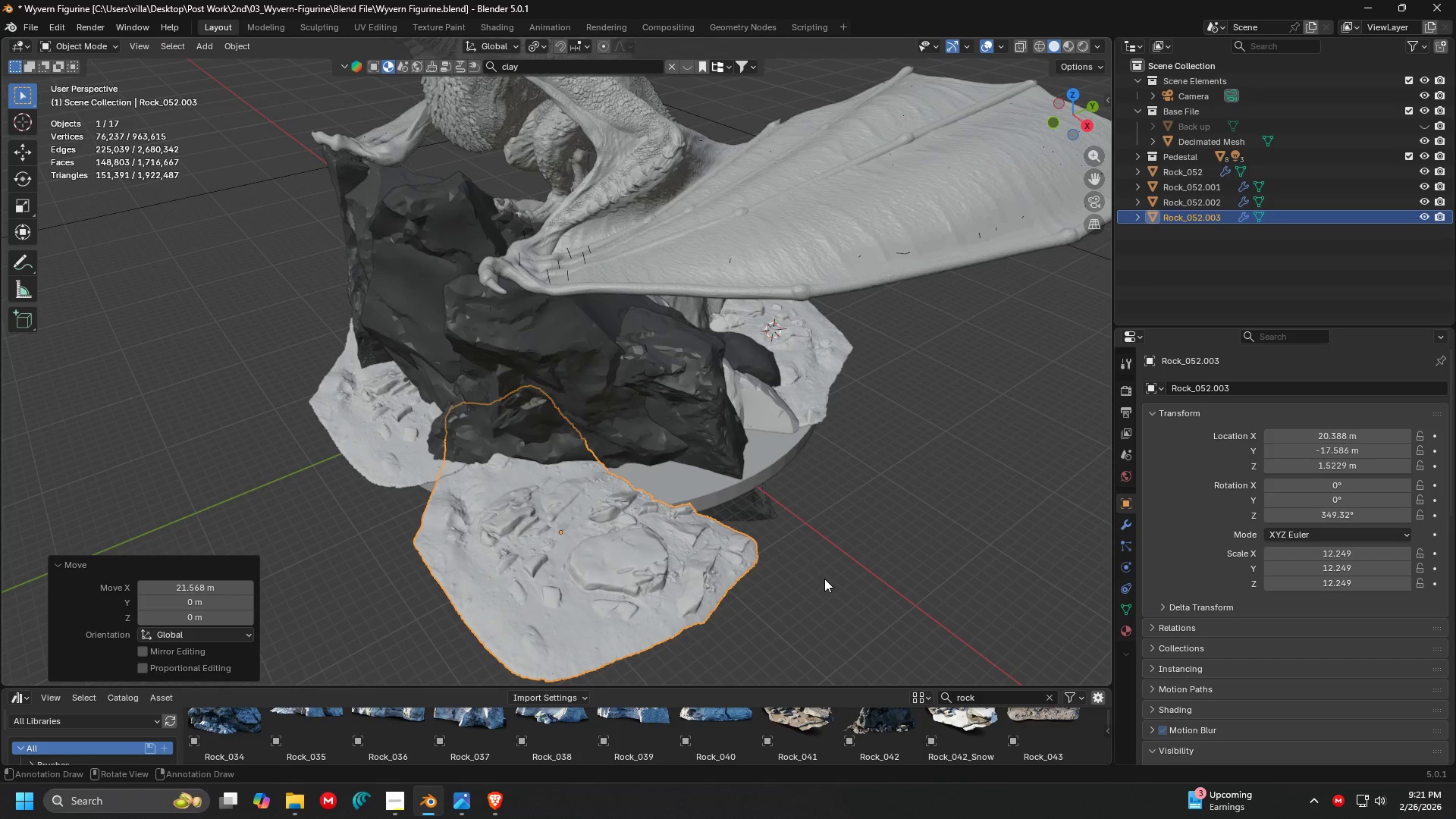 
type(rz)
 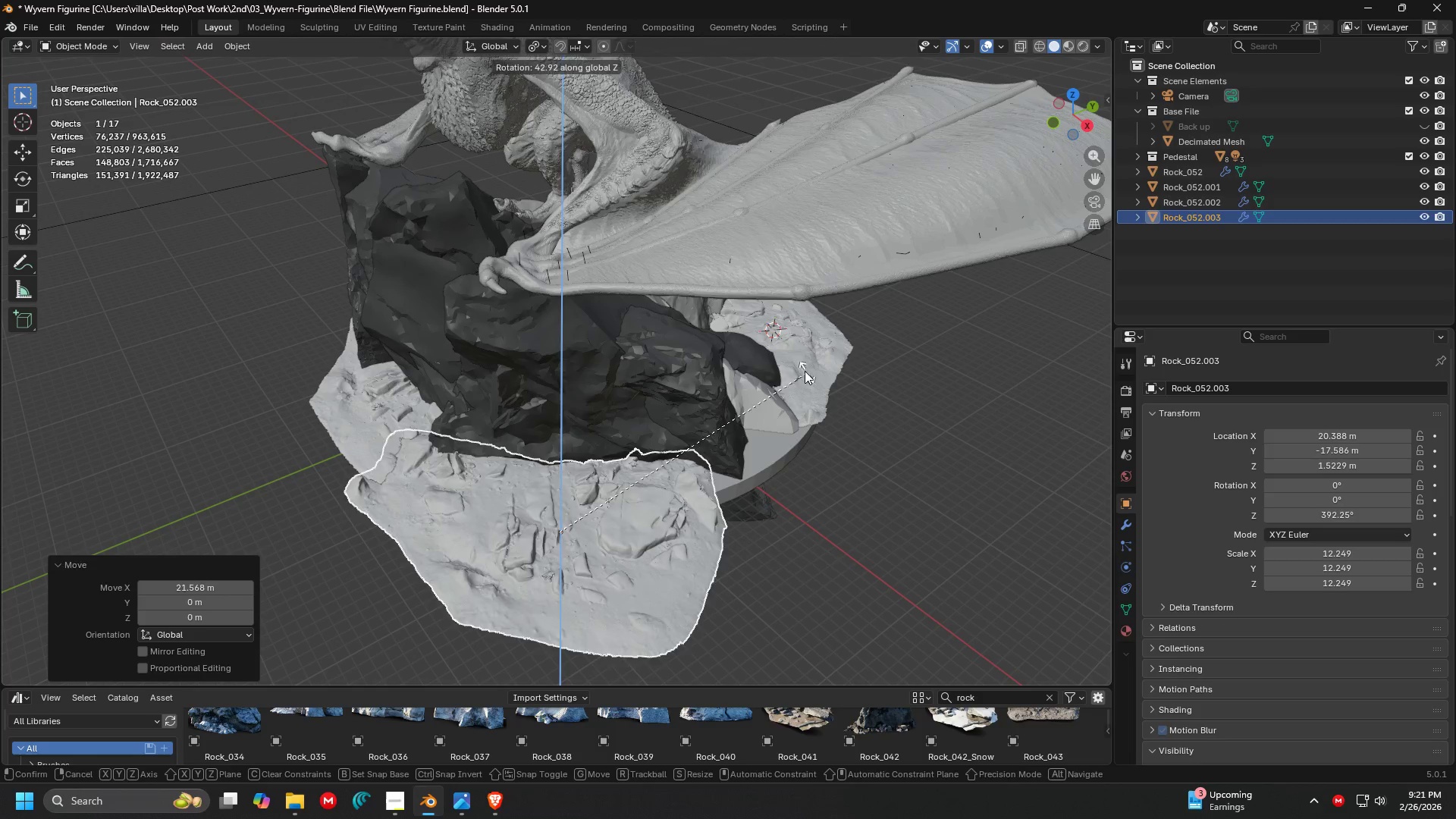 
left_click([793, 363])
 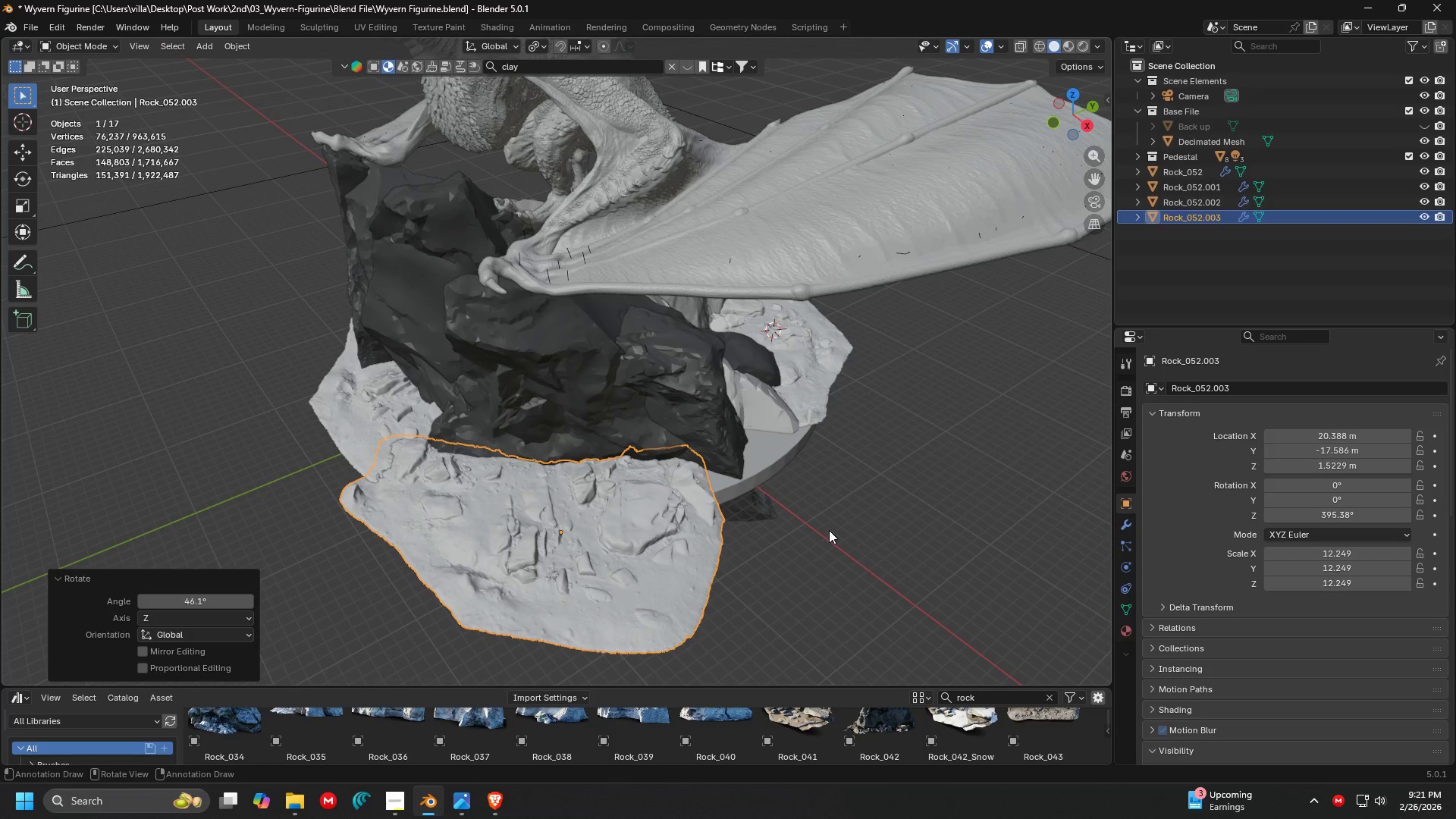 
type(gZ)
 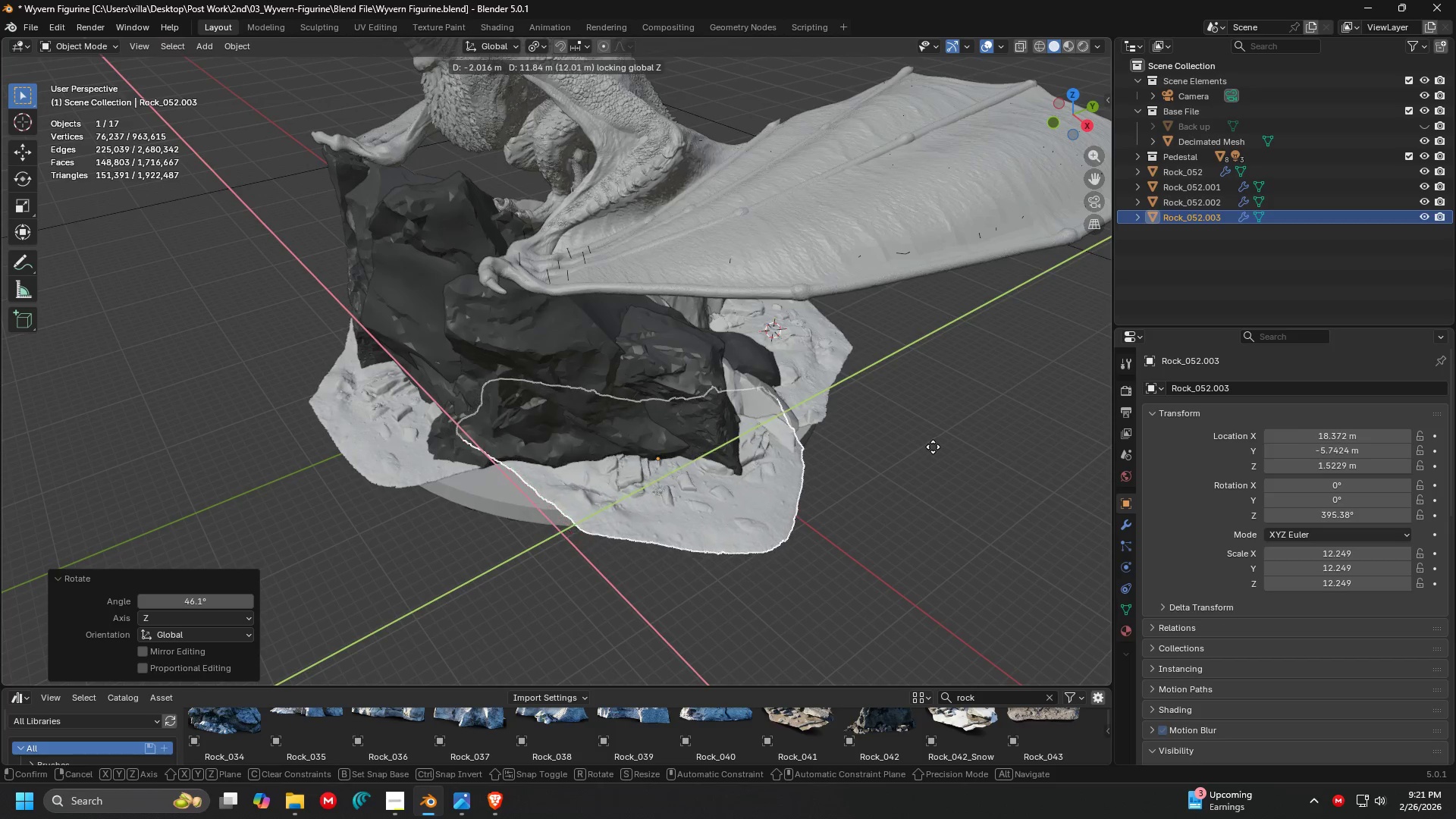 
left_click([946, 441])
 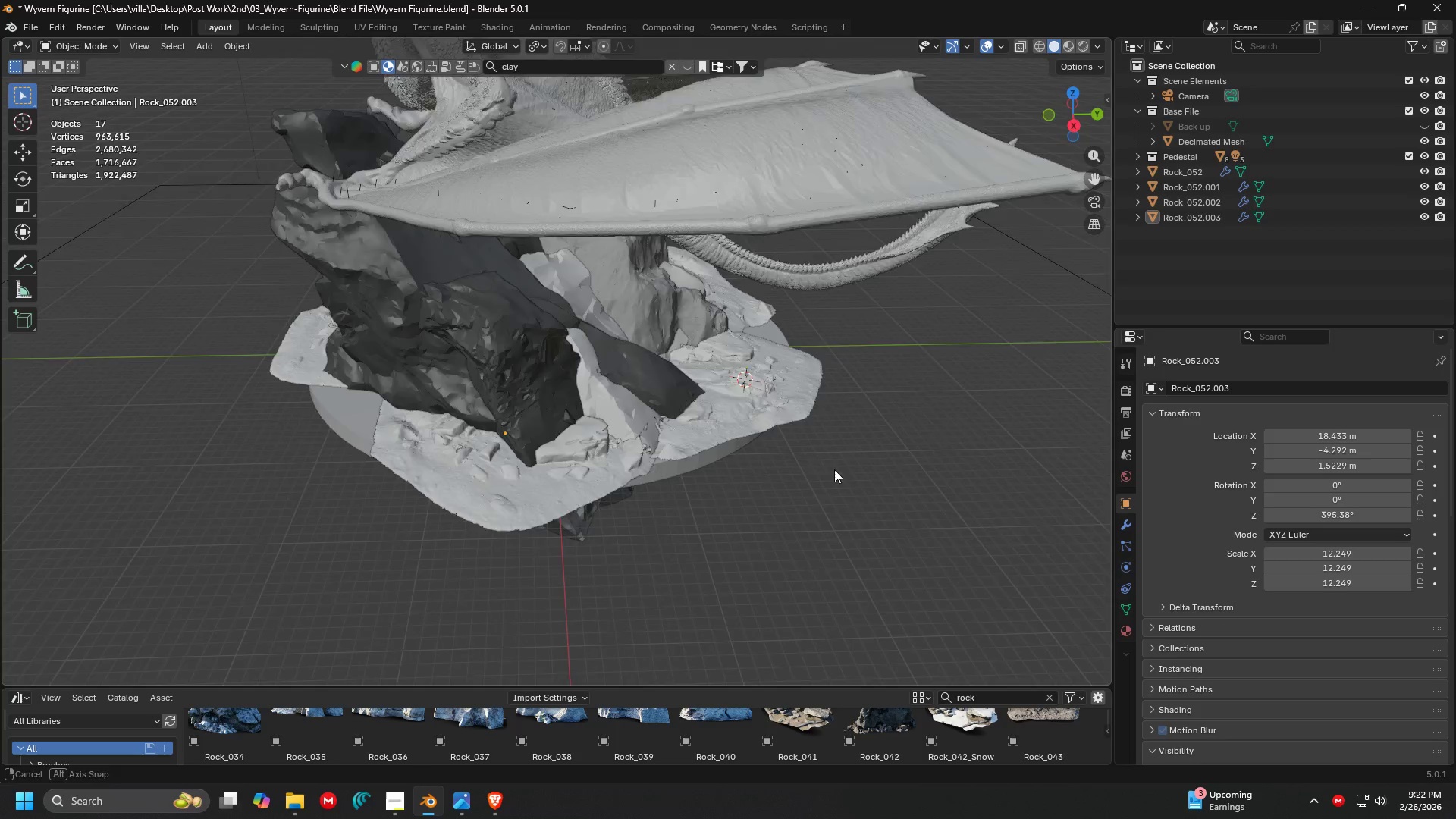 
scroll: coordinate [812, 463], scroll_direction: up, amount: 1.0
 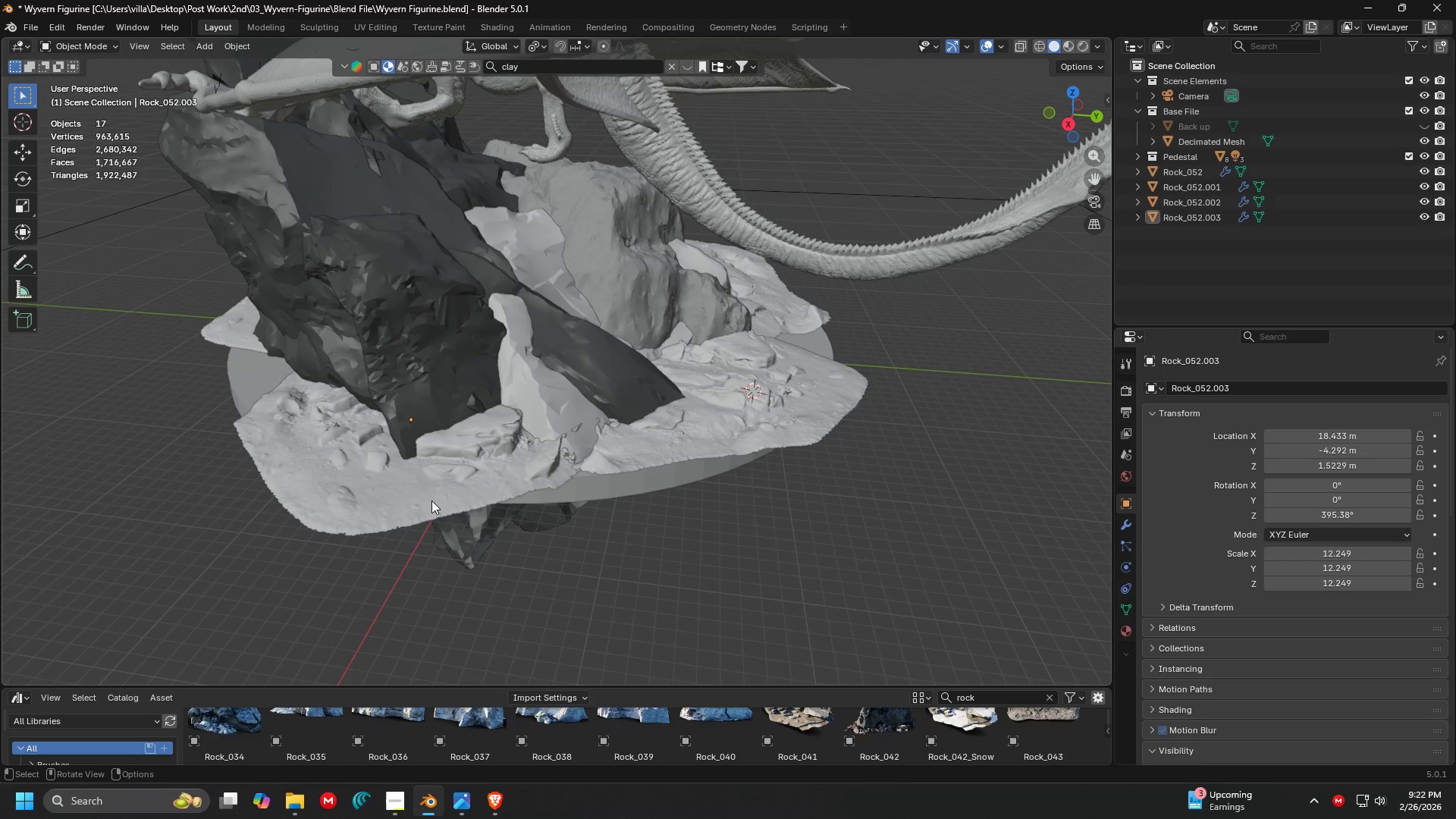 
left_click([437, 488])
 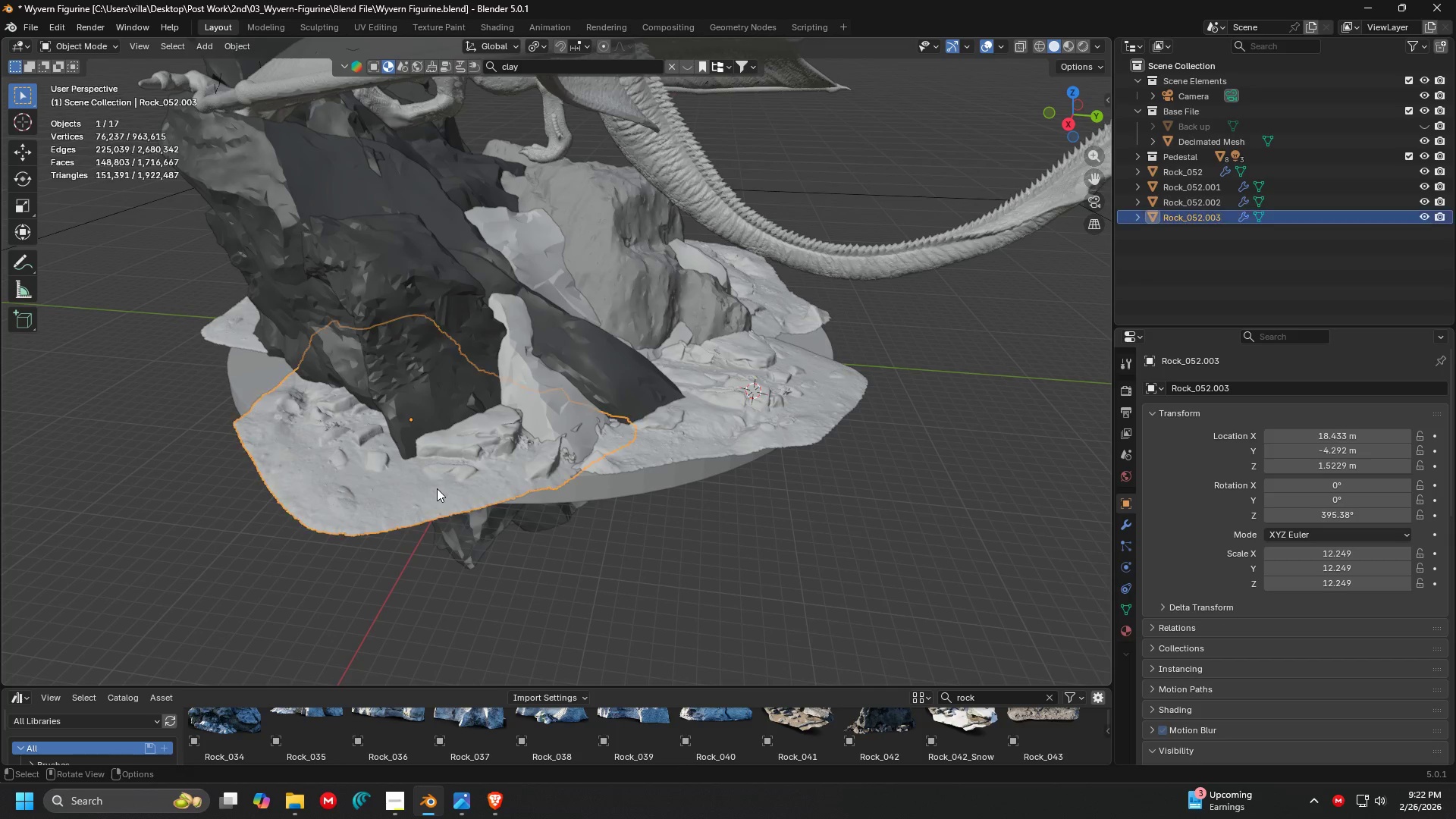 
key(Shift+ShiftLeft)
 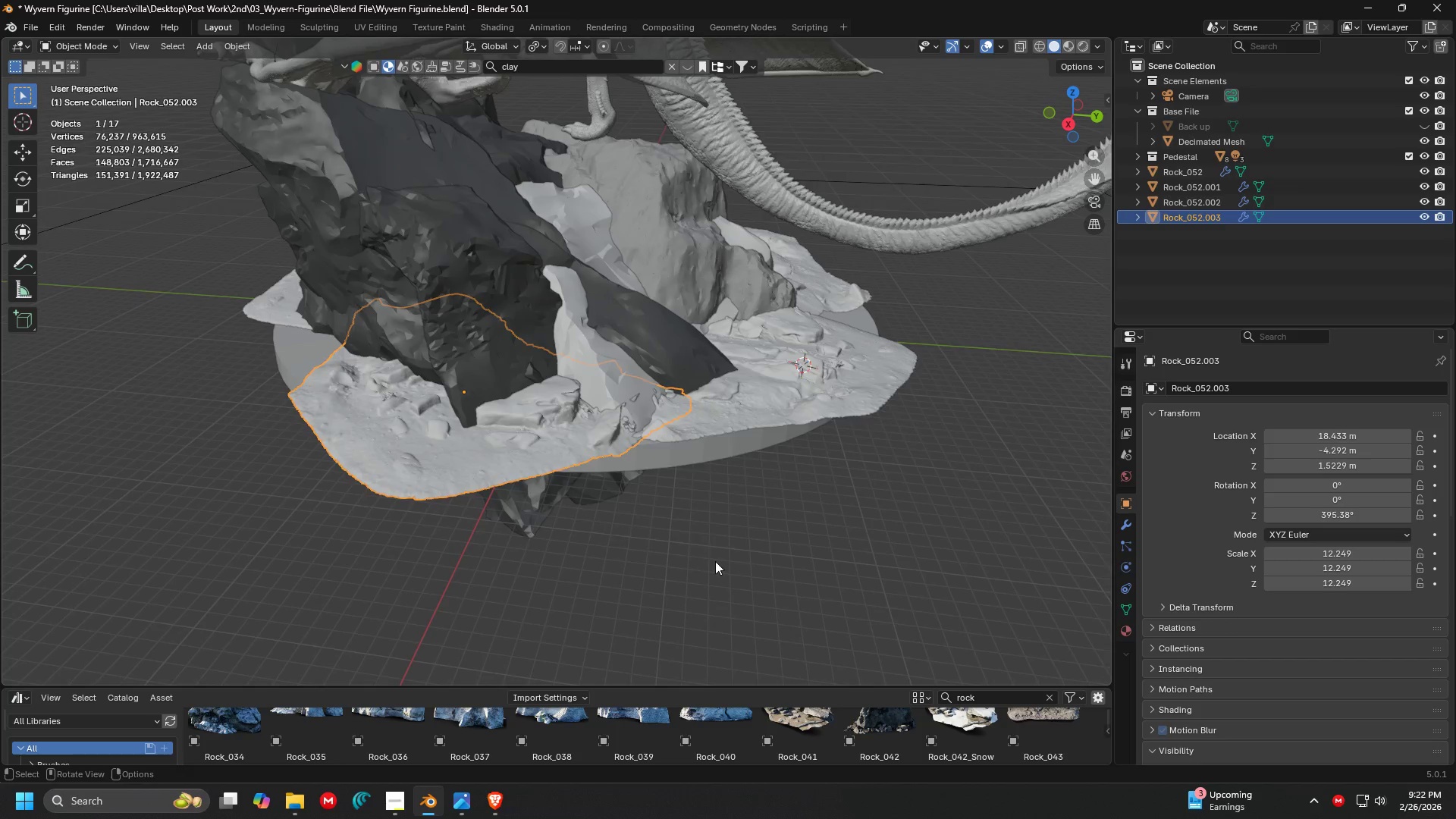 
key(G)
 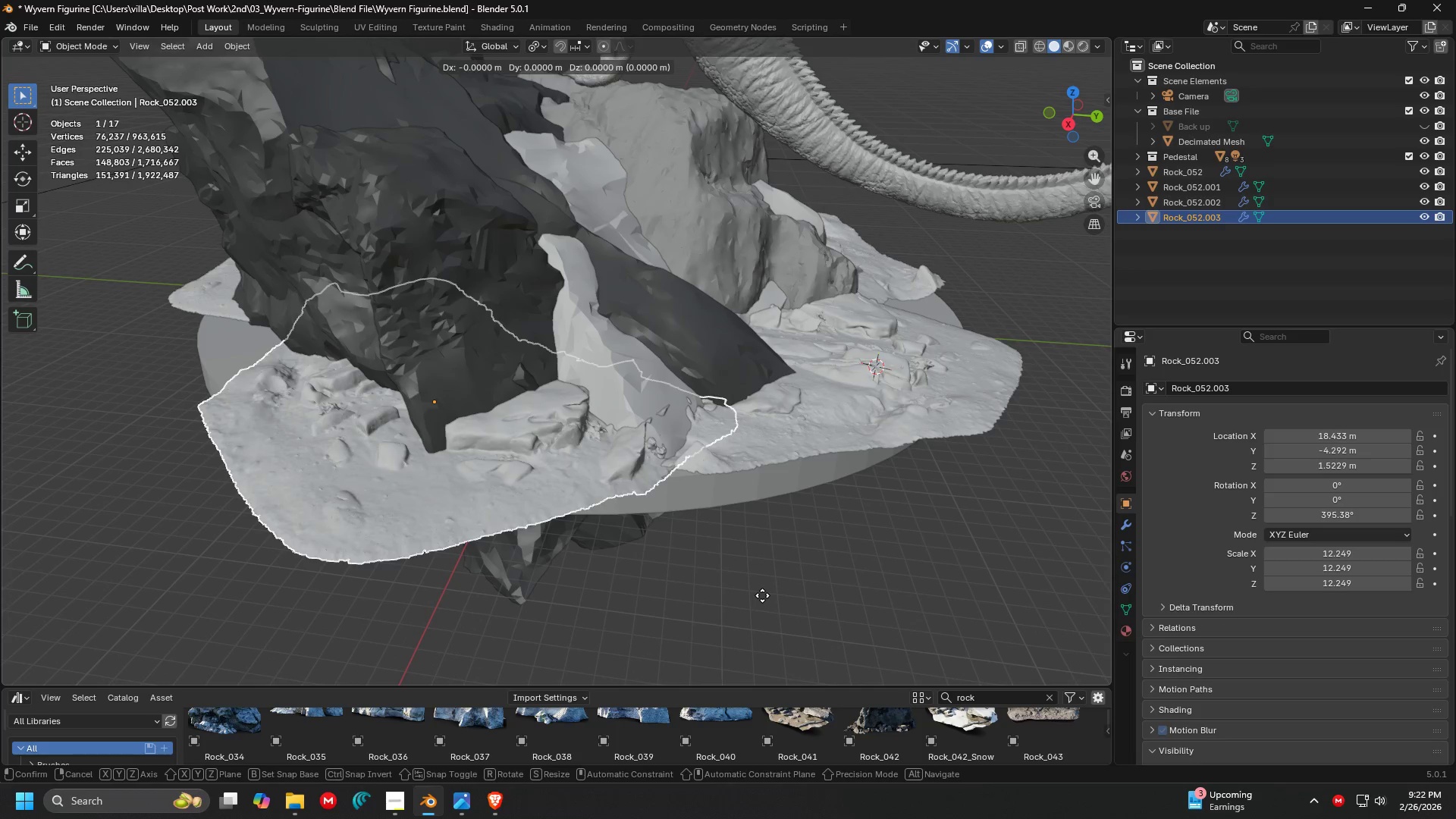 
scroll: coordinate [715, 561], scroll_direction: up, amount: 1.0
 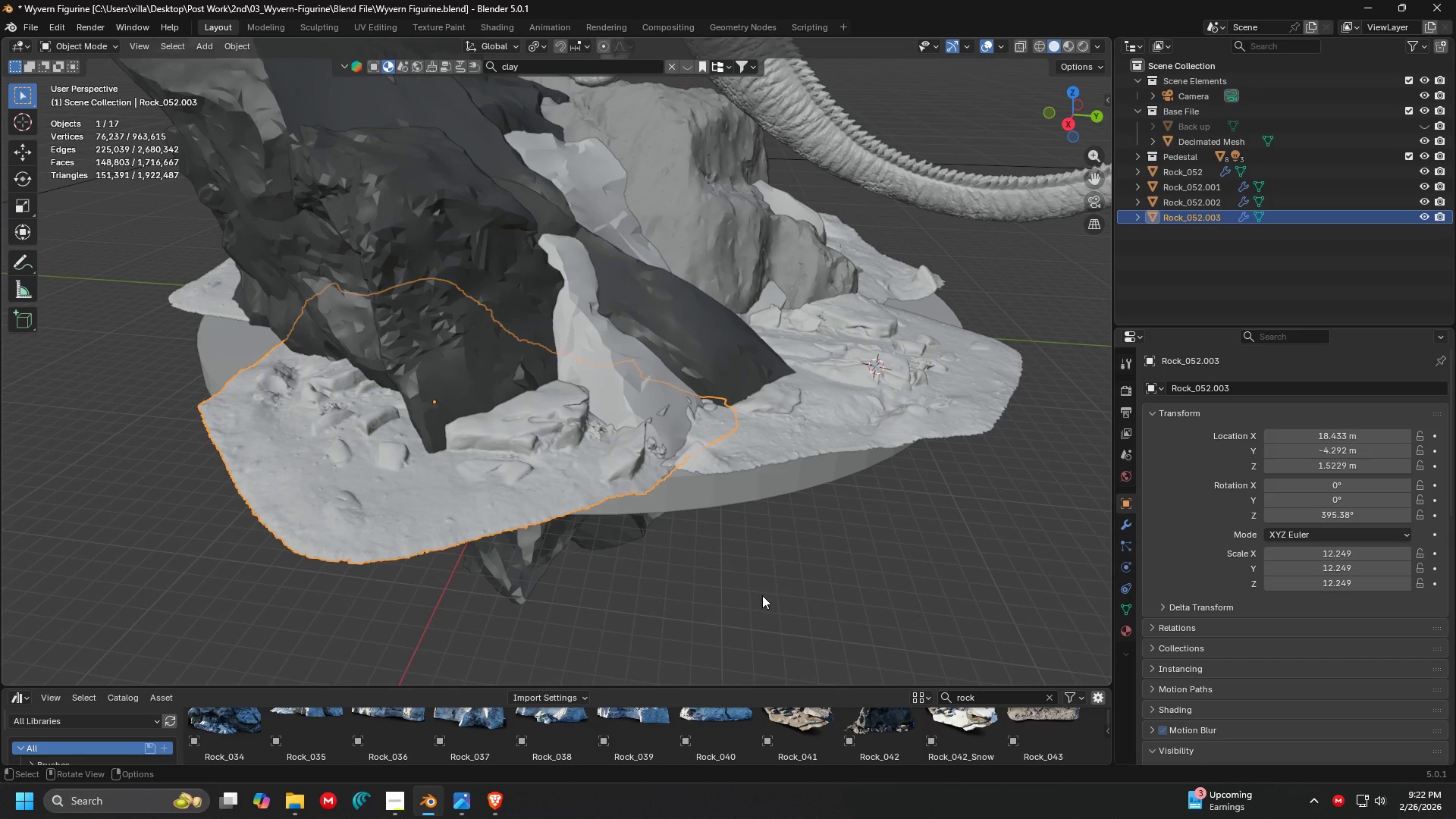 
key(Z)
 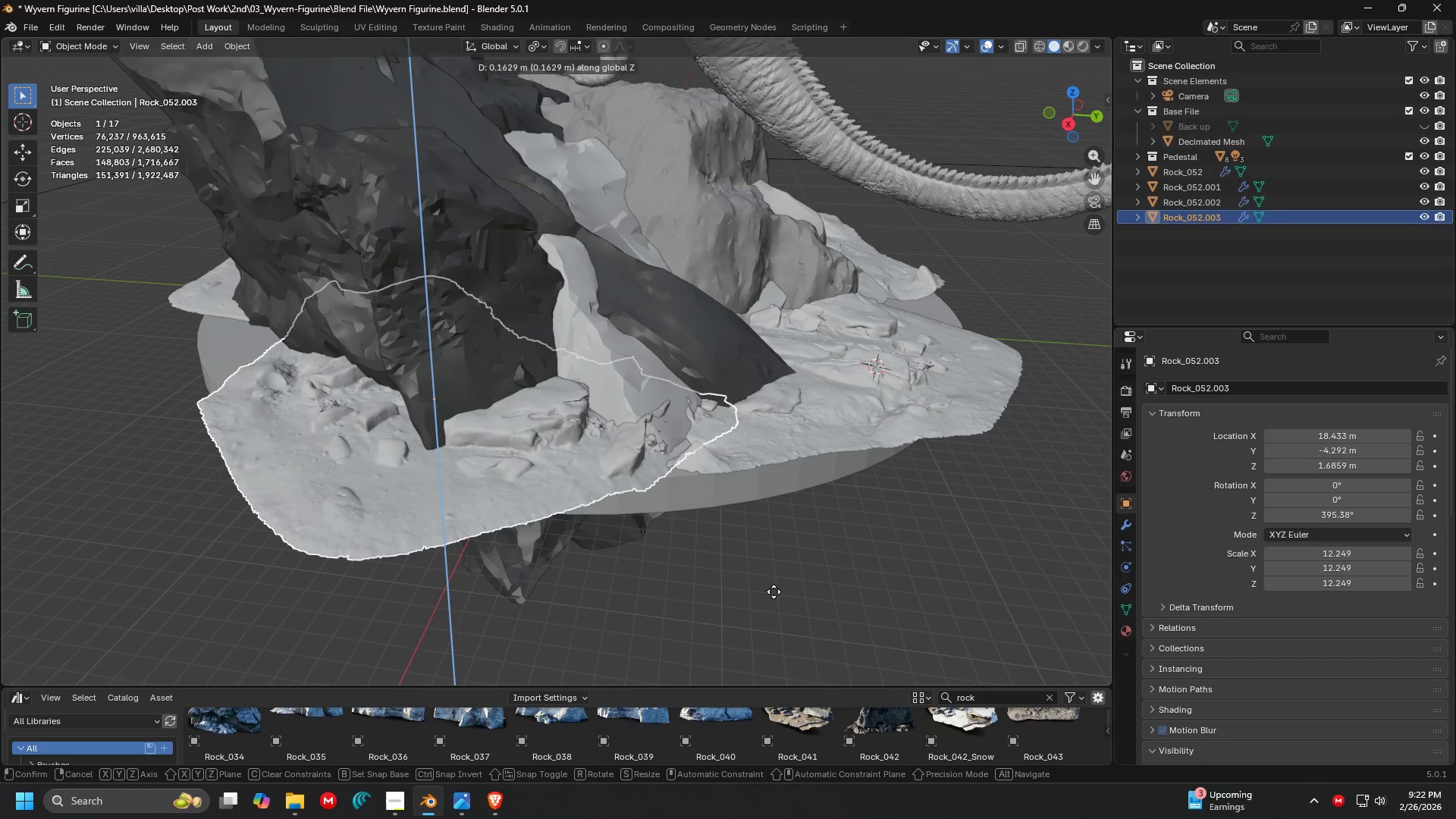 
key(Escape)
 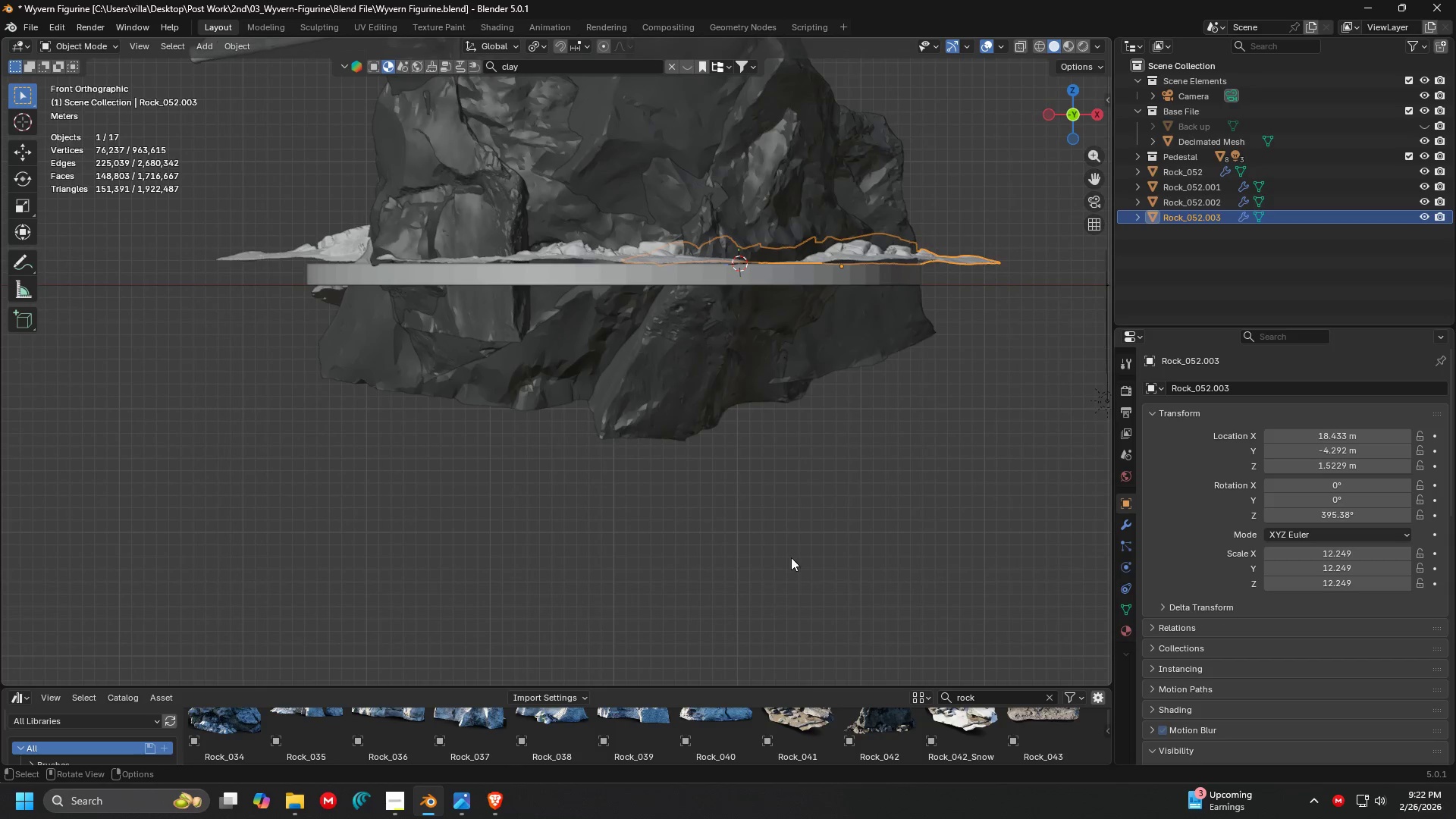 
key(1)
 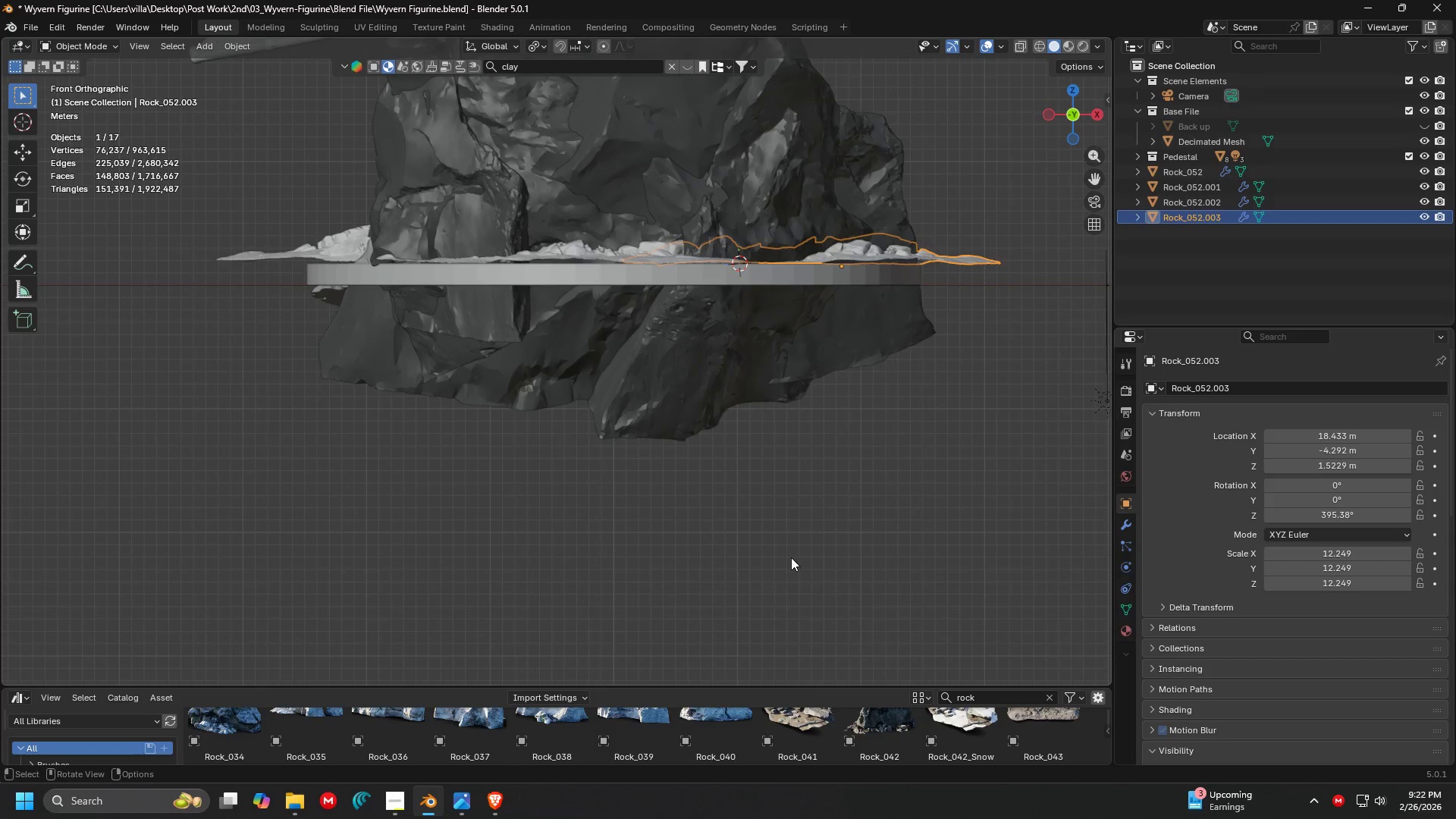 
key(Shift+ShiftLeft)
 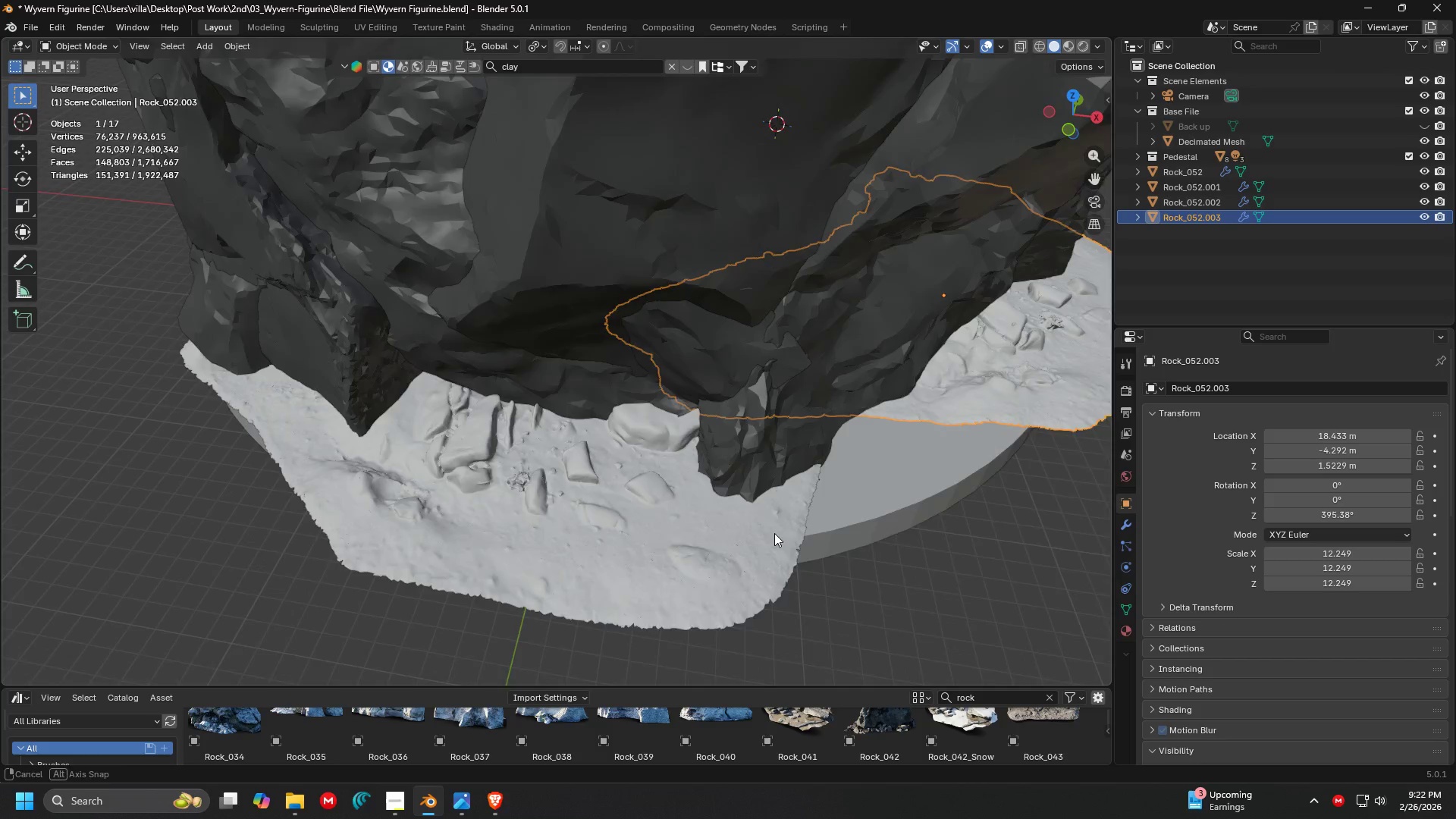 
scroll: coordinate [811, 534], scroll_direction: up, amount: 2.0
 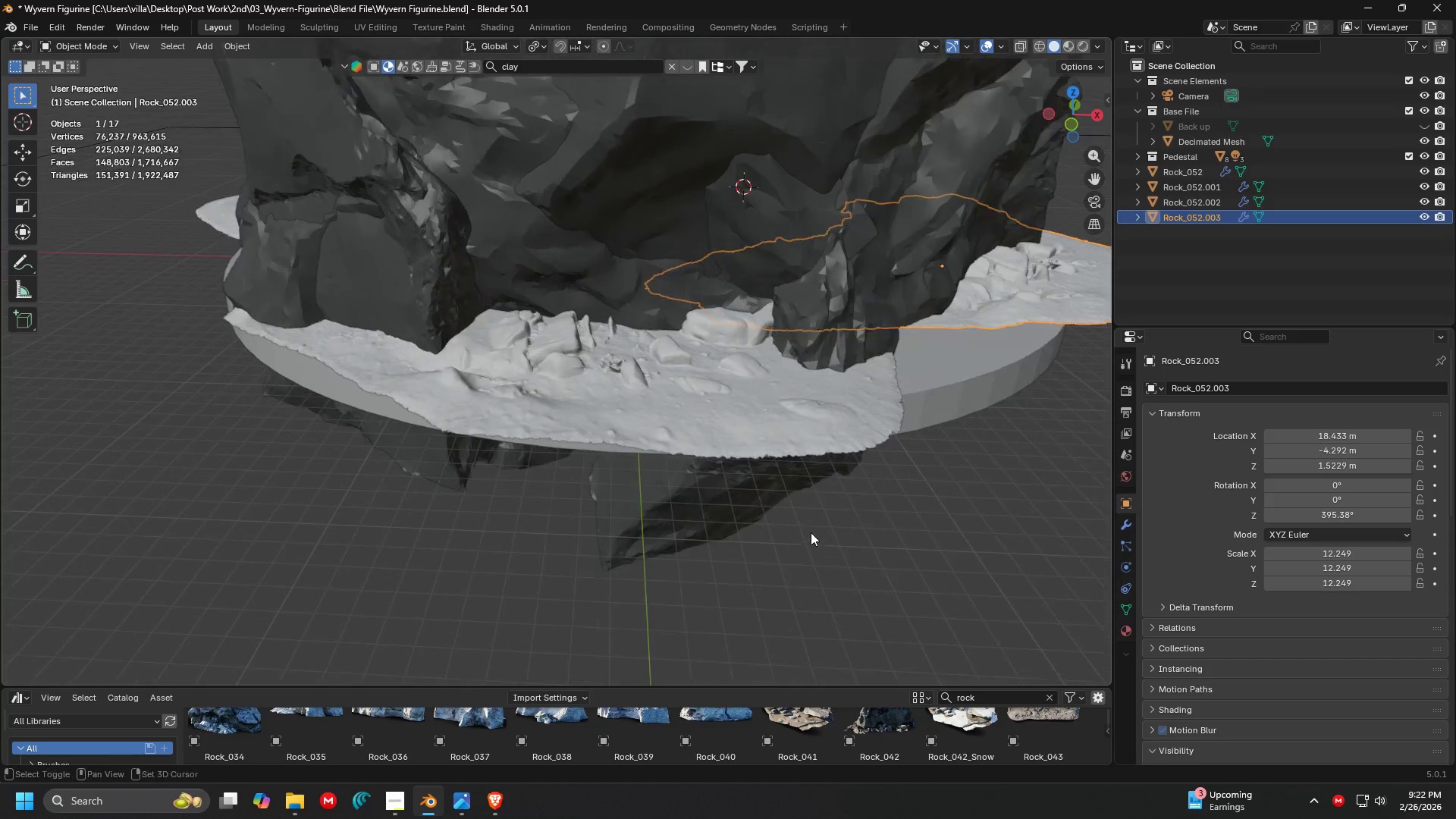 
key(Shift+ShiftLeft)
 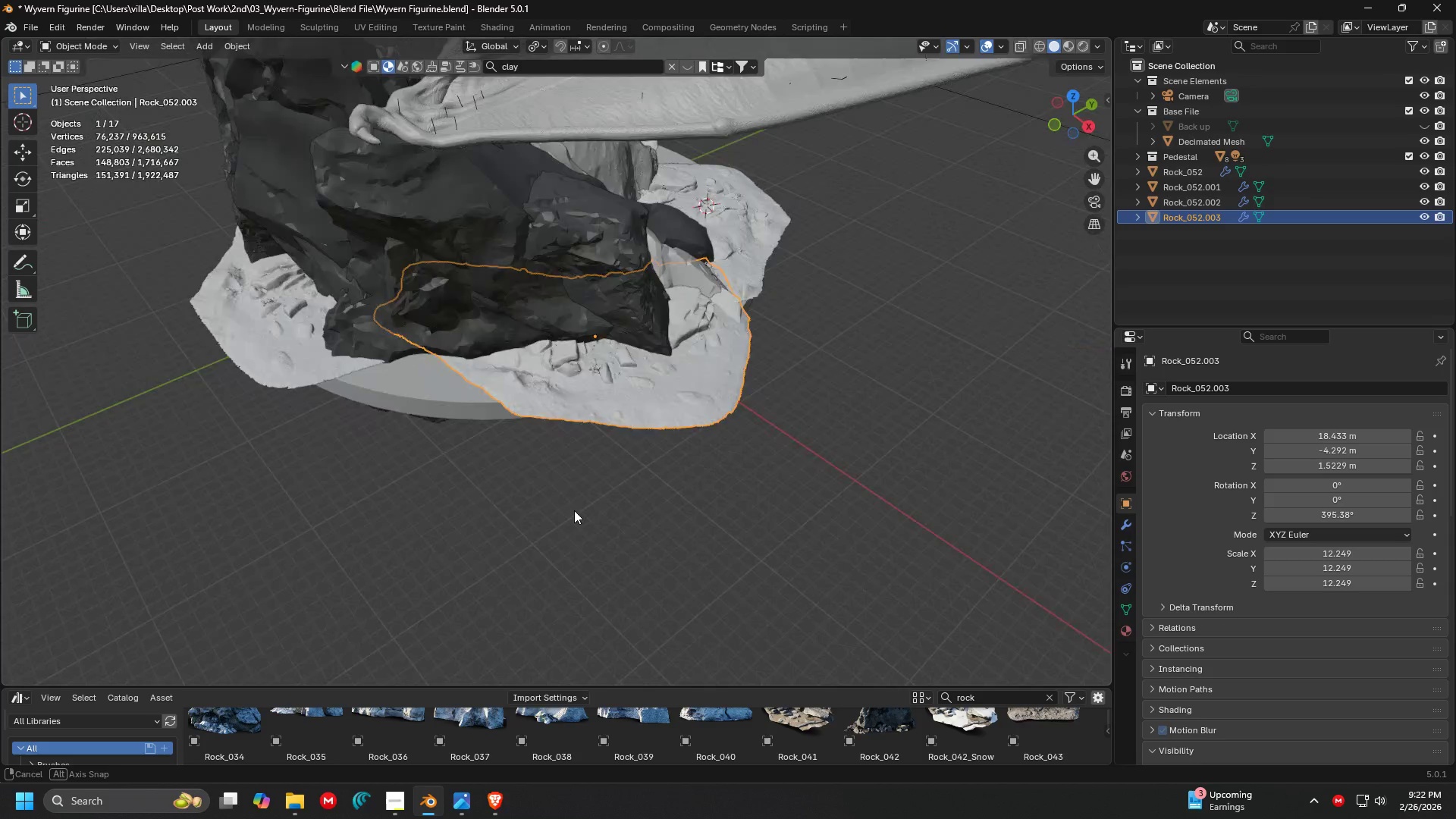 
scroll: coordinate [804, 526], scroll_direction: down, amount: 2.0
 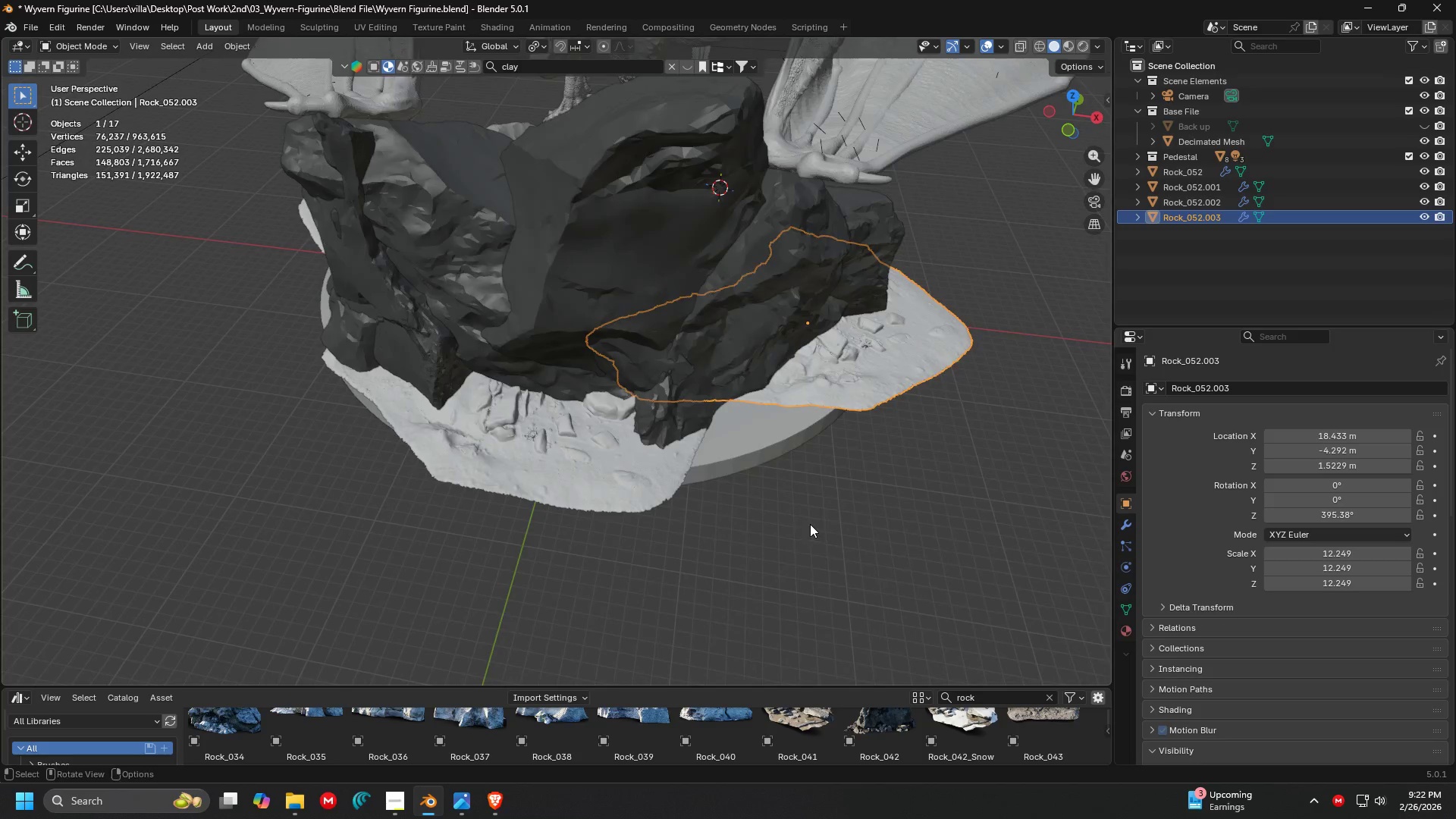 
key(R)
 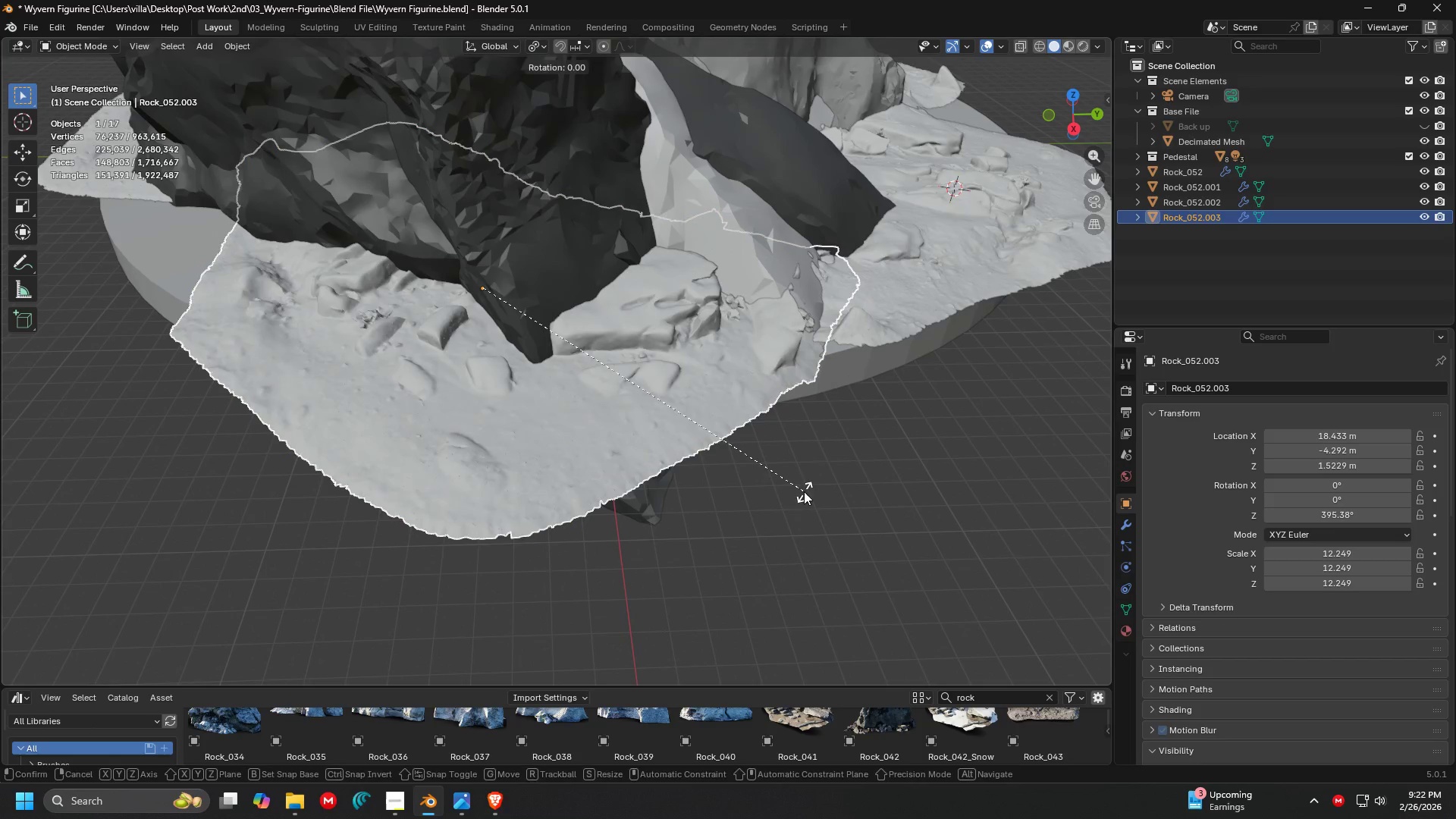 
scroll: coordinate [516, 497], scroll_direction: up, amount: 3.0
 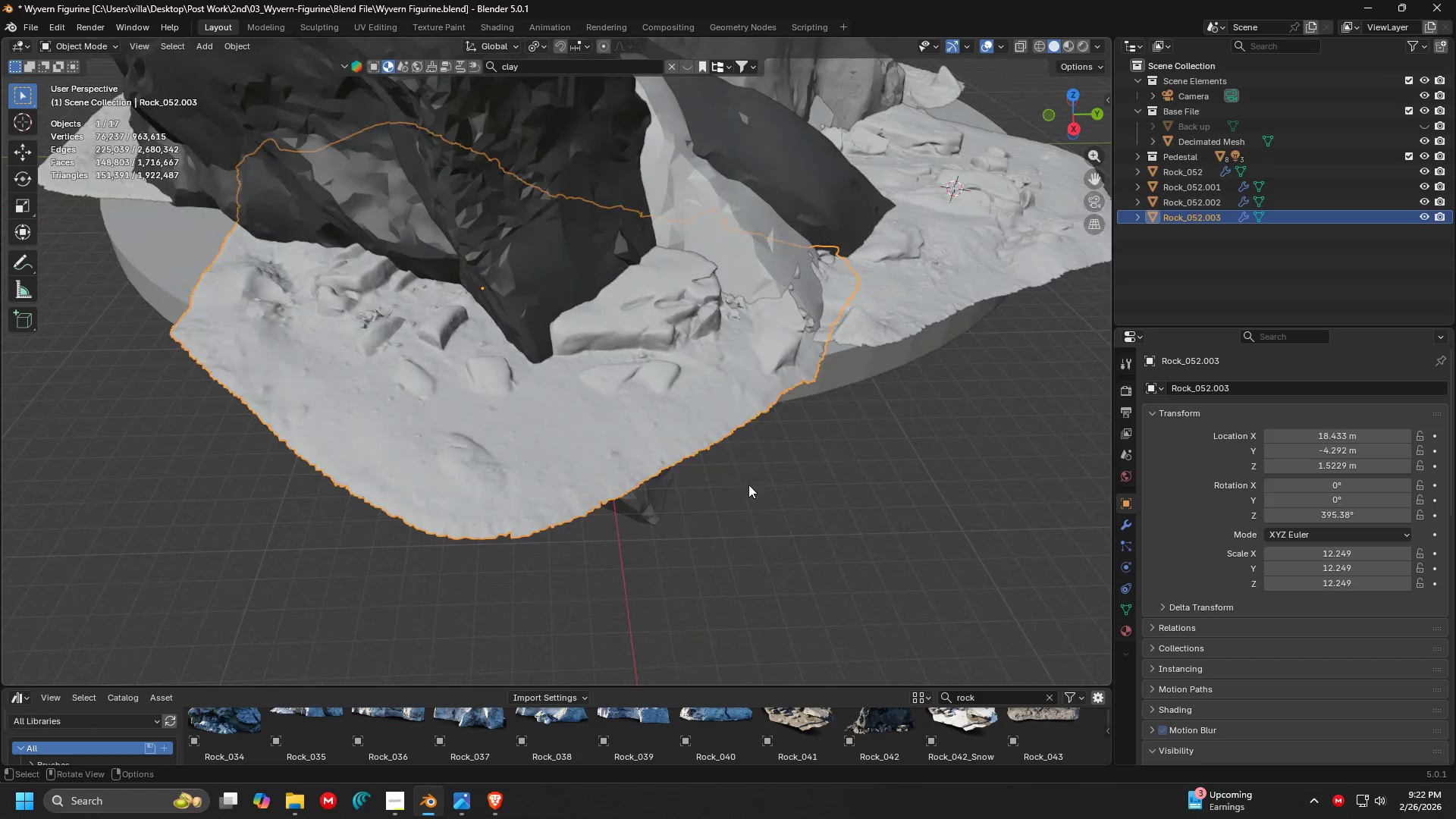 
key(Z)
 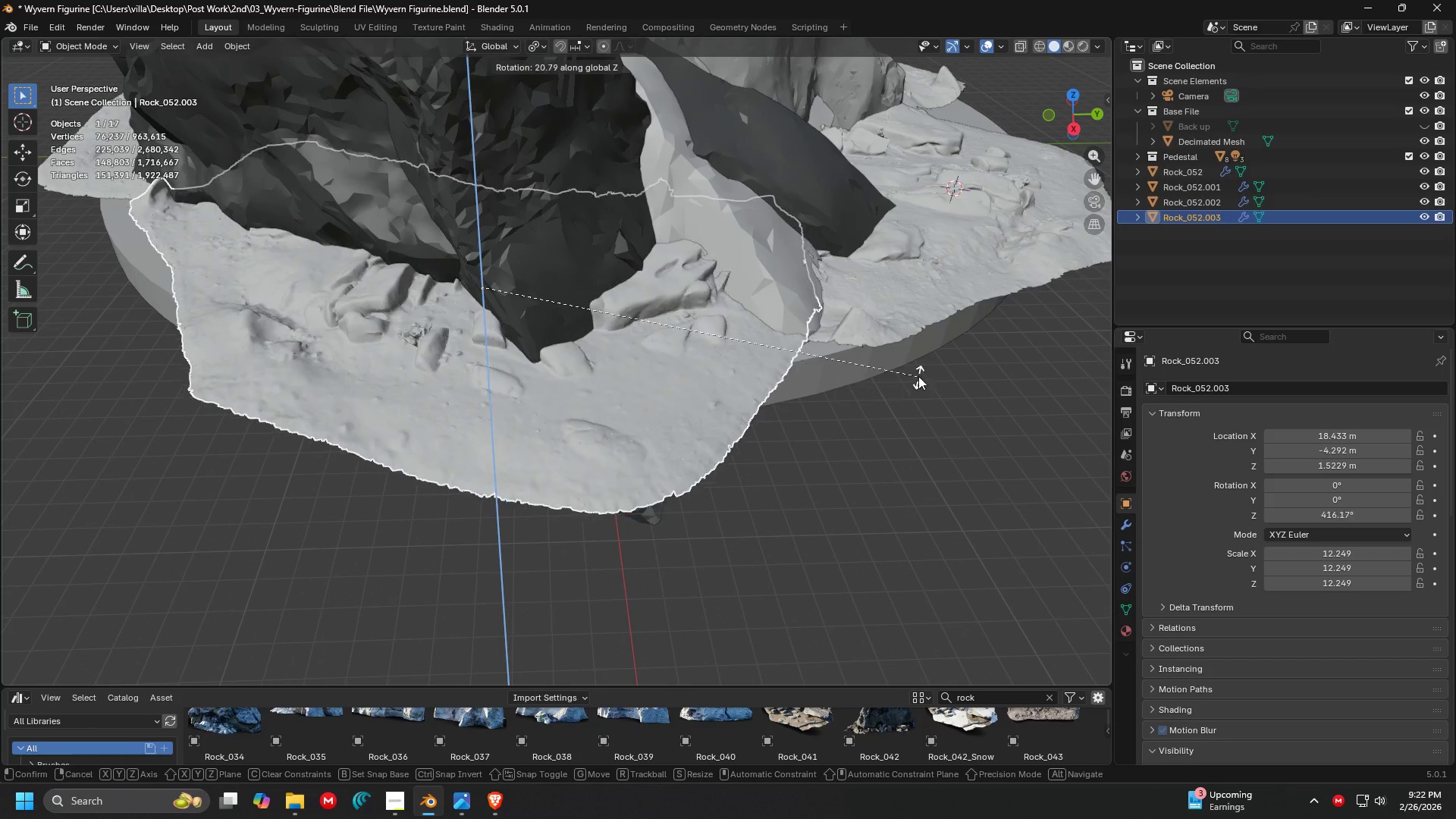 
left_click([940, 353])
 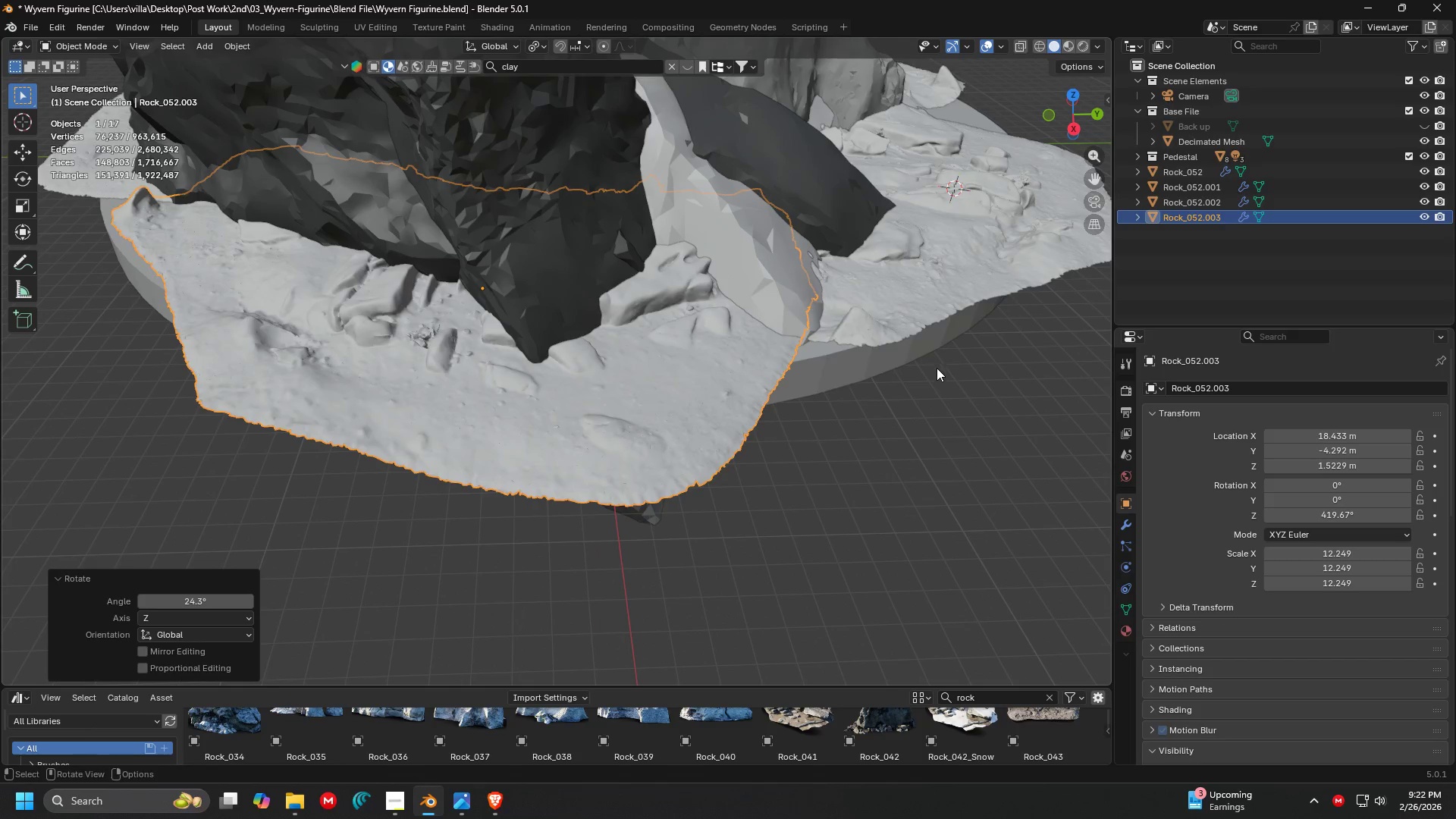 
key(G)
 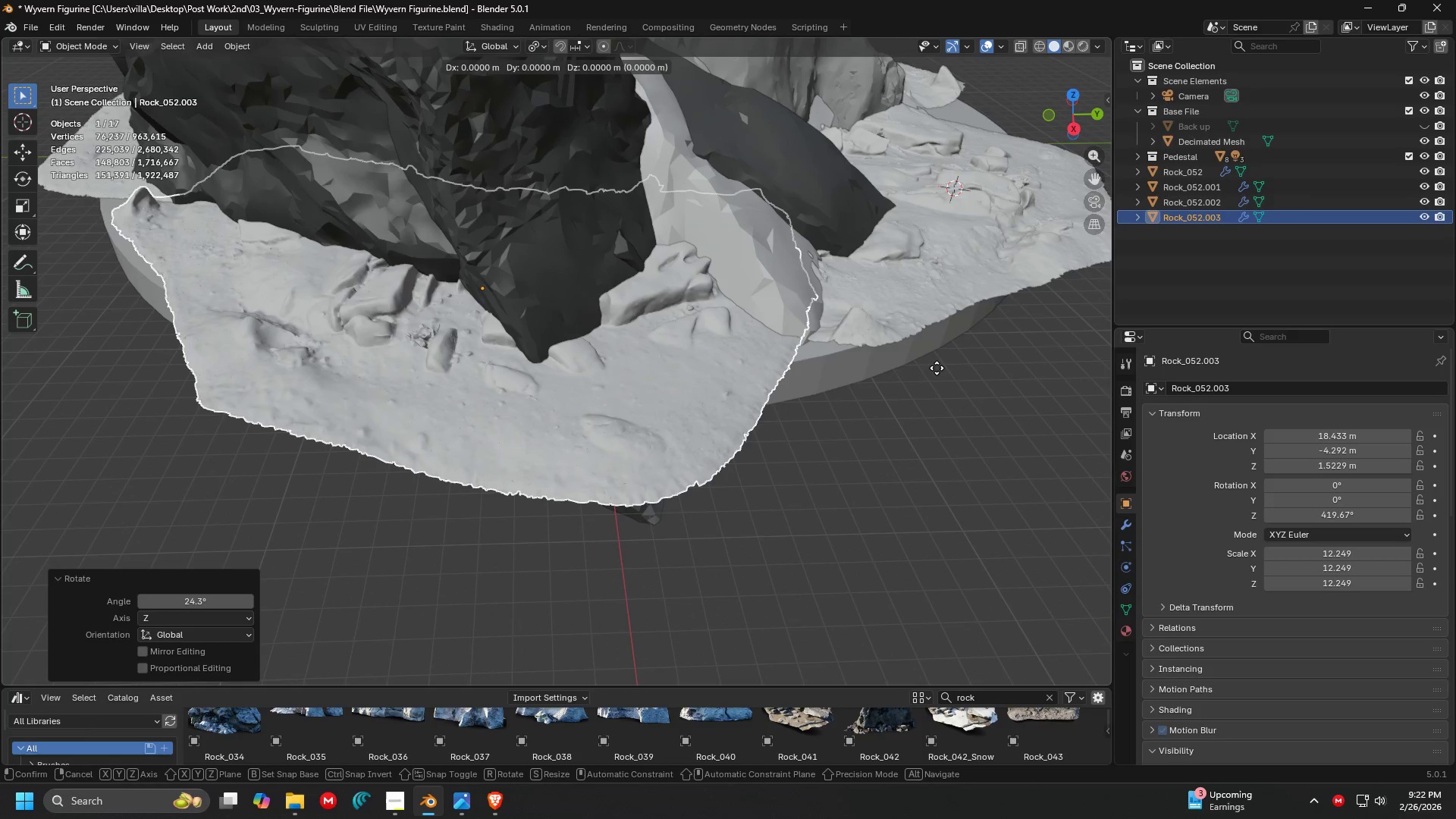 
key(Shift+ShiftLeft)
 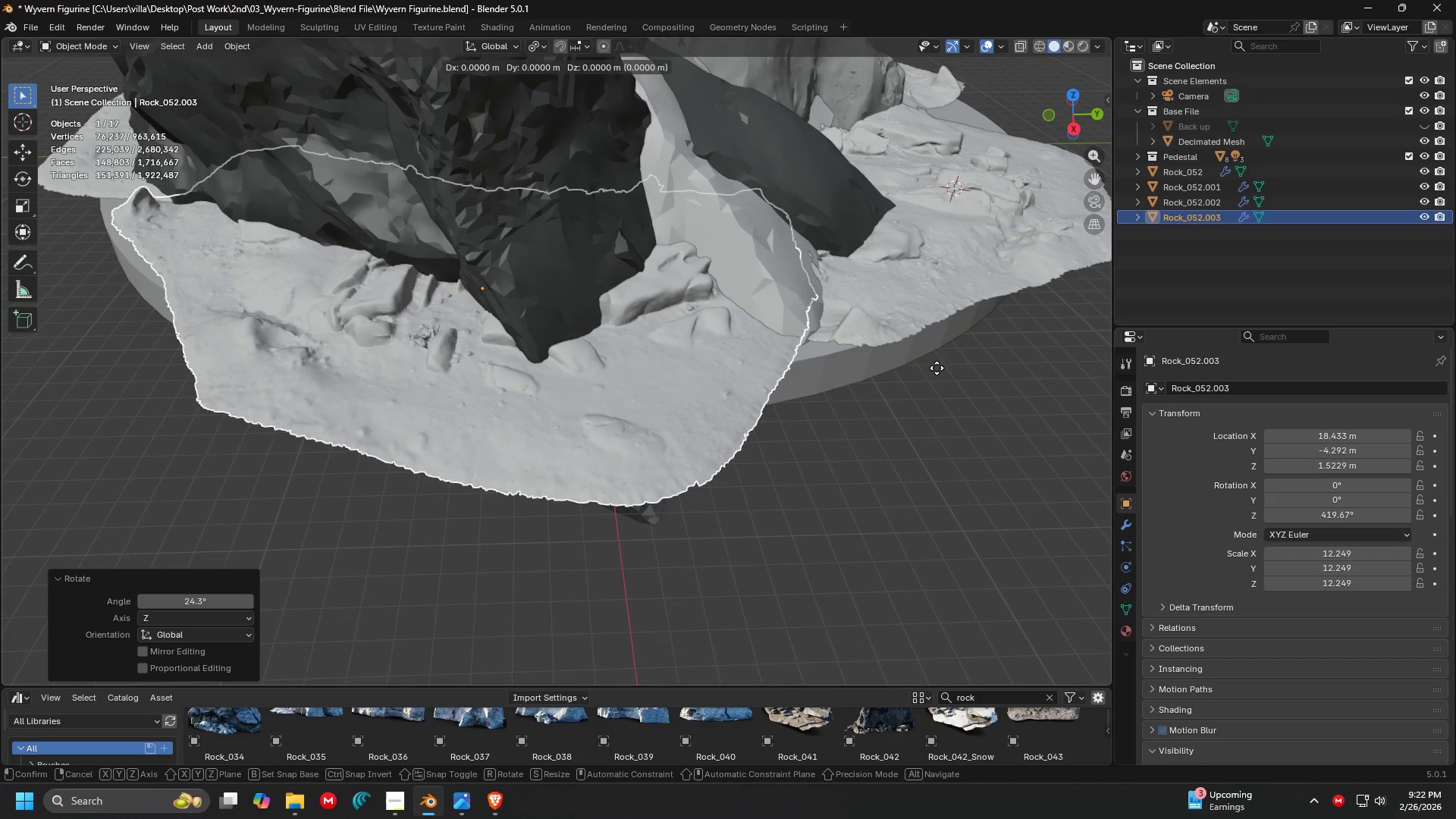 
key(Escape)
 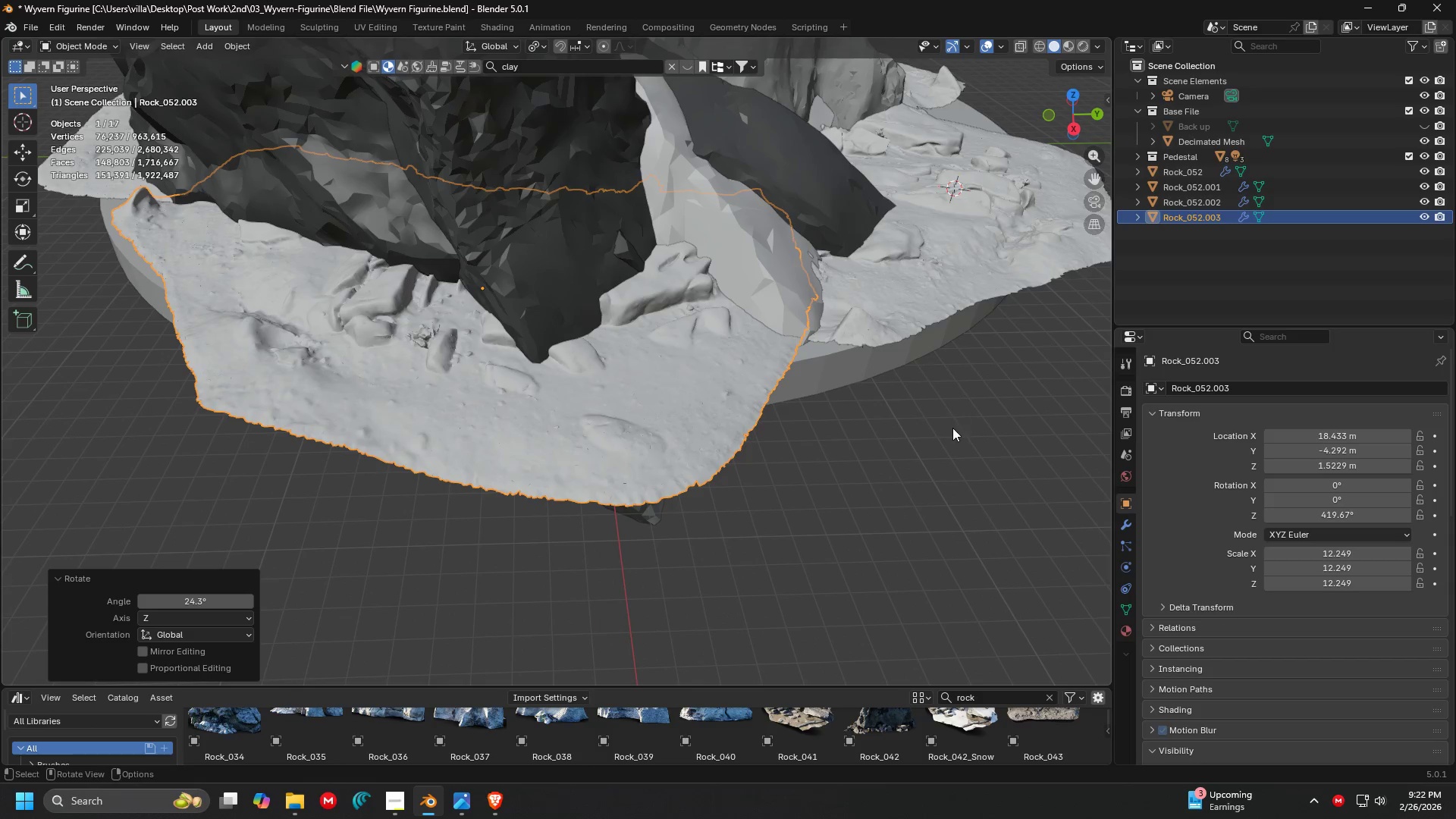 
key(G)
 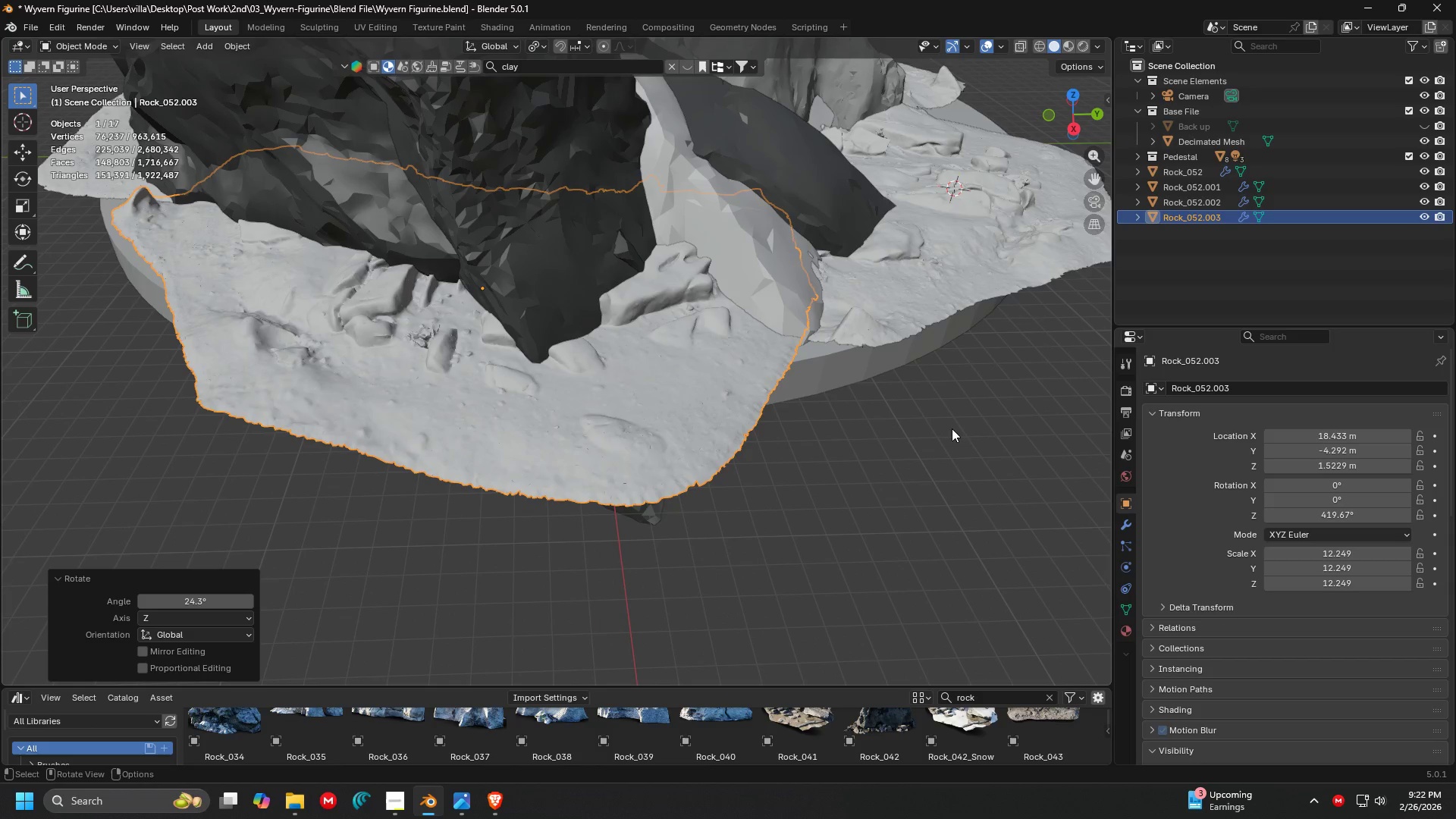 
key(Escape)
 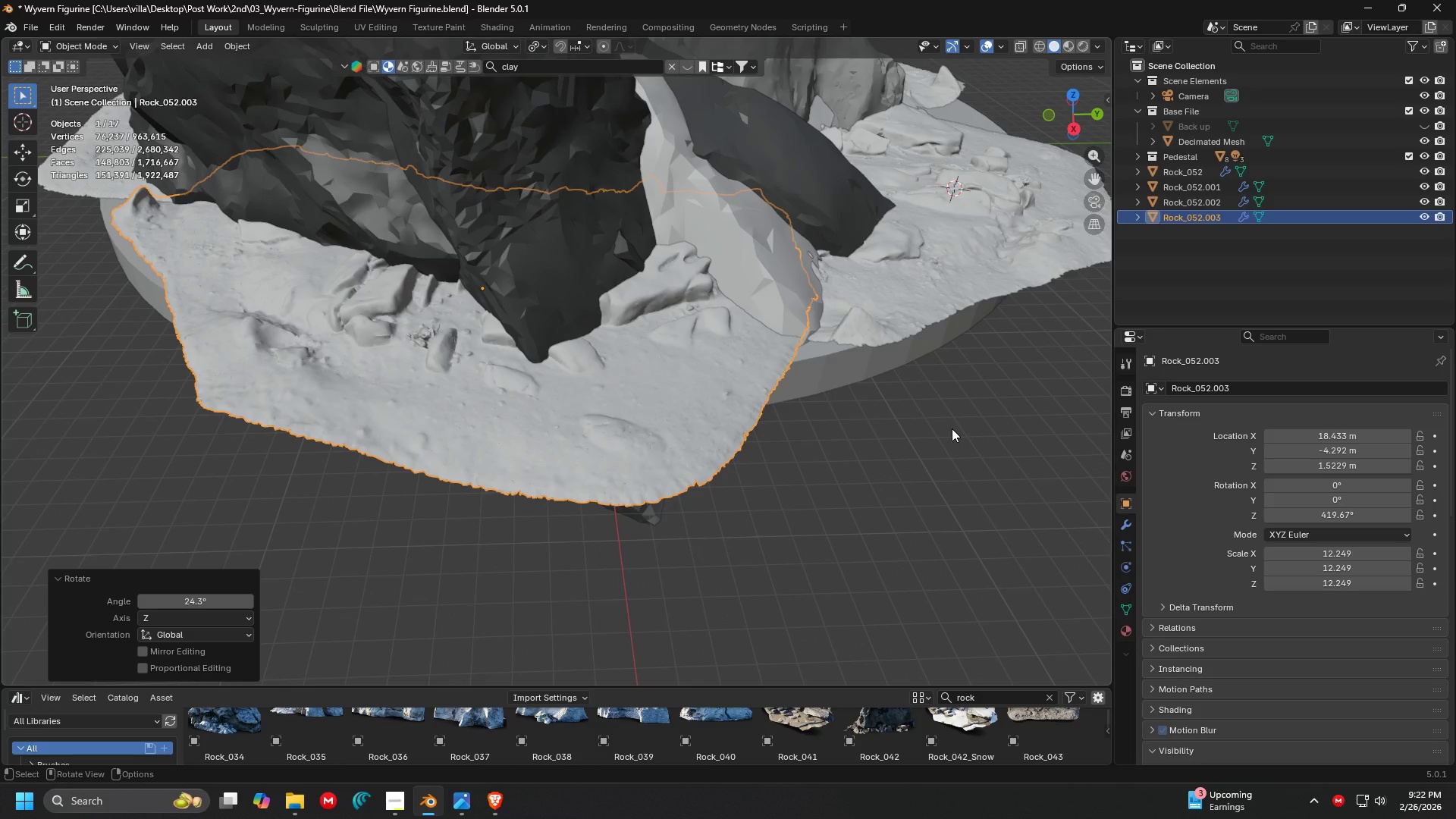 
key(Escape)
 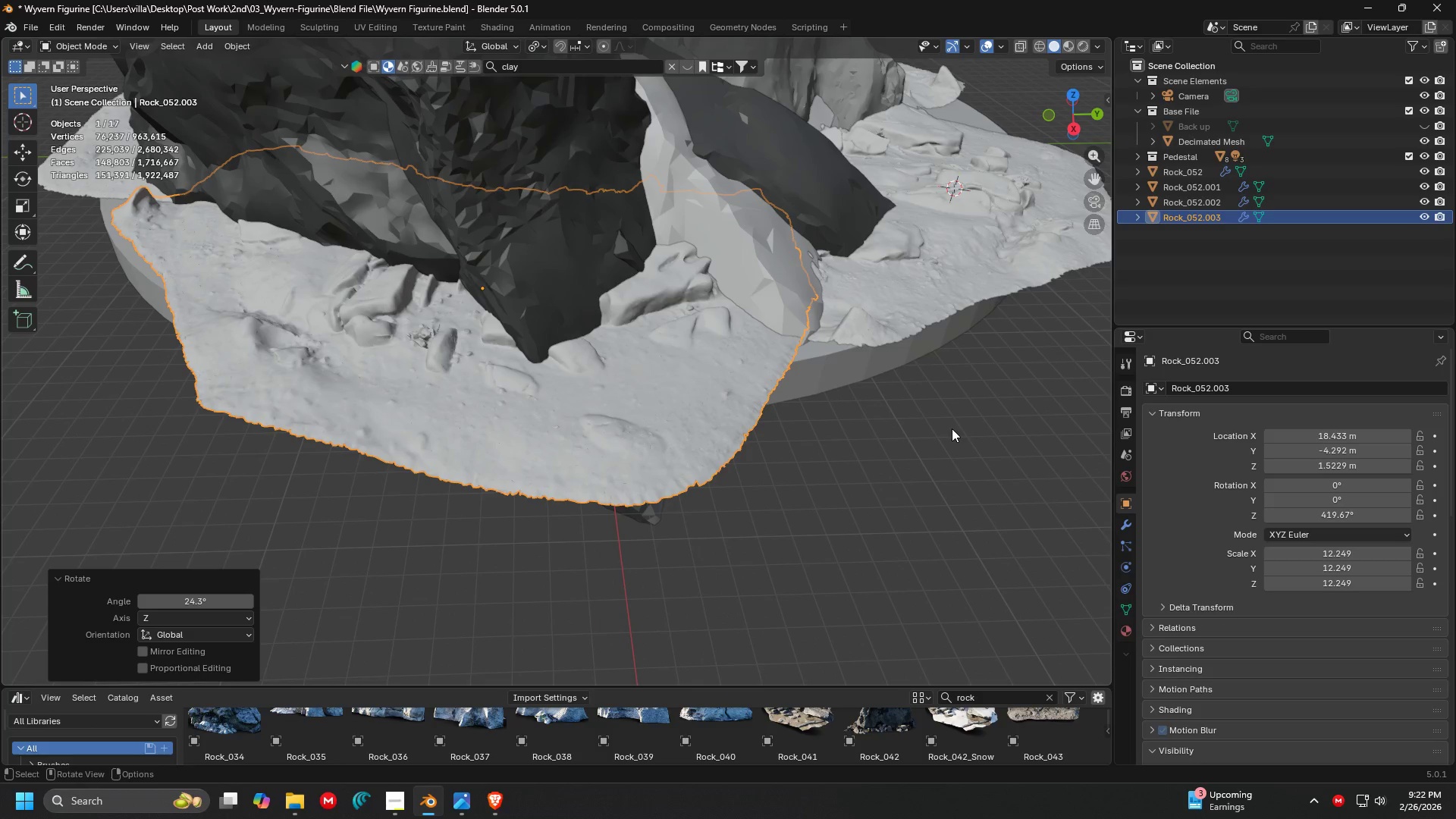 
key(S)
 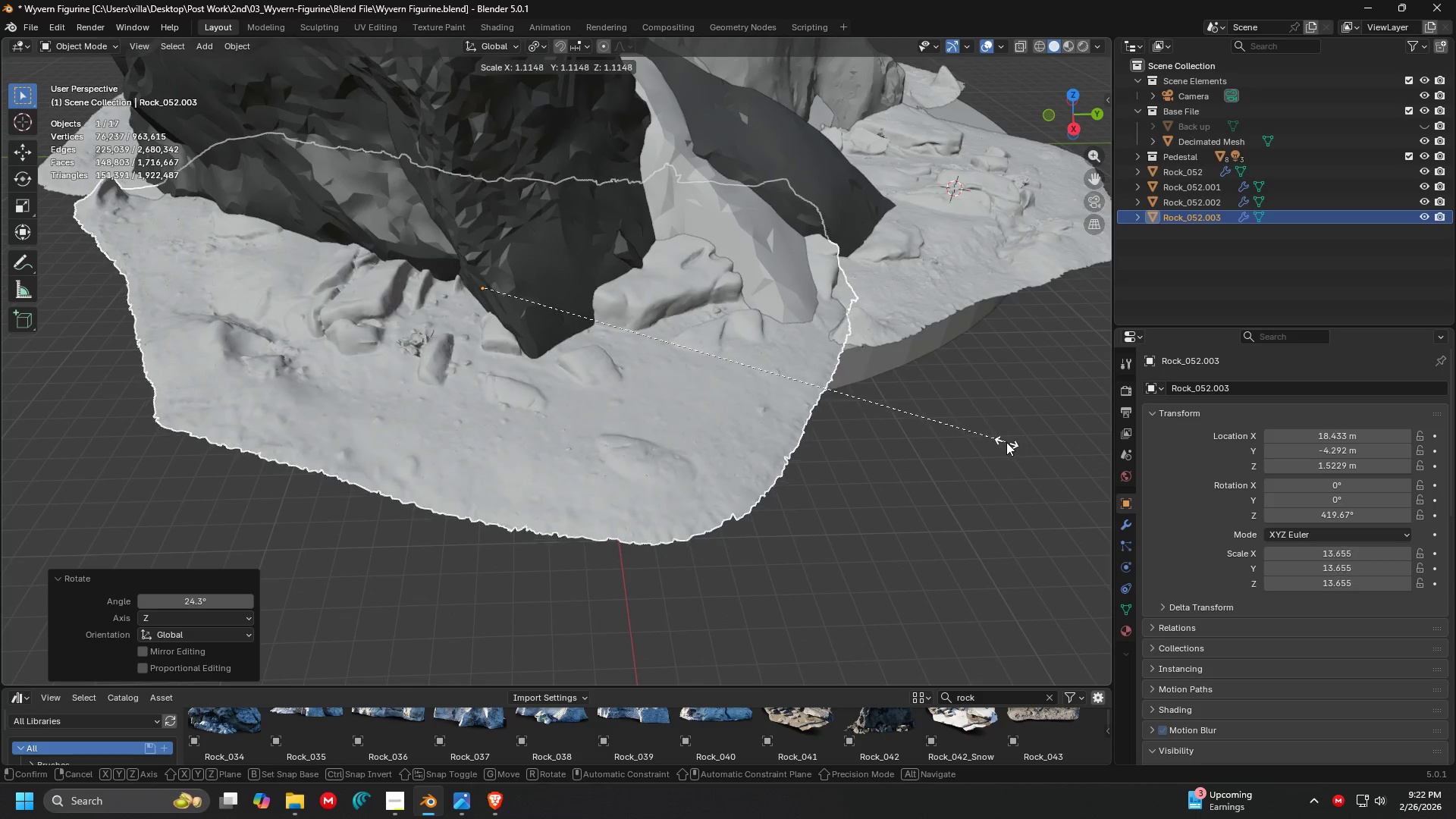 
left_click([1005, 441])
 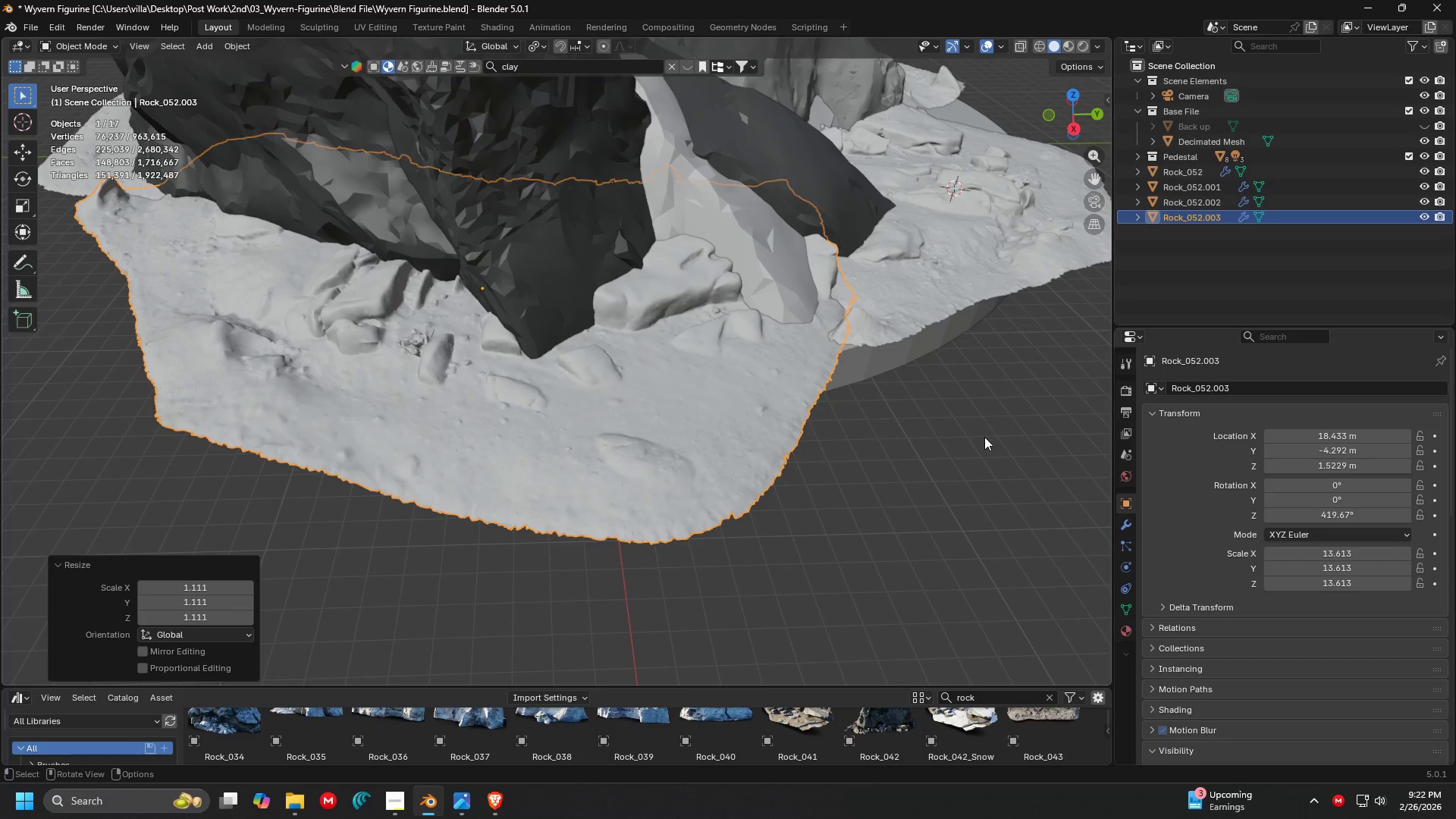 
left_click([984, 437])
 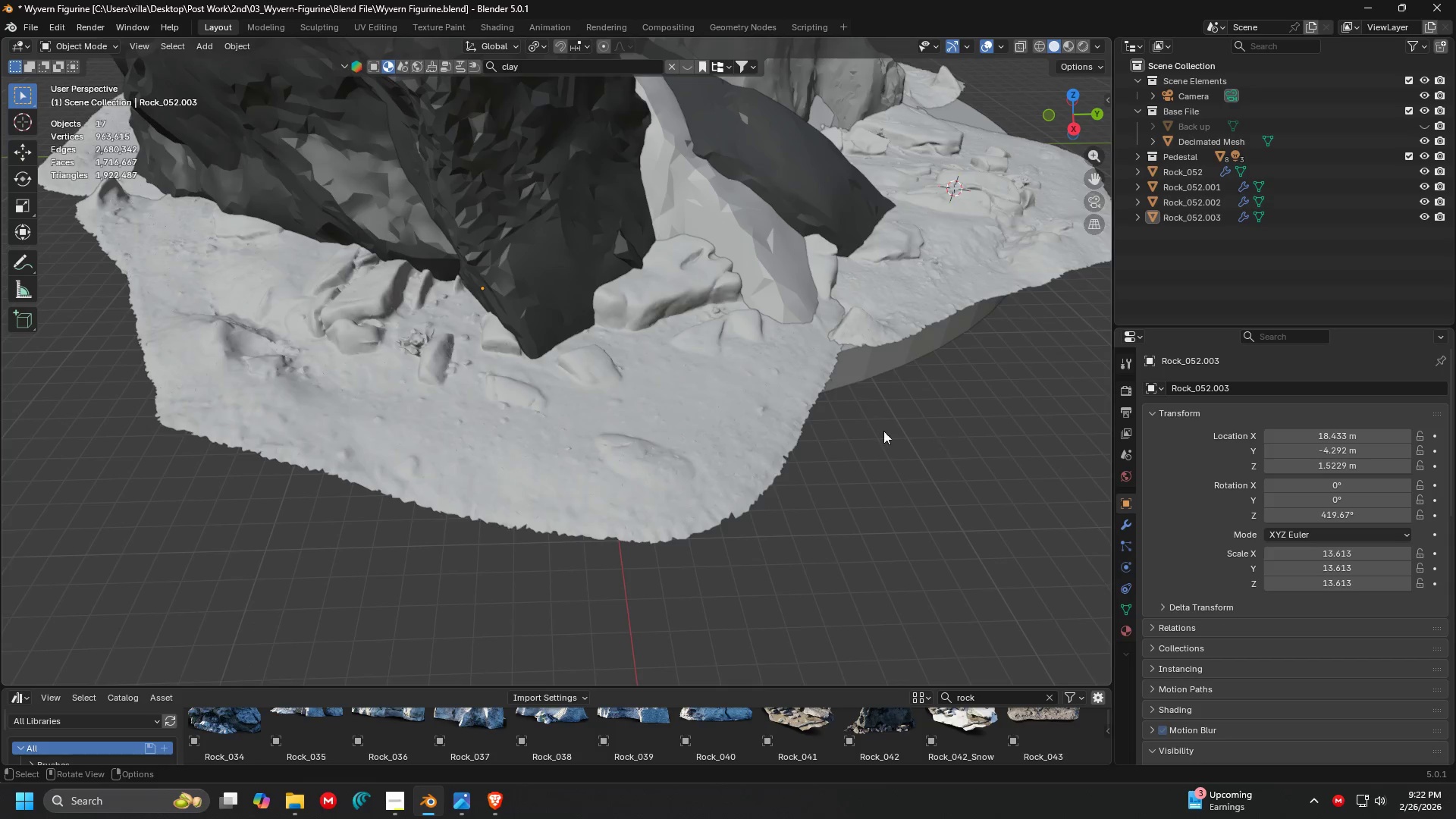 
scroll: coordinate [856, 431], scroll_direction: down, amount: 2.0
 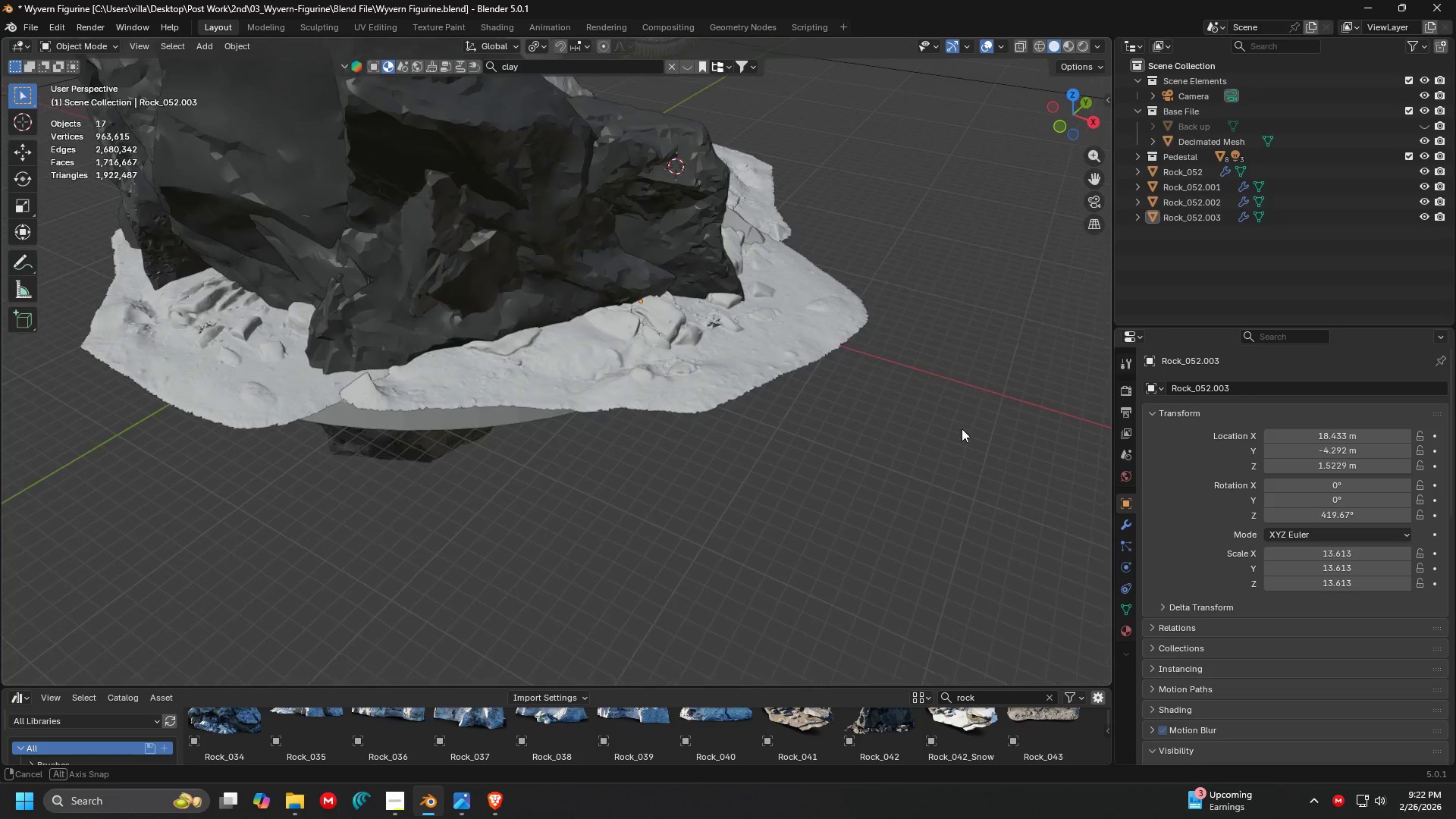 
key(Shift+ShiftLeft)
 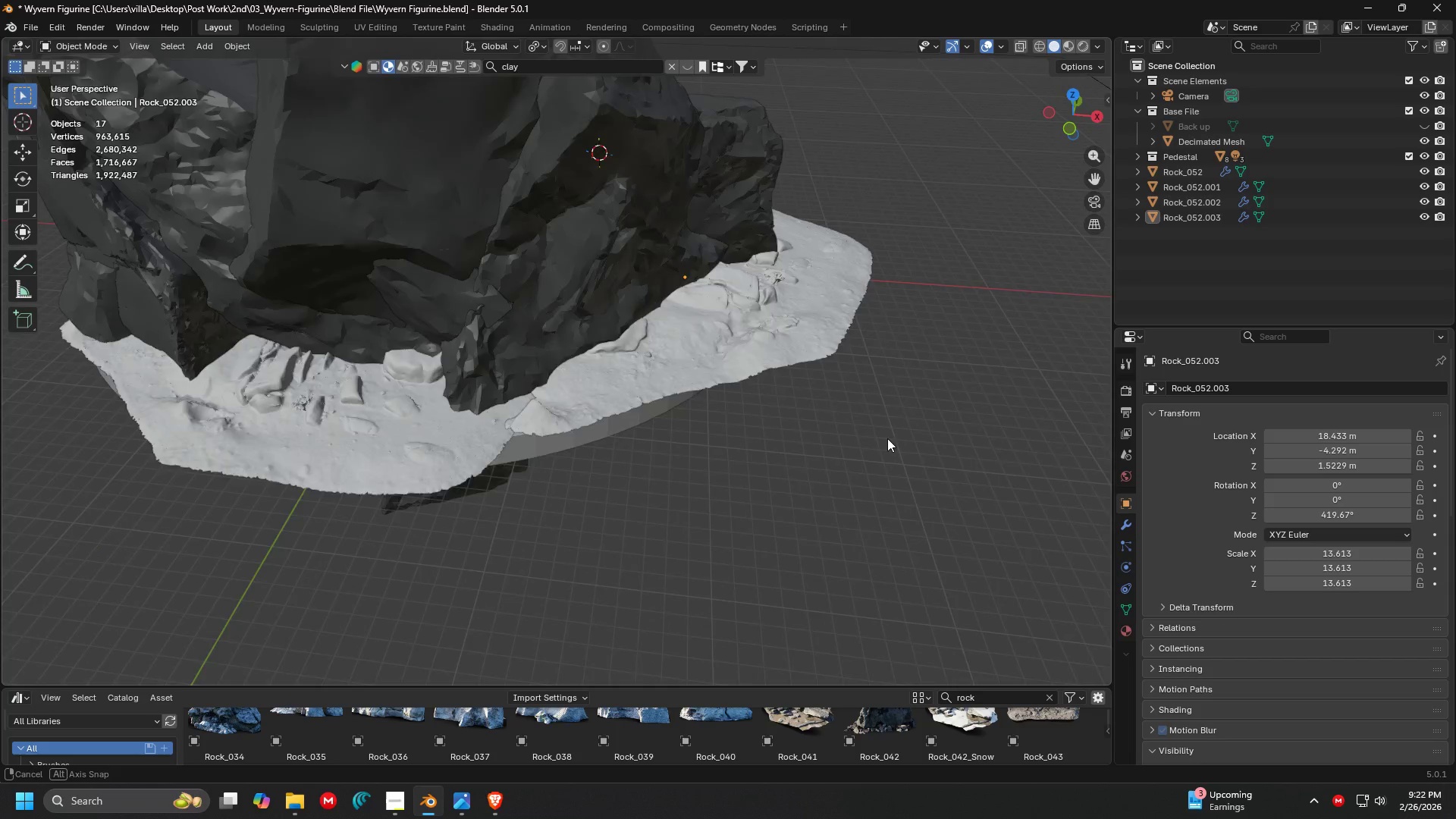 
scroll: coordinate [886, 406], scroll_direction: up, amount: 2.0
 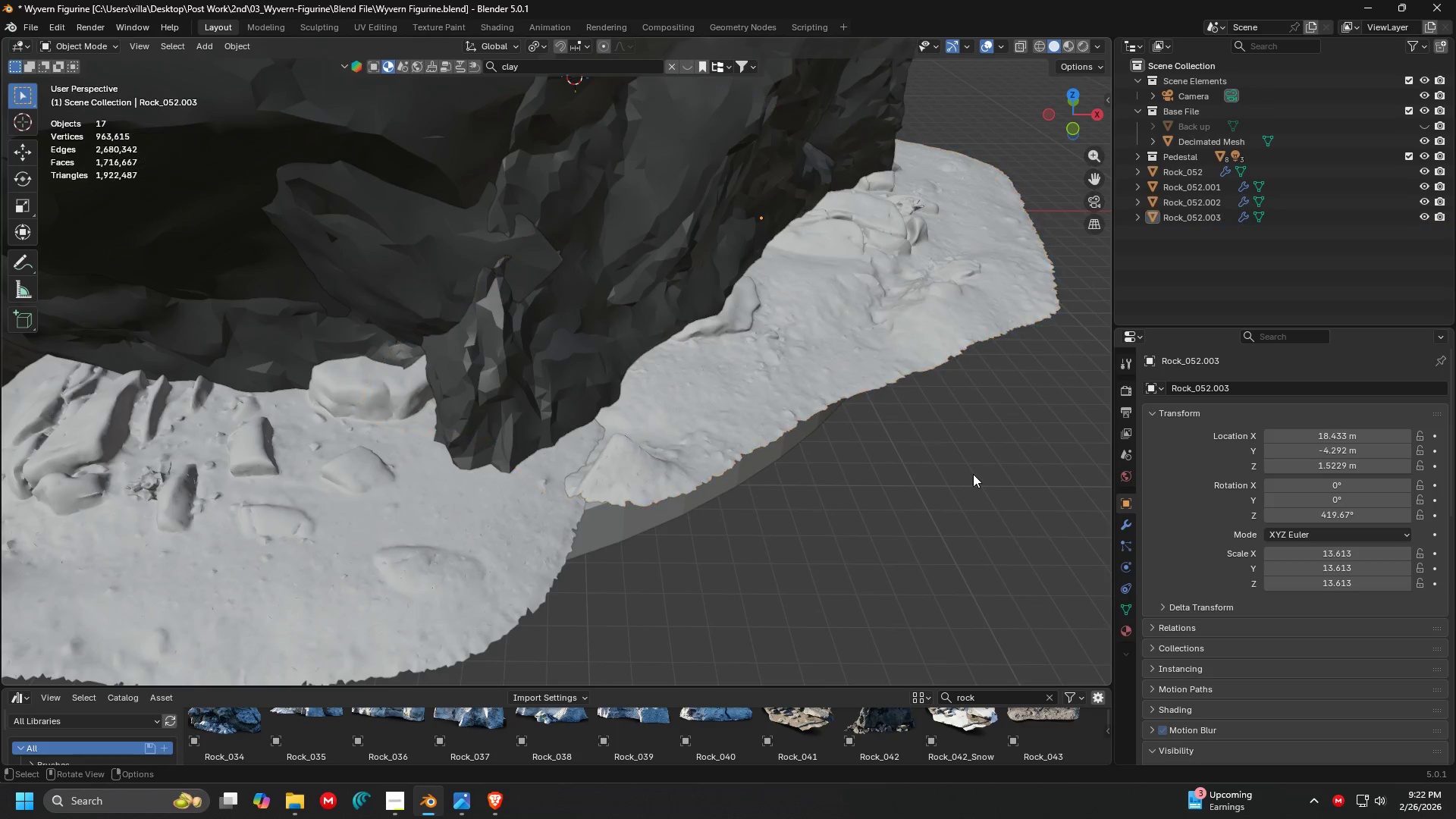 
scroll: coordinate [971, 470], scroll_direction: down, amount: 4.0
 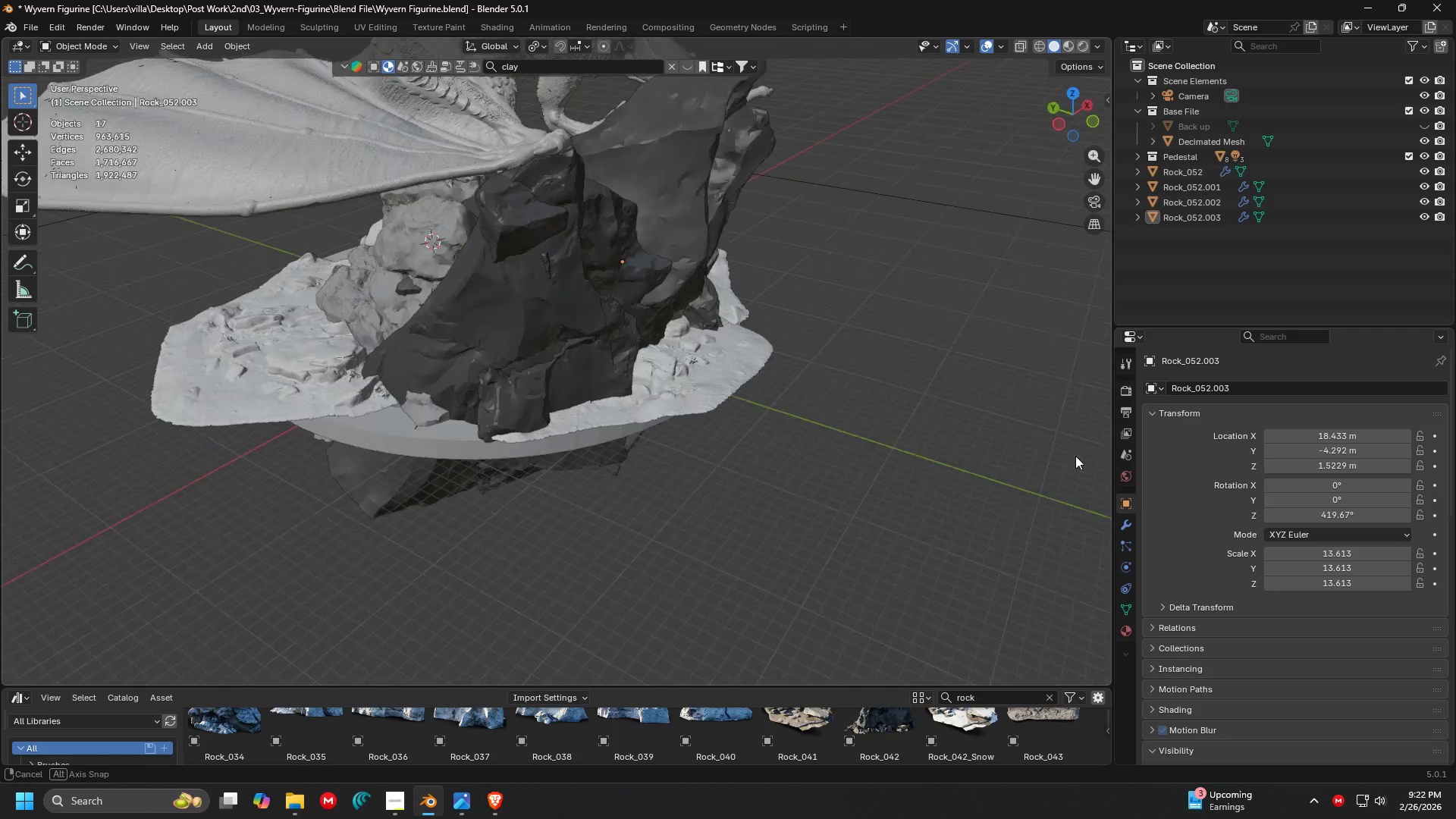 
key(Shift+ShiftLeft)
 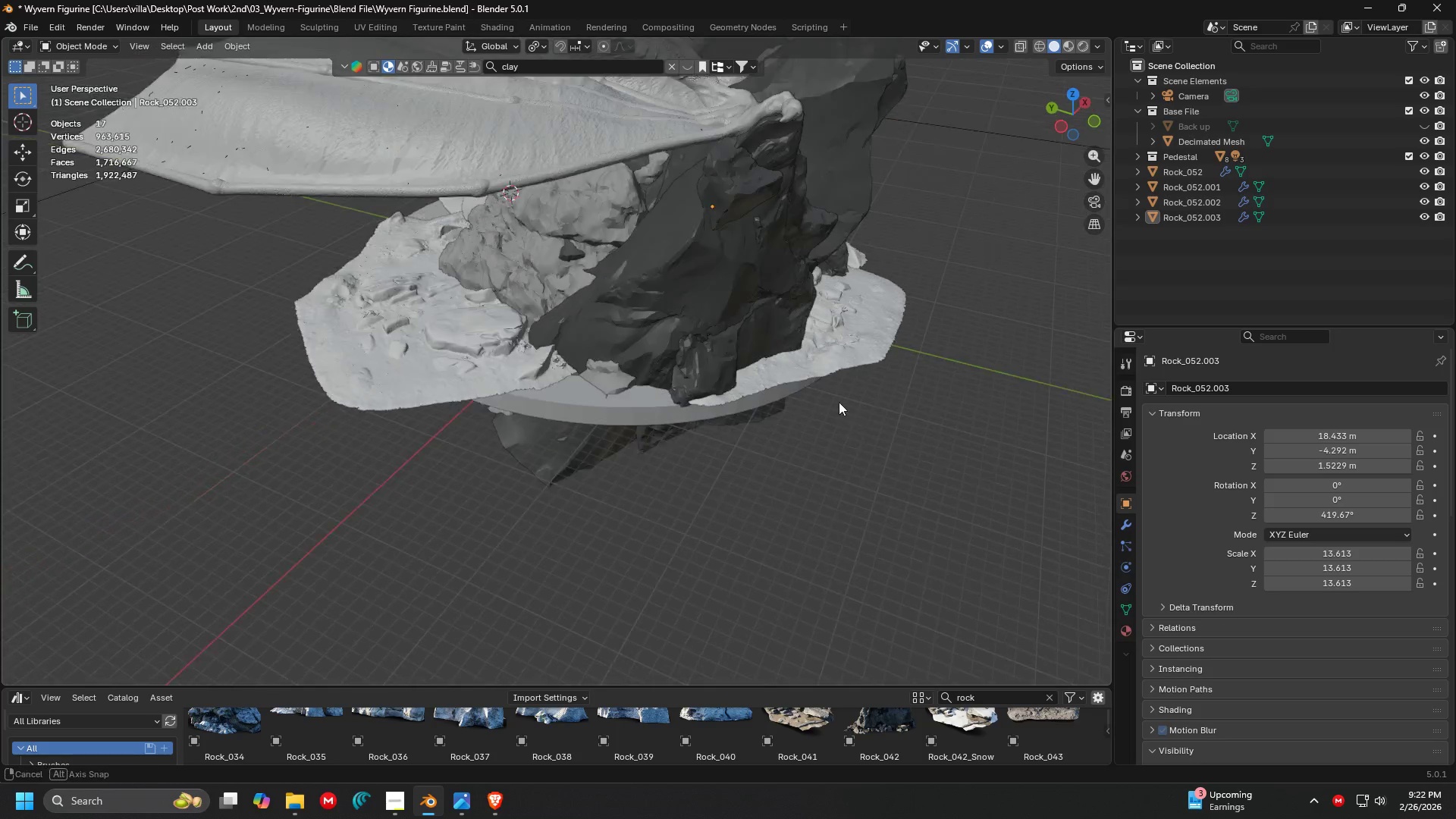 
left_click([593, 403])
 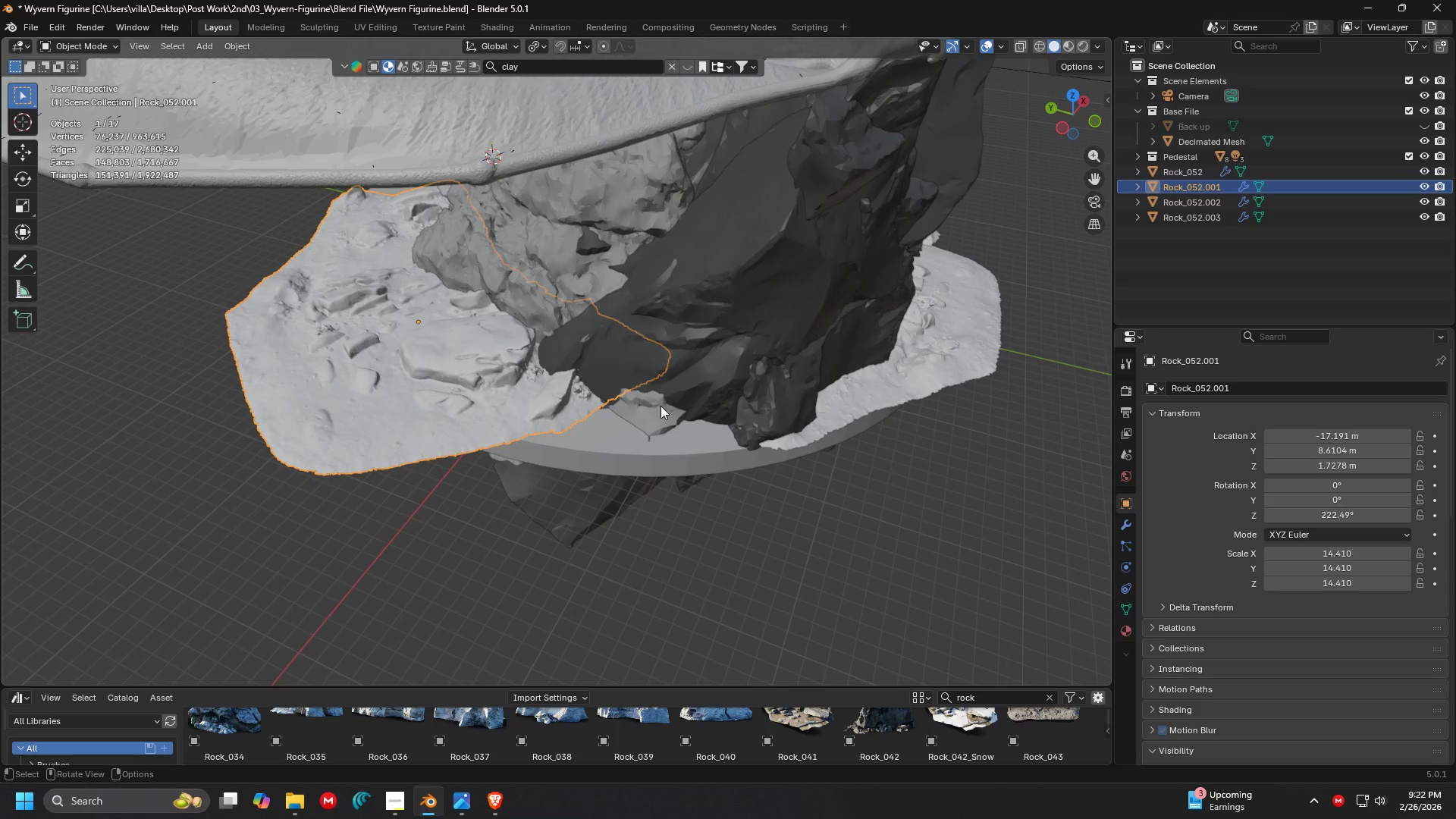 
scroll: coordinate [845, 407], scroll_direction: up, amount: 1.0
 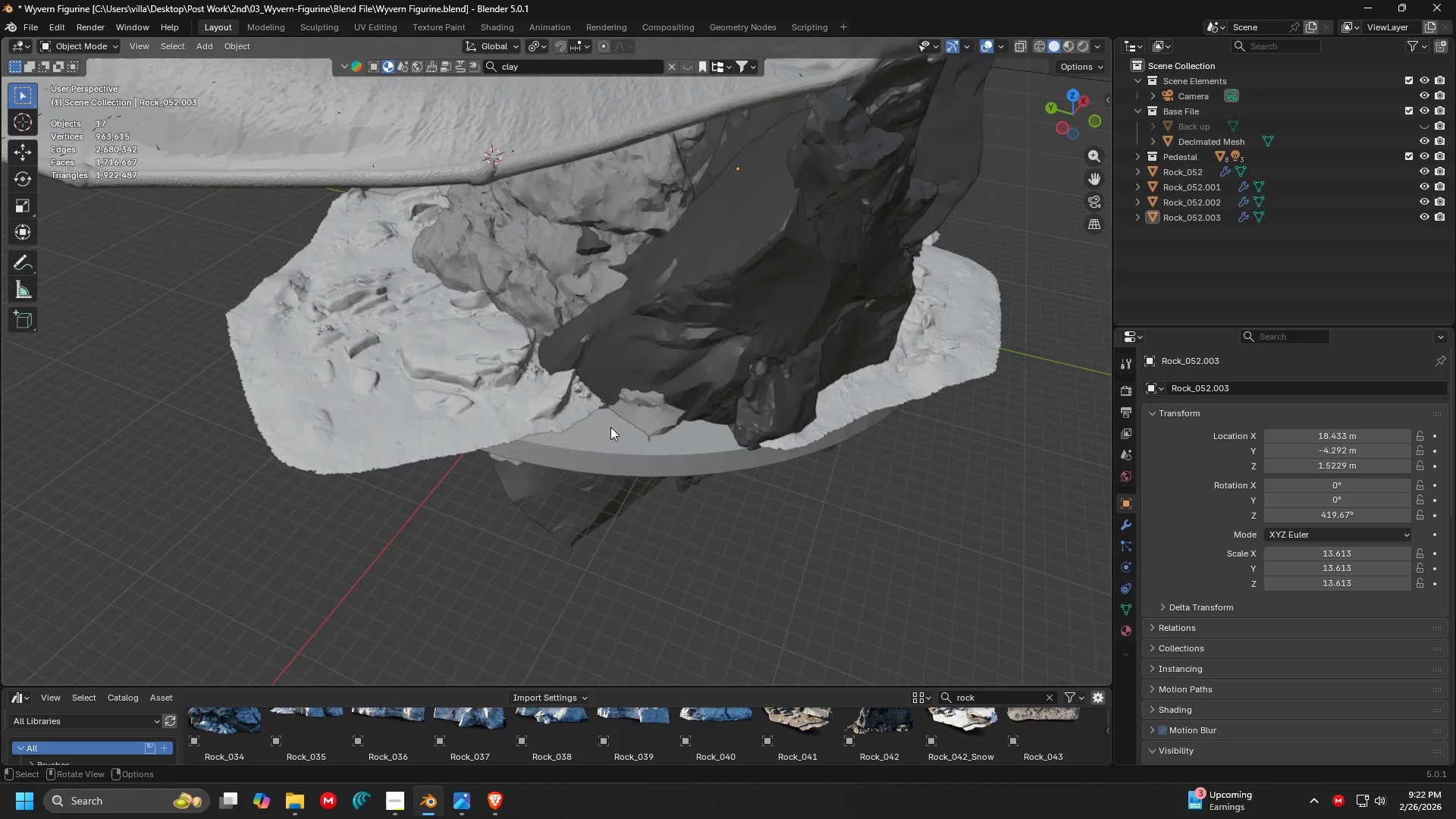 
double_click([661, 406])
 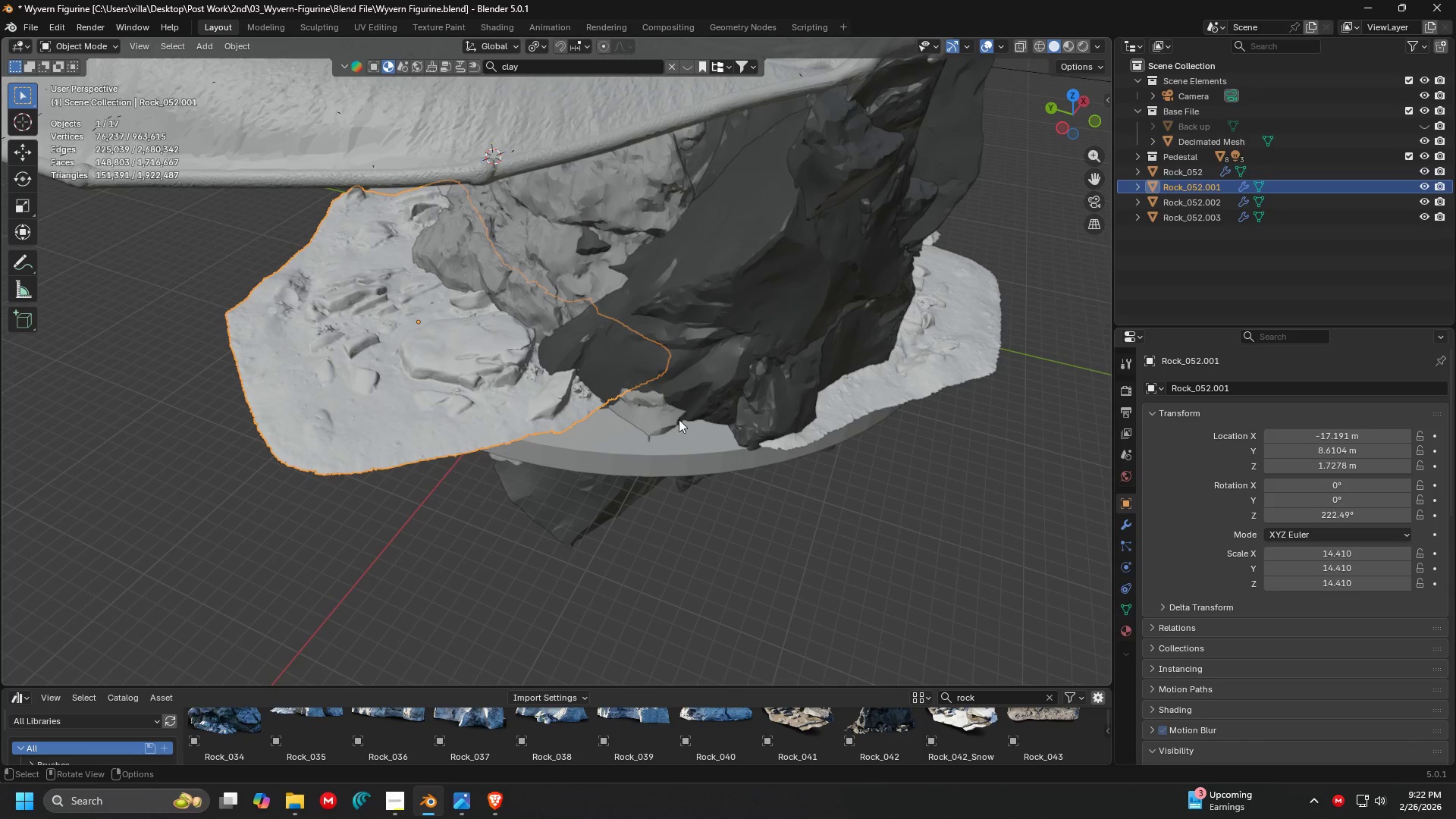 
key(Shift+D)
 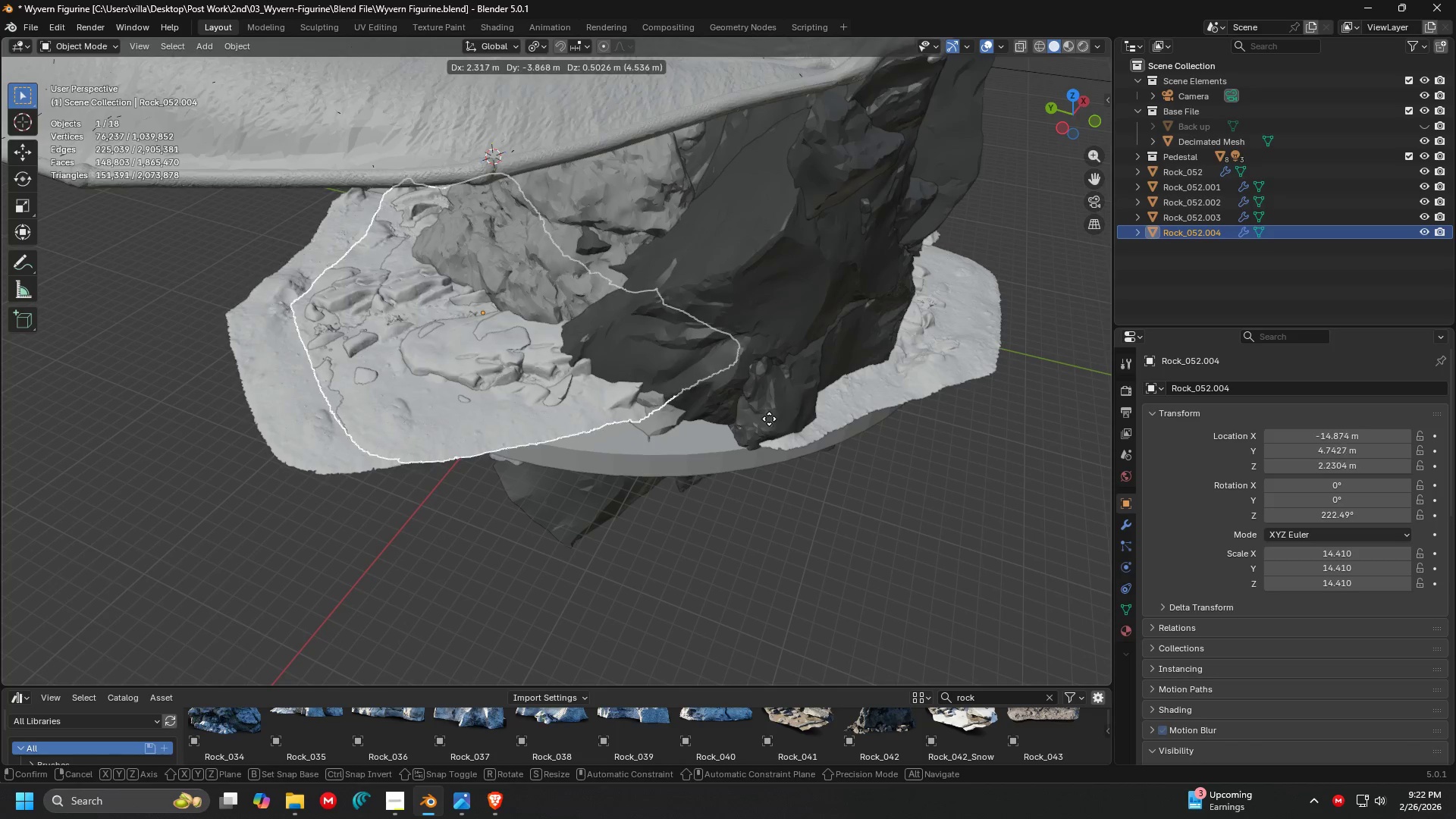 
right_click([769, 419])
 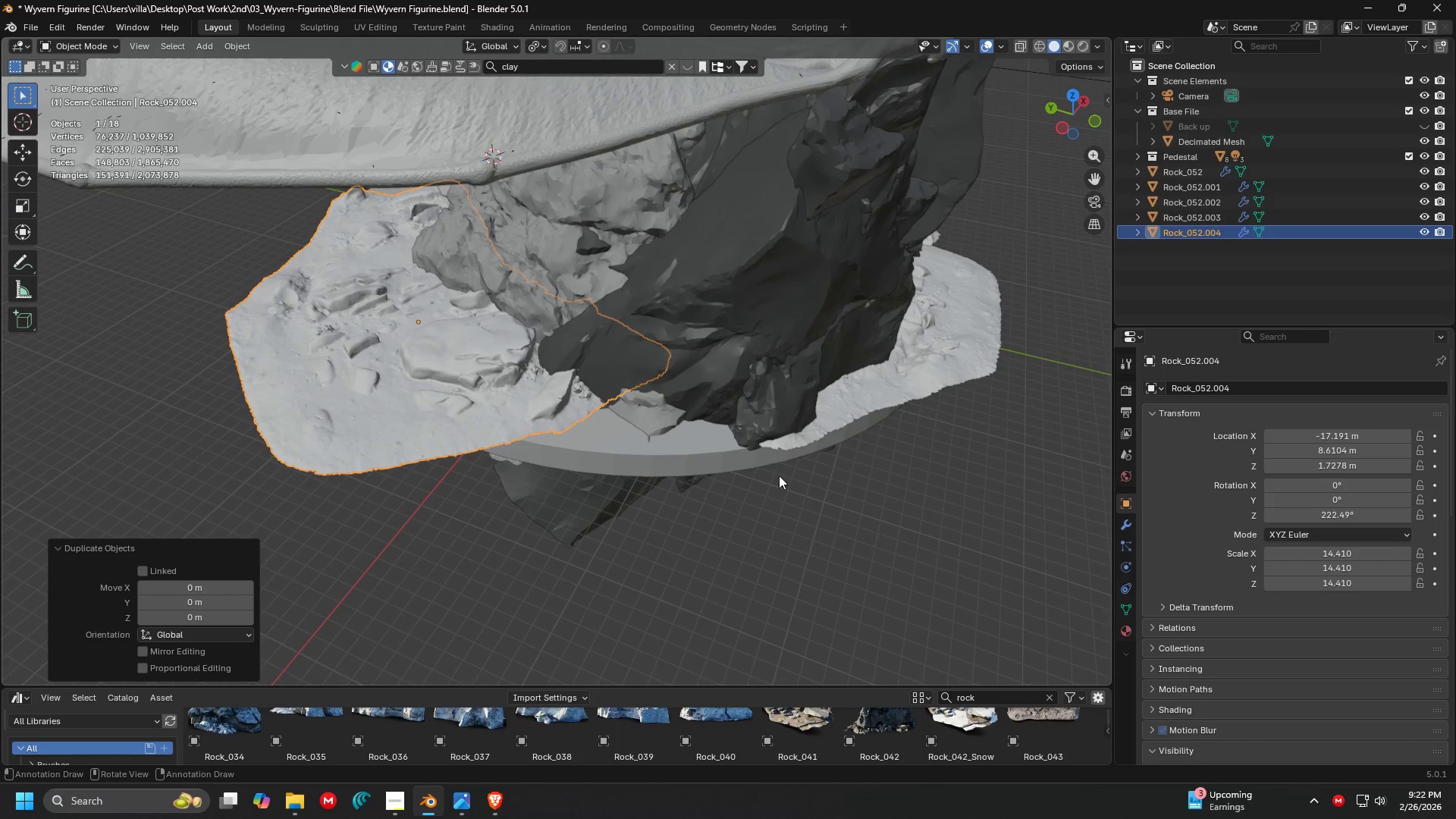 
key(G)
 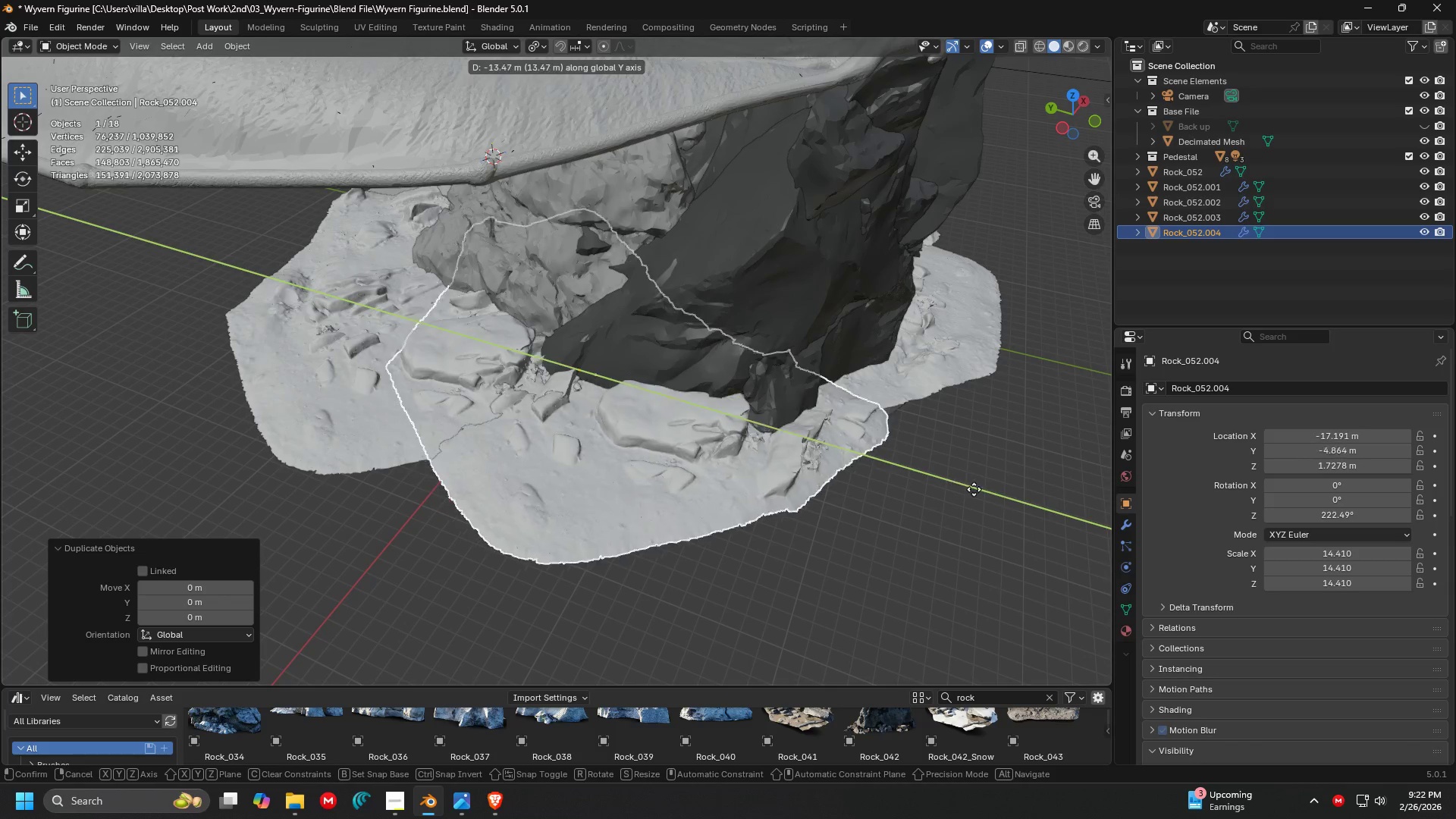 
left_click([1003, 494])
 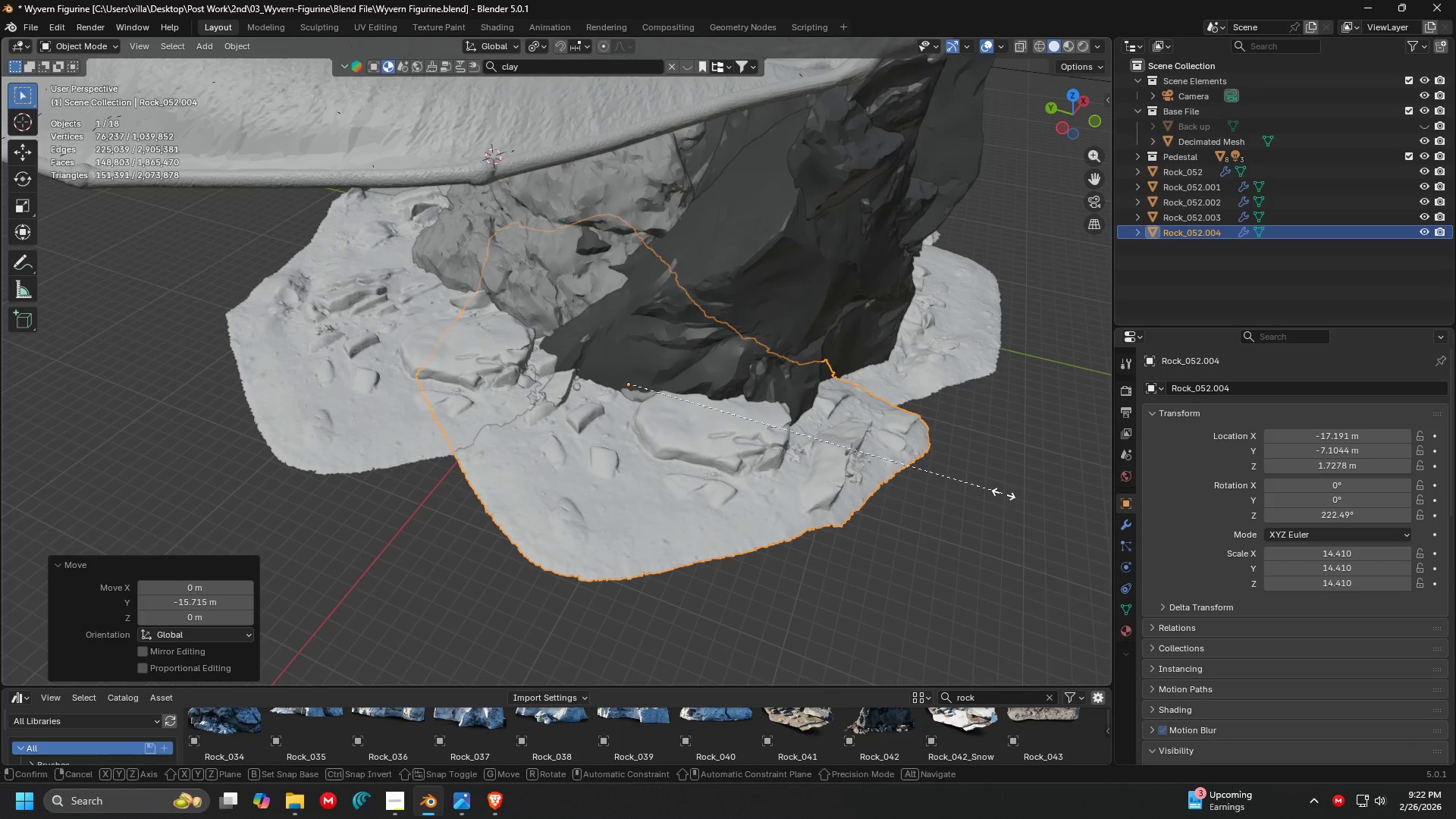 
key(S)
 